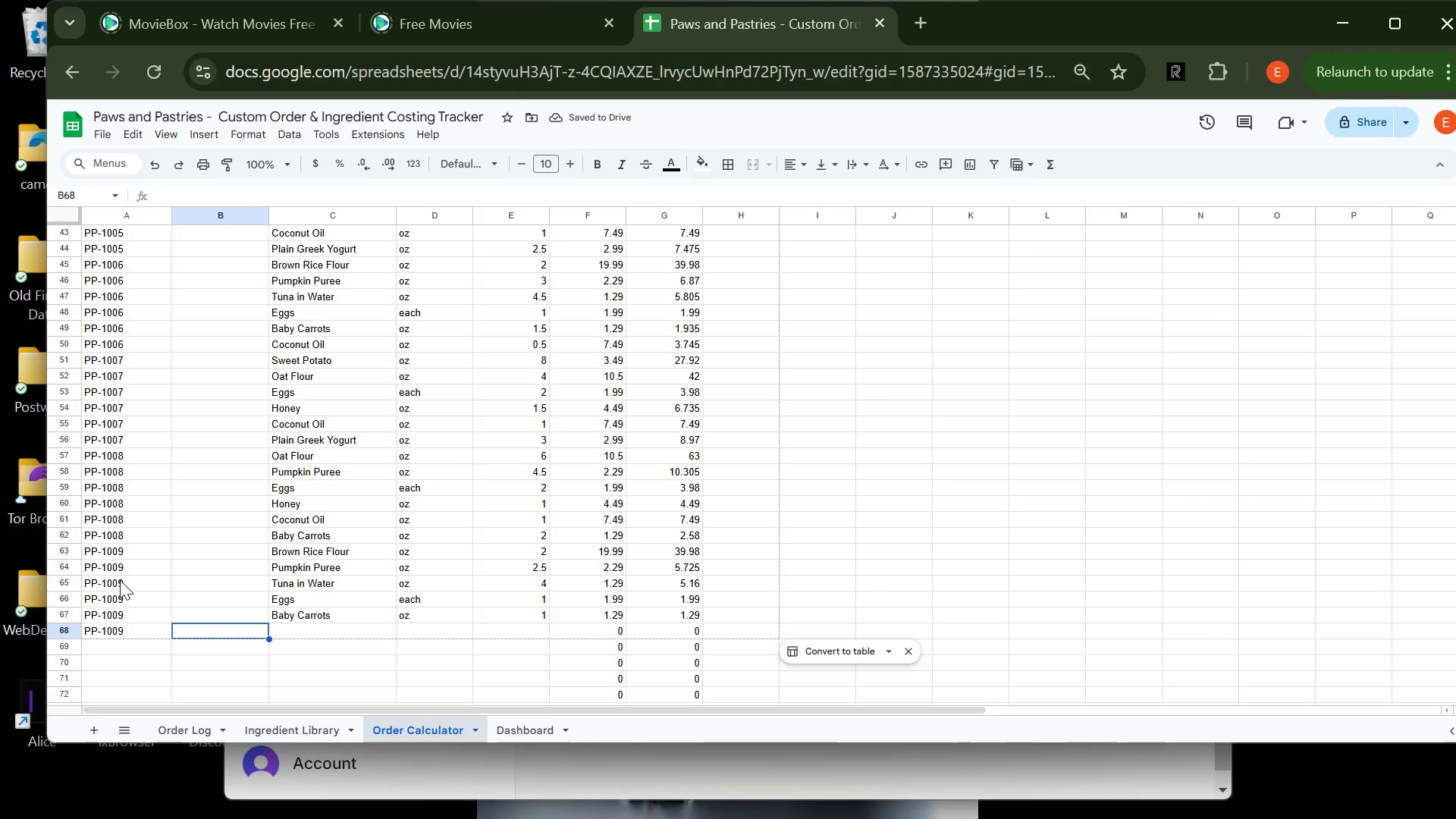 
key(Tab)
type(Coo)
key(Backspace)
type(c)
key(Tab)
key(Tab)
 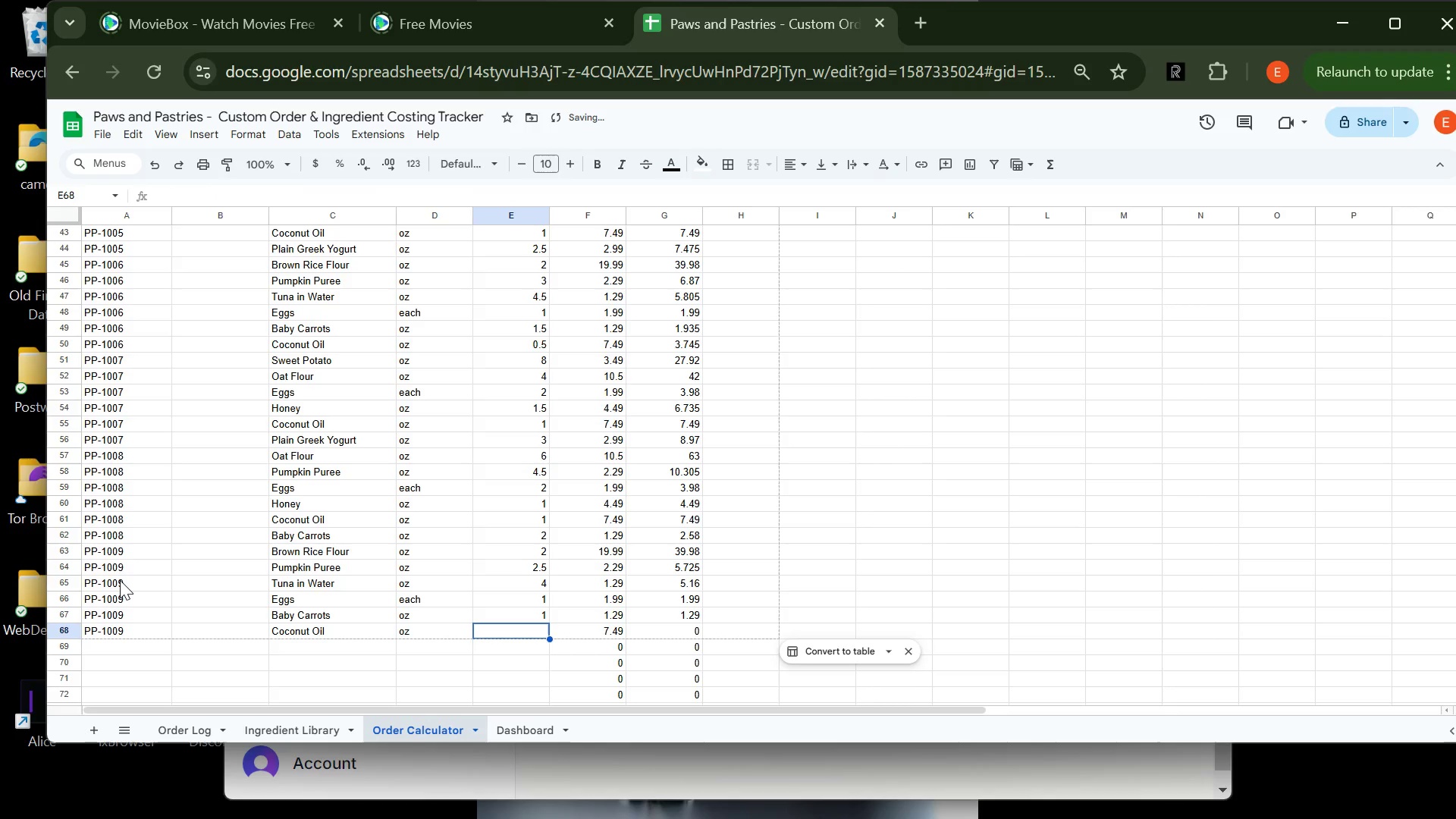 
type(0.55)
key(Backspace)
 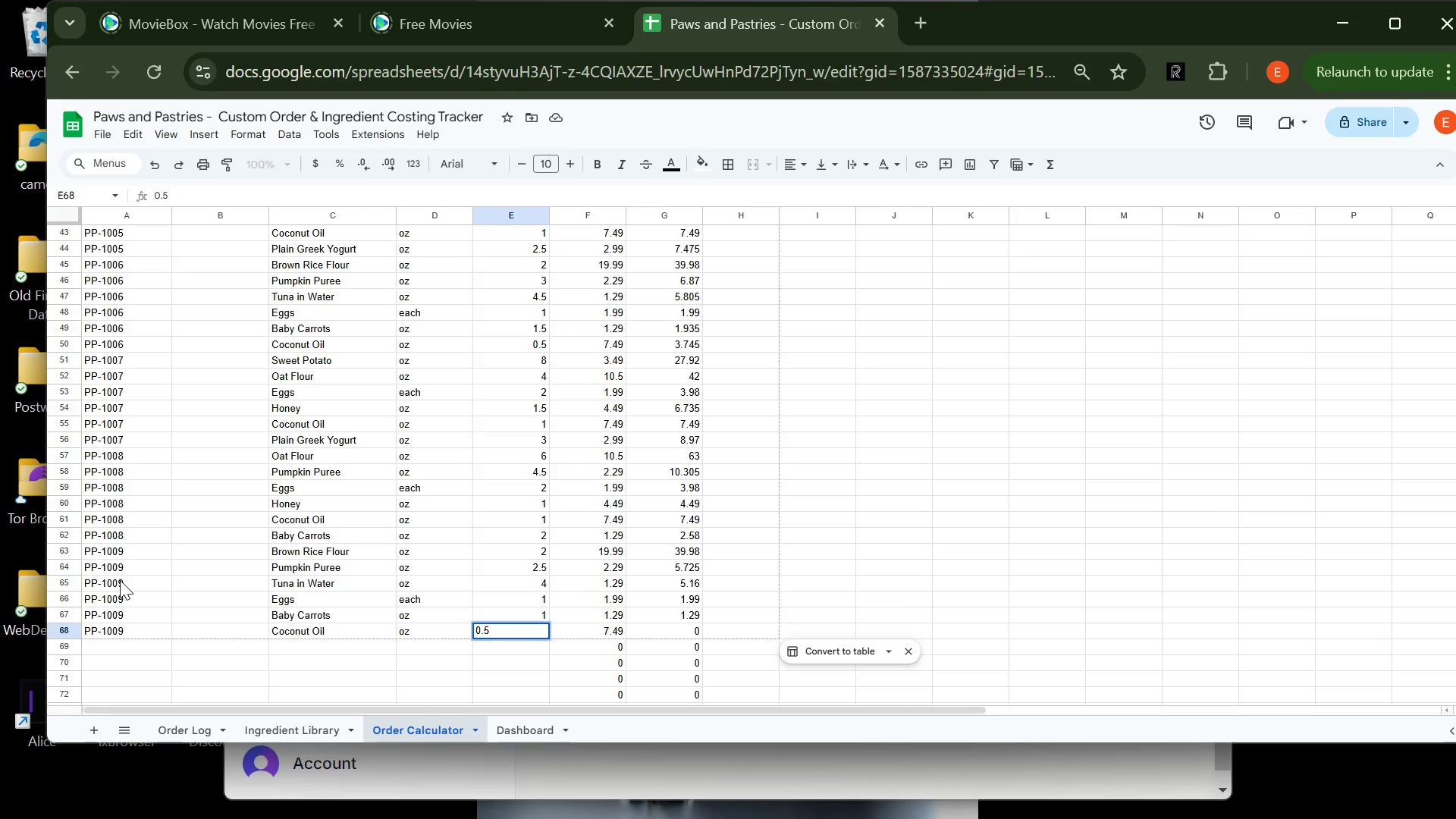 
key(Enter)
 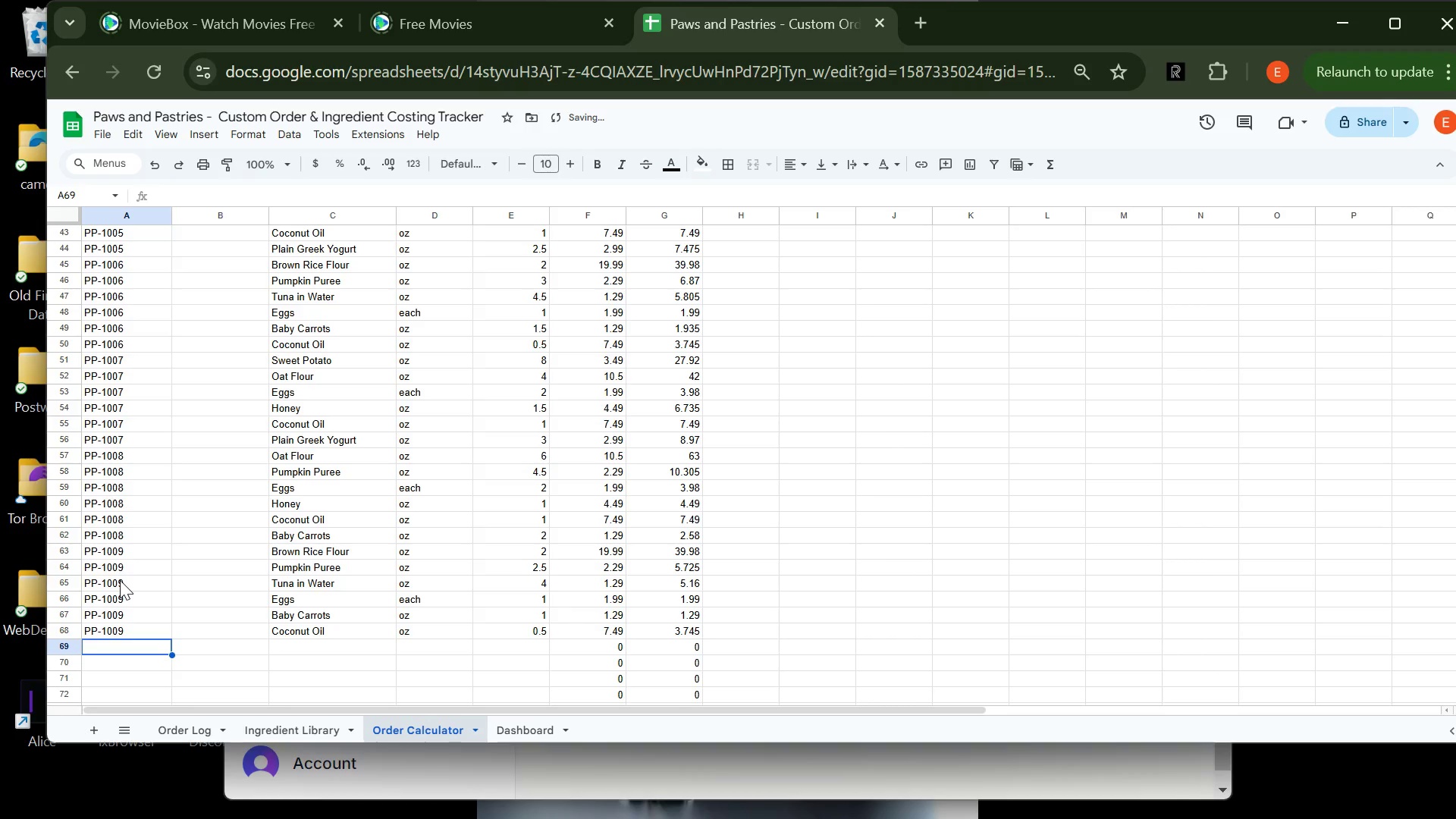 
type(PP-1010)
key(Tab)
key(Tab)
type(Oat )
key(Tab)
key(Tab)
type(6)
 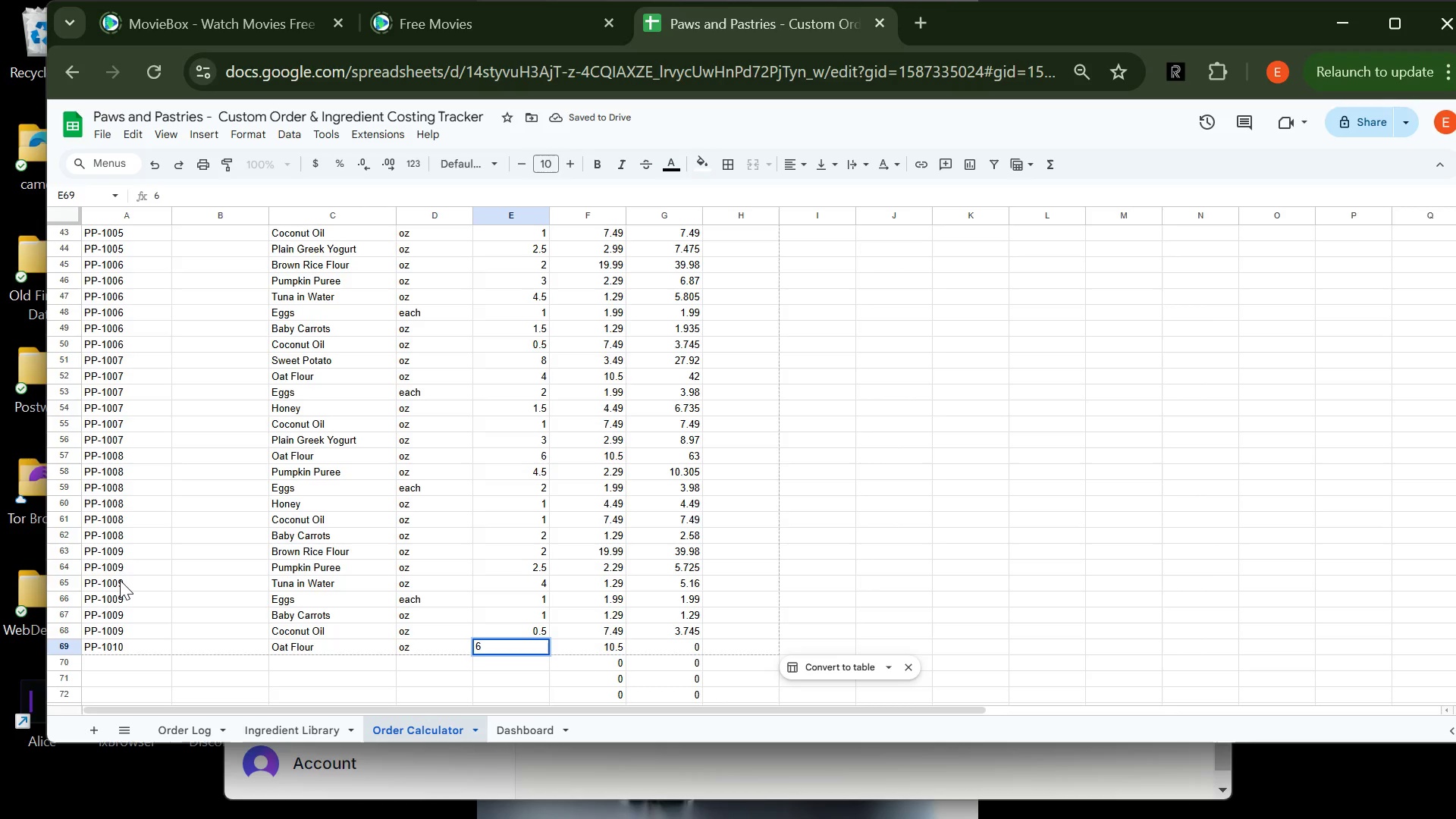 
key(Enter)
 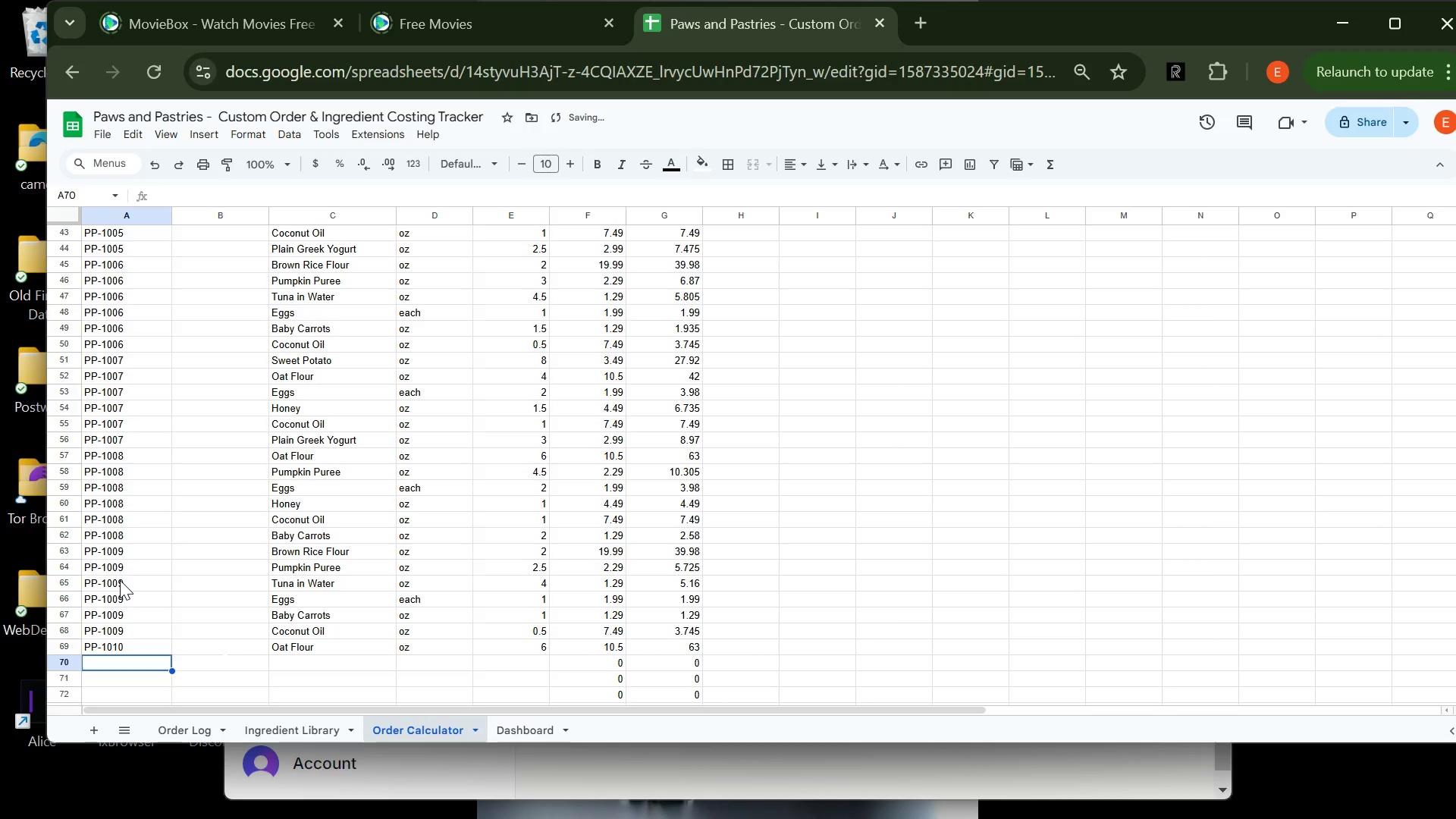 
type(PP-1010)
key(Tab)
key(Tab)
type(Frox)
key(Backspace)
type(z)
key(Tab)
key(Tab)
type(3)
 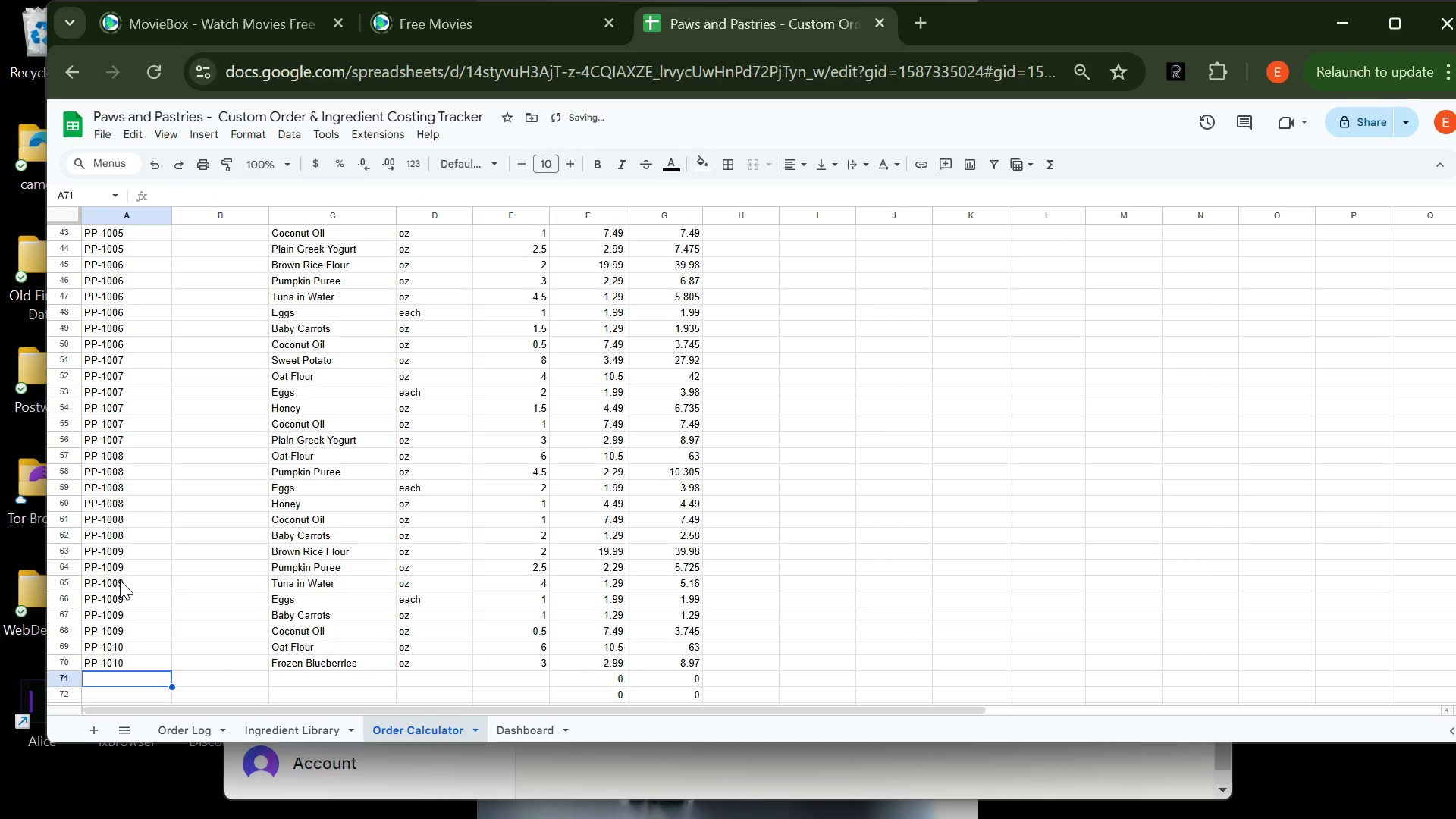 
 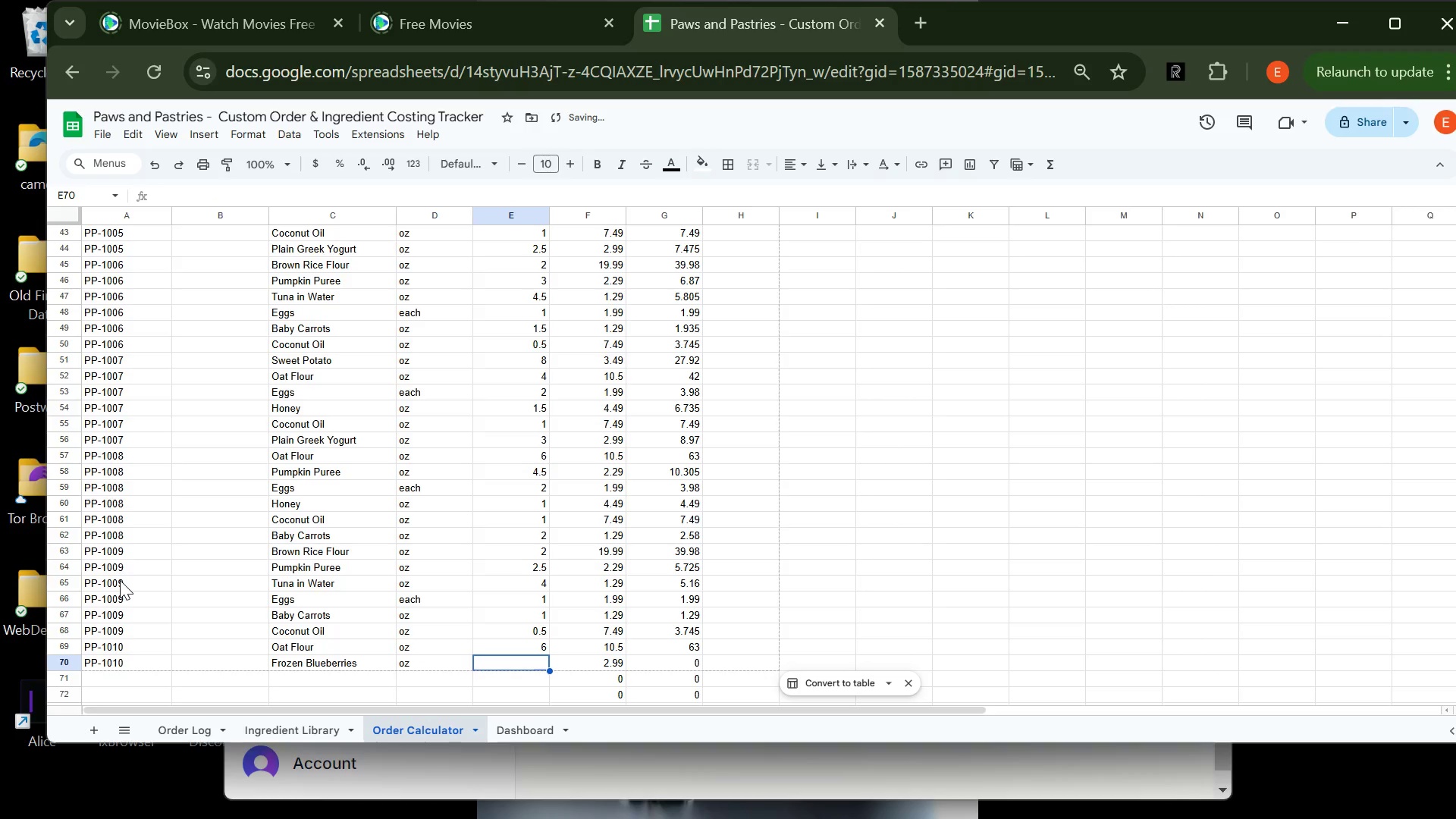 
key(Enter)
 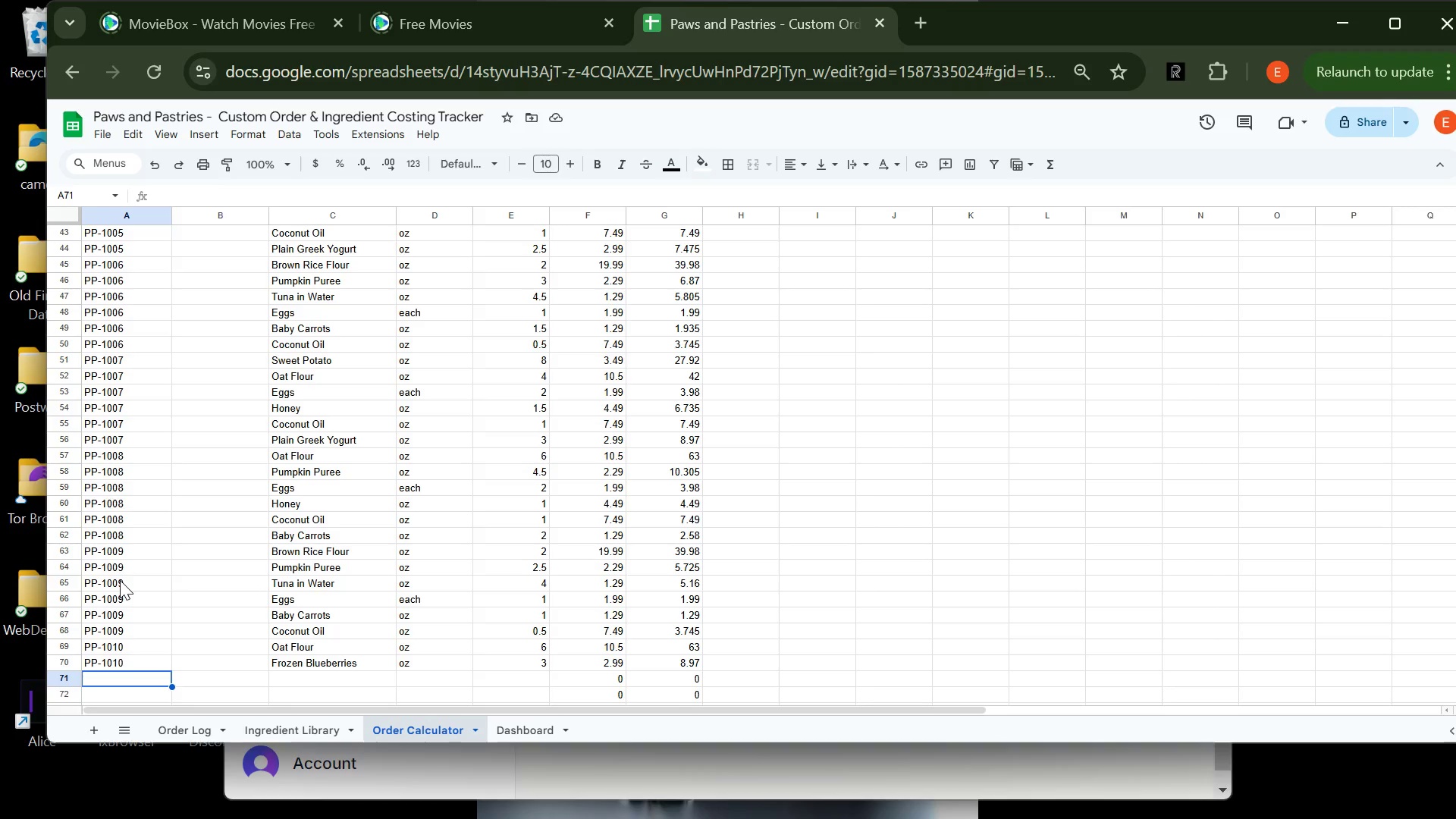 
wait(7.2)
 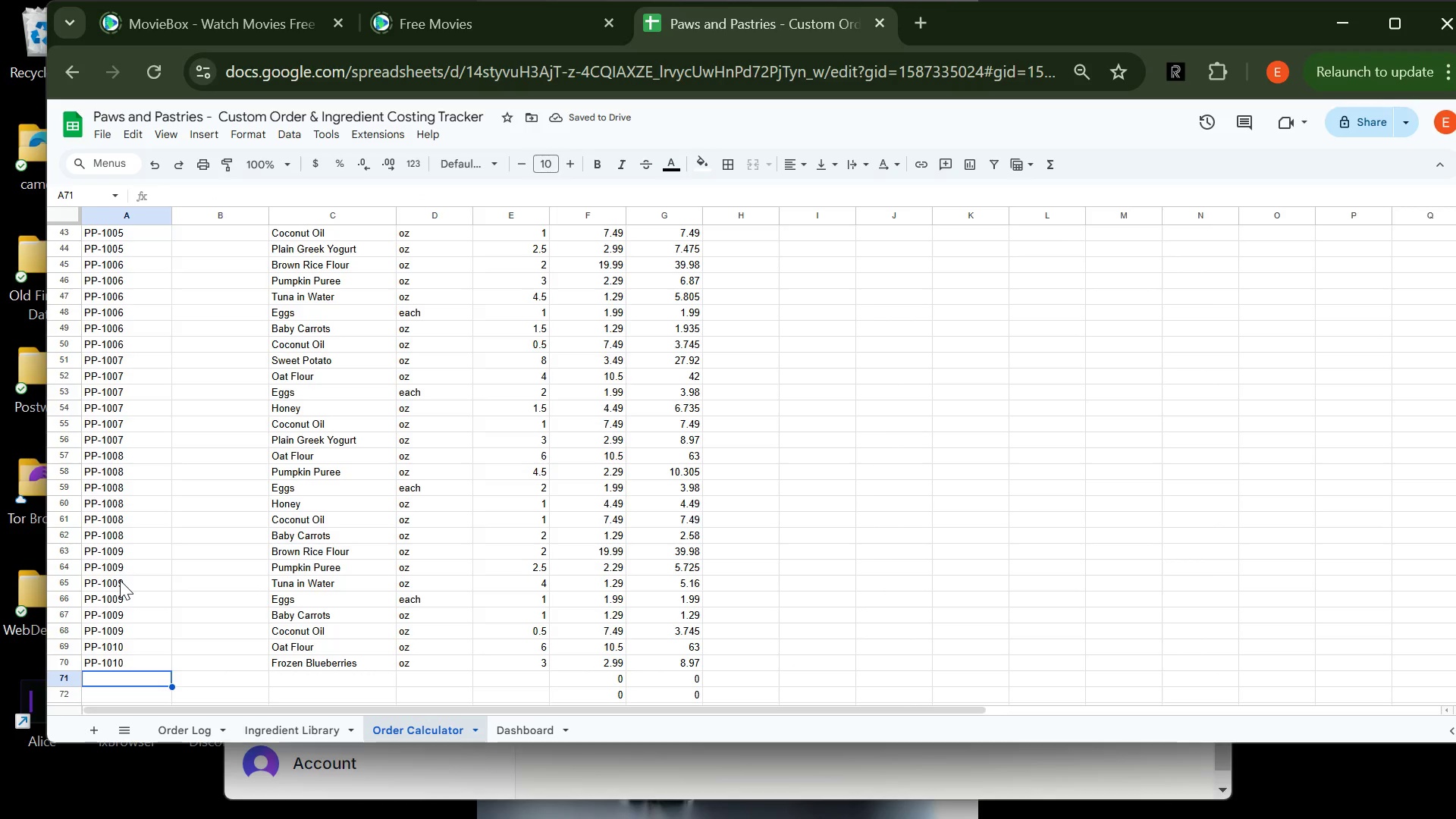 
hold_key(key=VolumeDown, duration=0.64)
 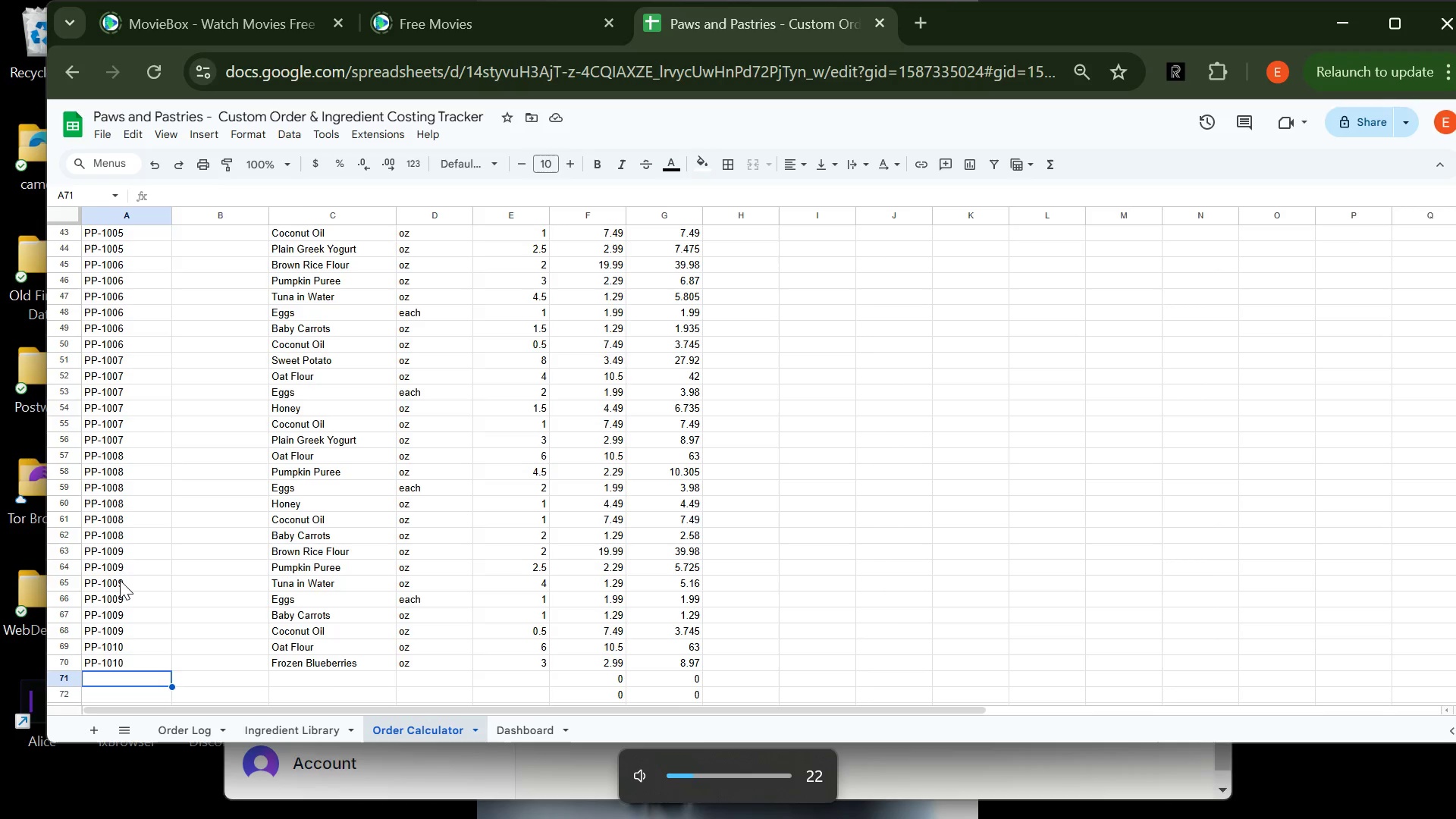 
key(VolumeDown)
 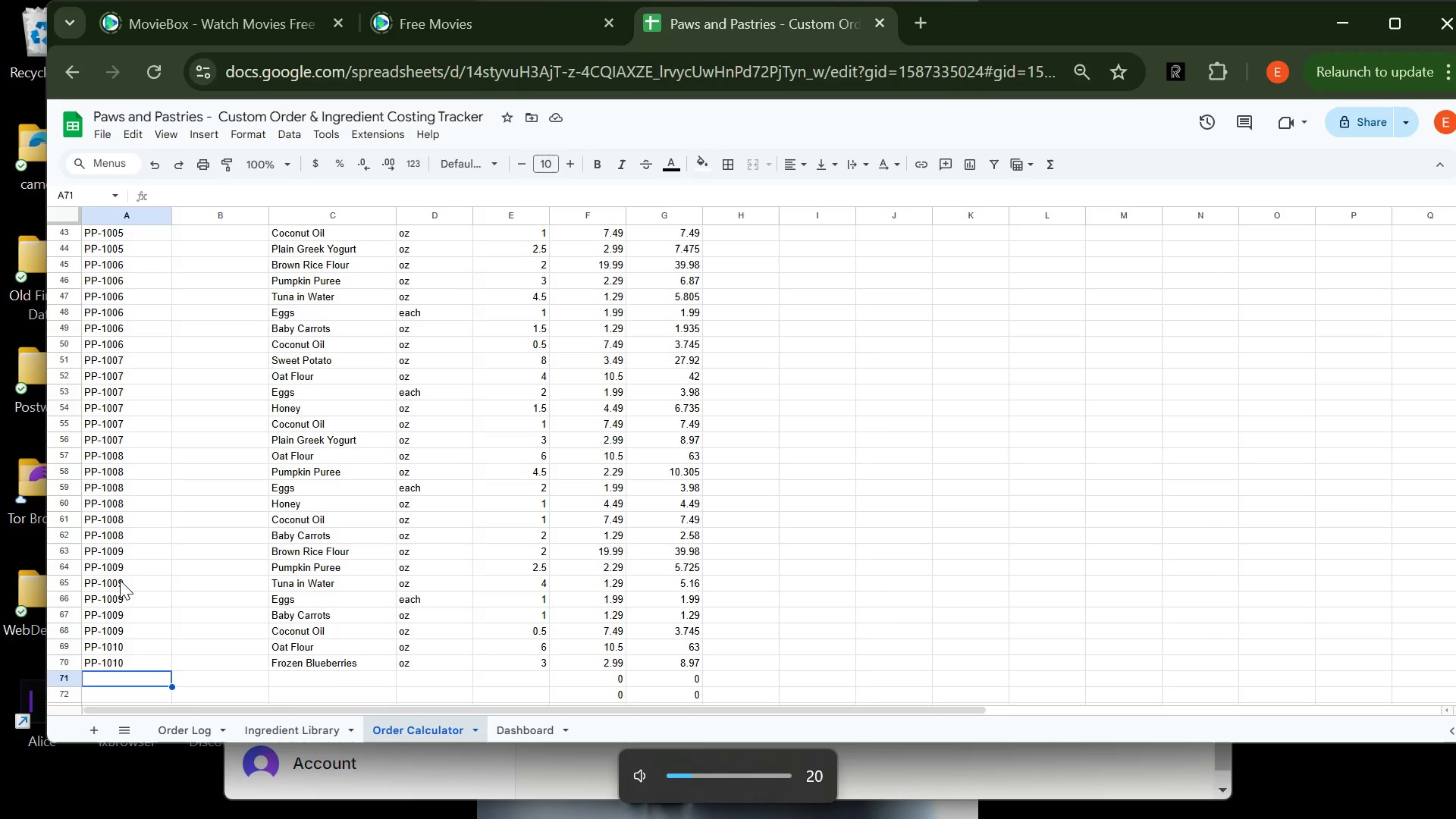 
key(VolumeDown)
 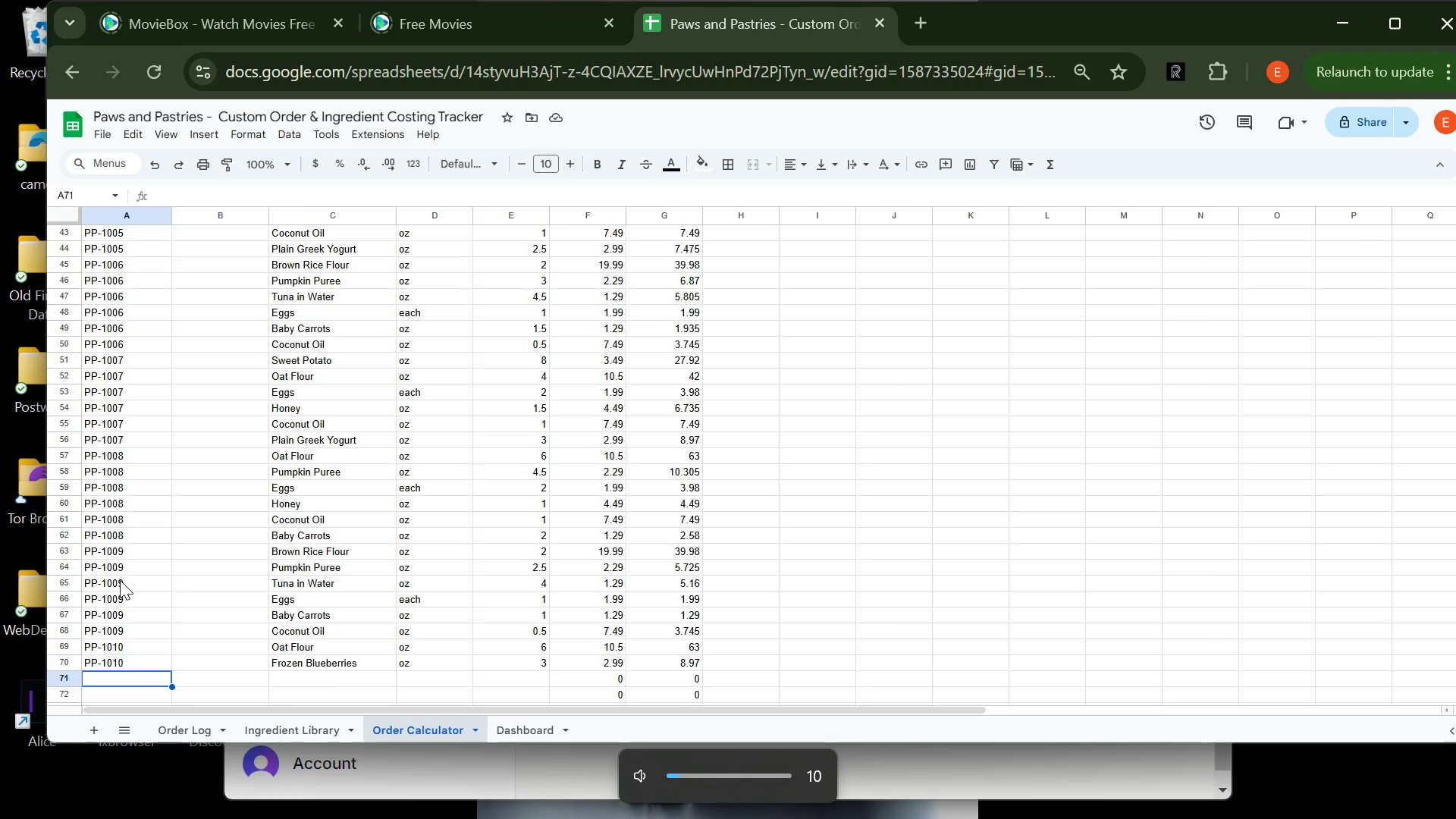 
key(VolumeDown)
 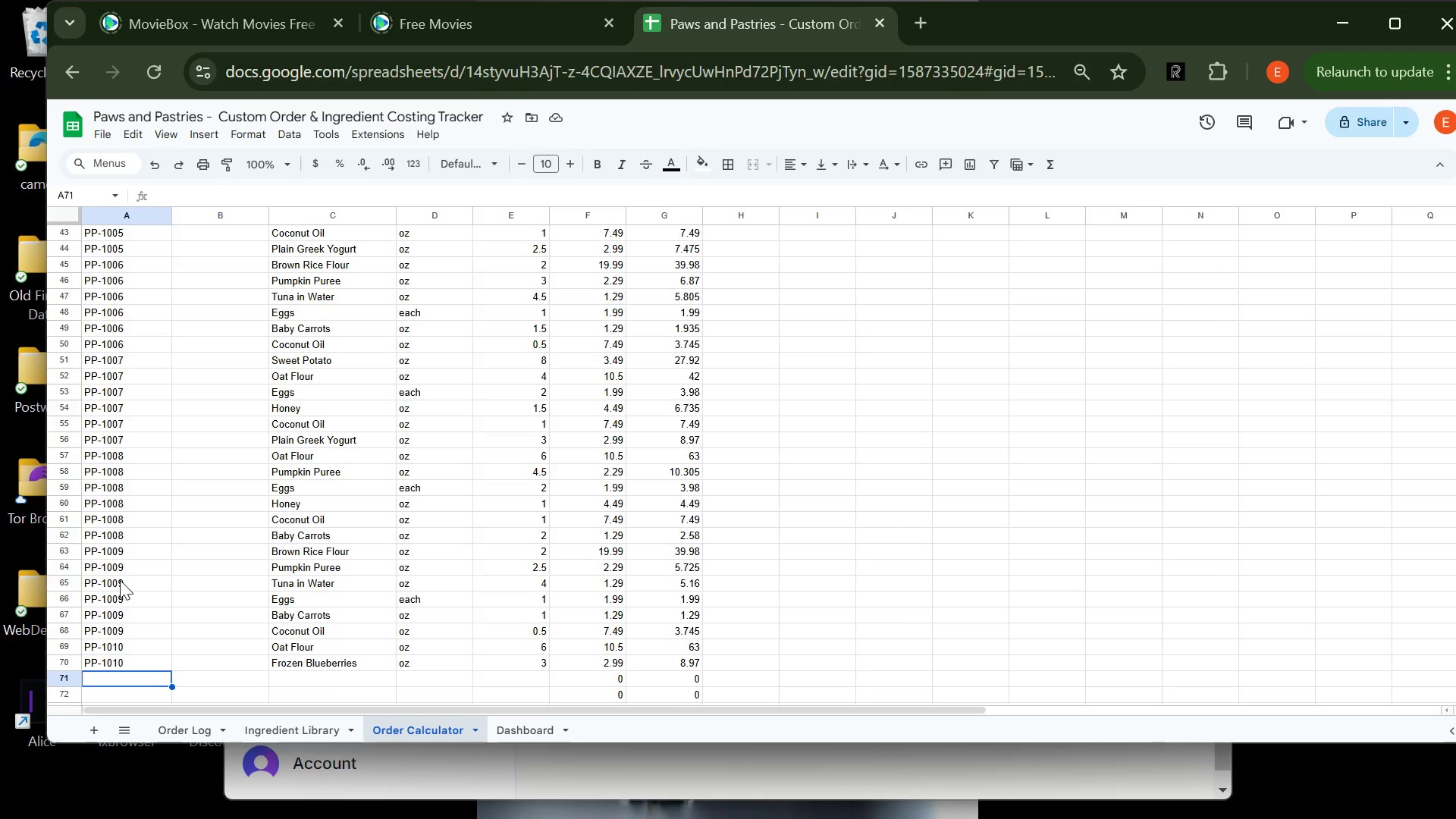 
wait(6.09)
 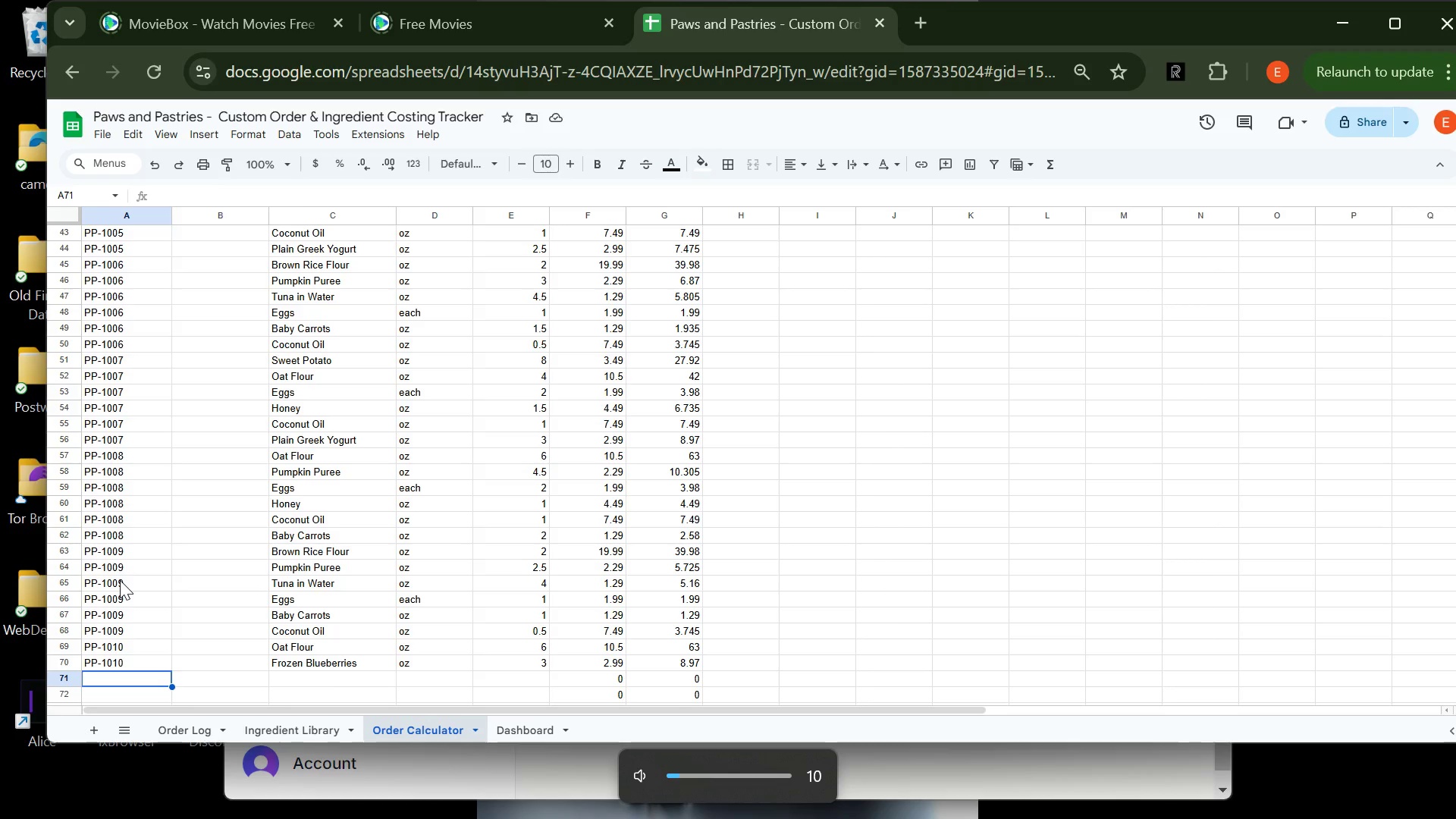 
type([VolumeDown][VolumeDown][VolumeDown][VolumeDown][VolumeDown][VolumeDown][VolumeUp][VolumeUp][VolumeUp][VolumeUp][VolumeUp][VolumeUp][VolumeUp][VolumeDown]PP-1010)
key(Tab)
key(Tab)
type(Plain)
key(Tab)
key(Tab)
type(4)
 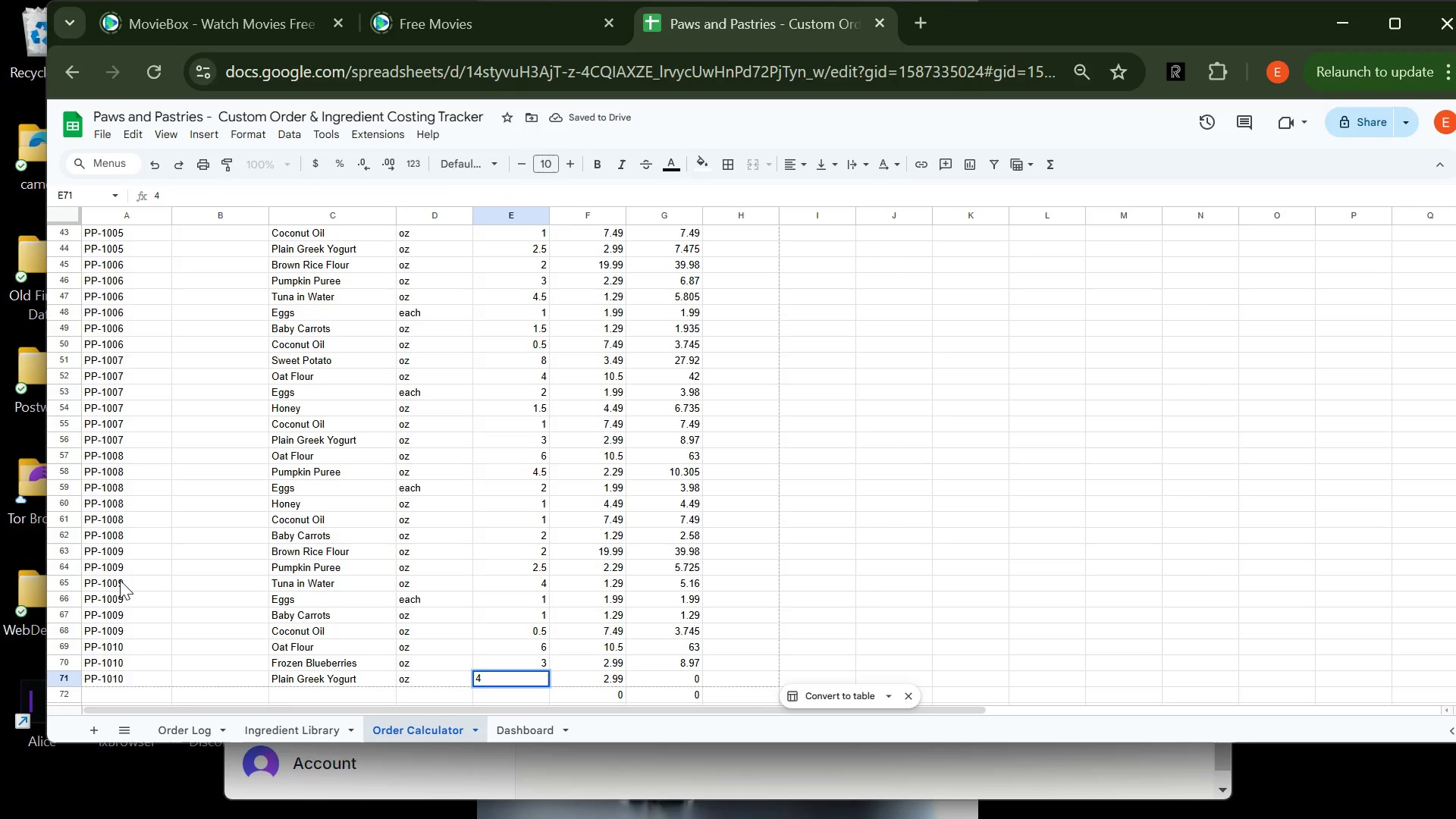 
key(Enter)
 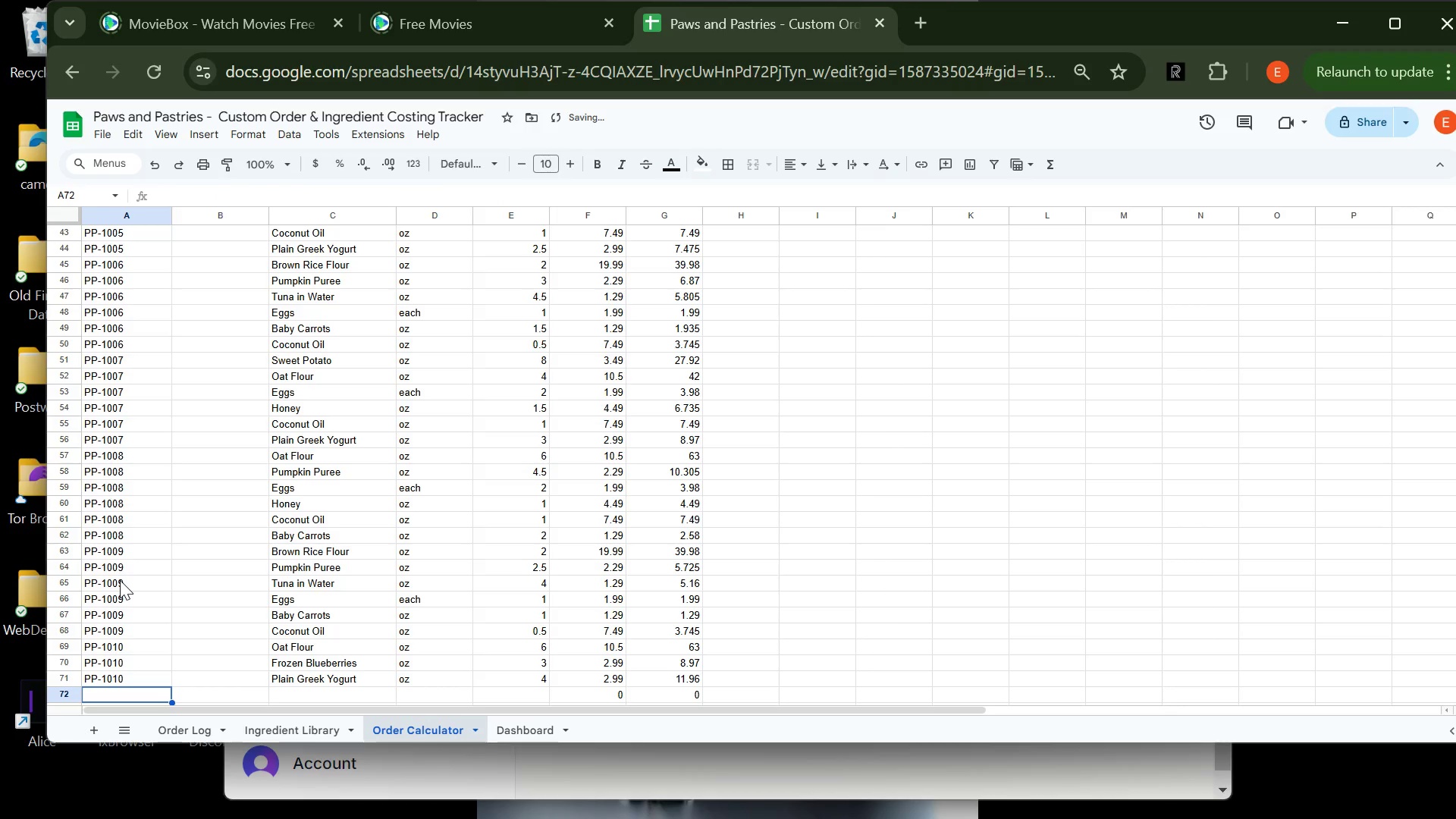 
type(PP-1010)
key(Tab)
key(Tab)
type(Eggs)
key(Tab)
key(Tab)
type(2)
 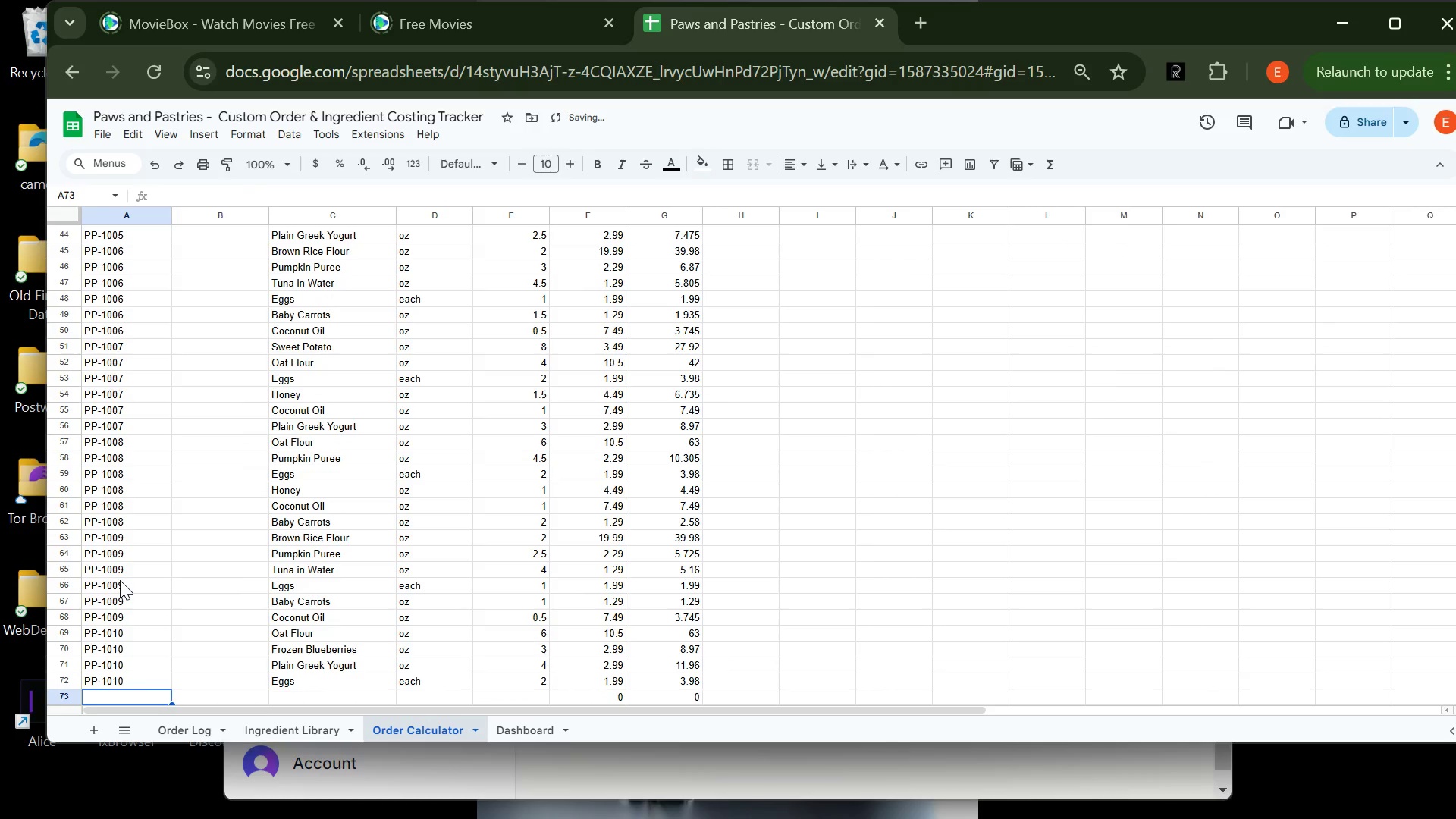 
 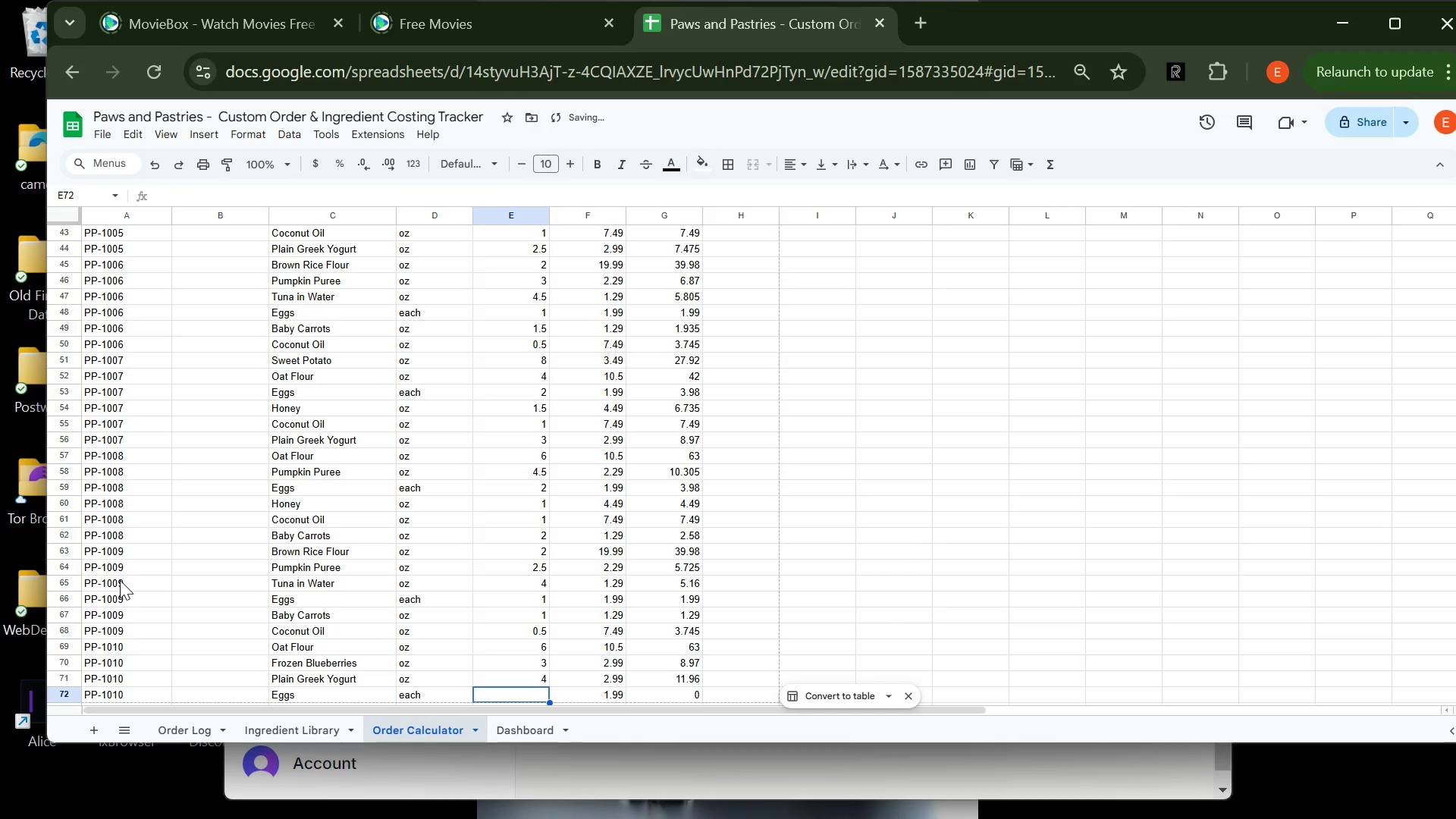 
key(Enter)
 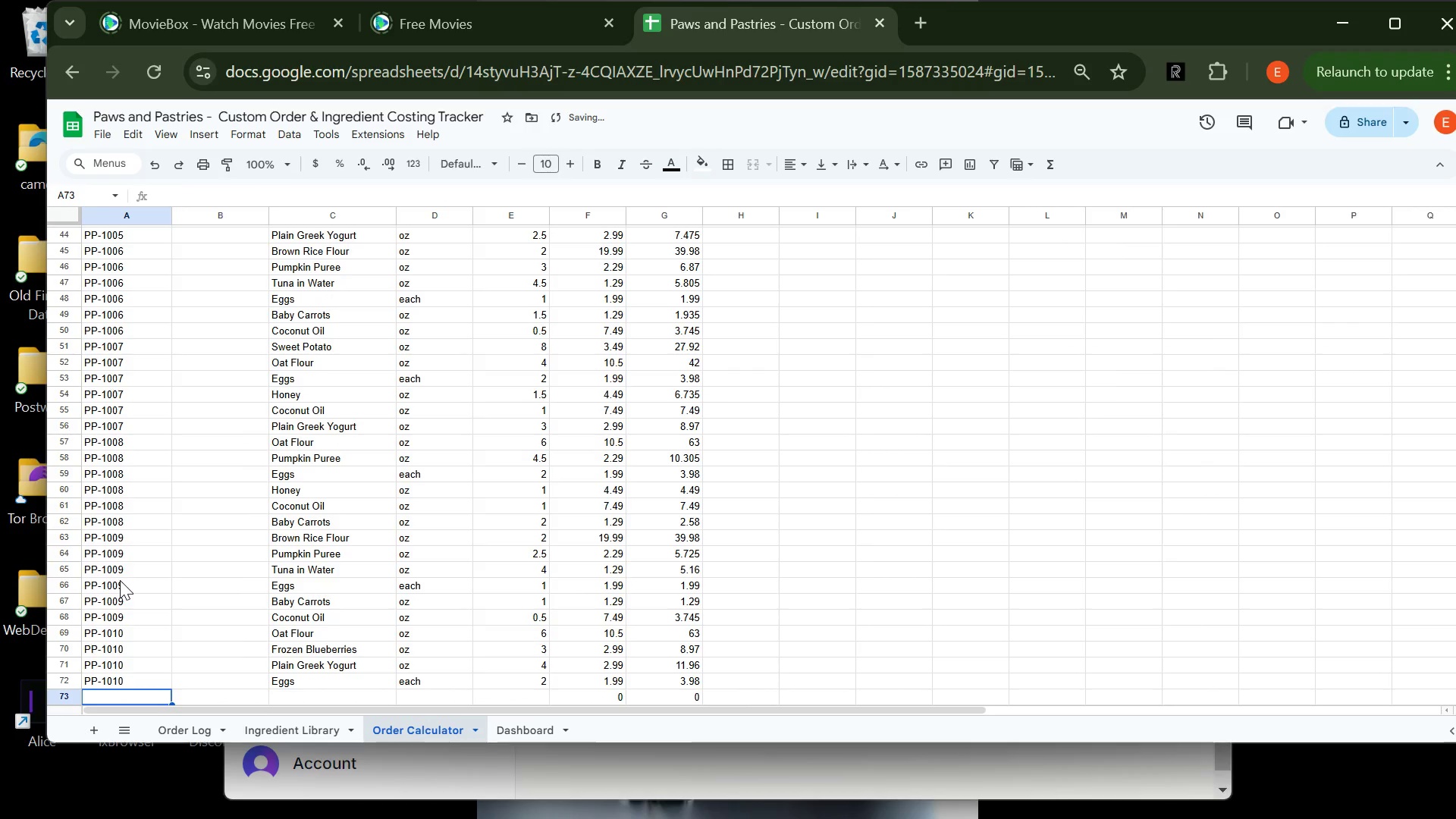 
type(PP-1010)
key(Tab)
key(Tab)
type(Honey)
key(Tab)
key(Tab)
type(1)
 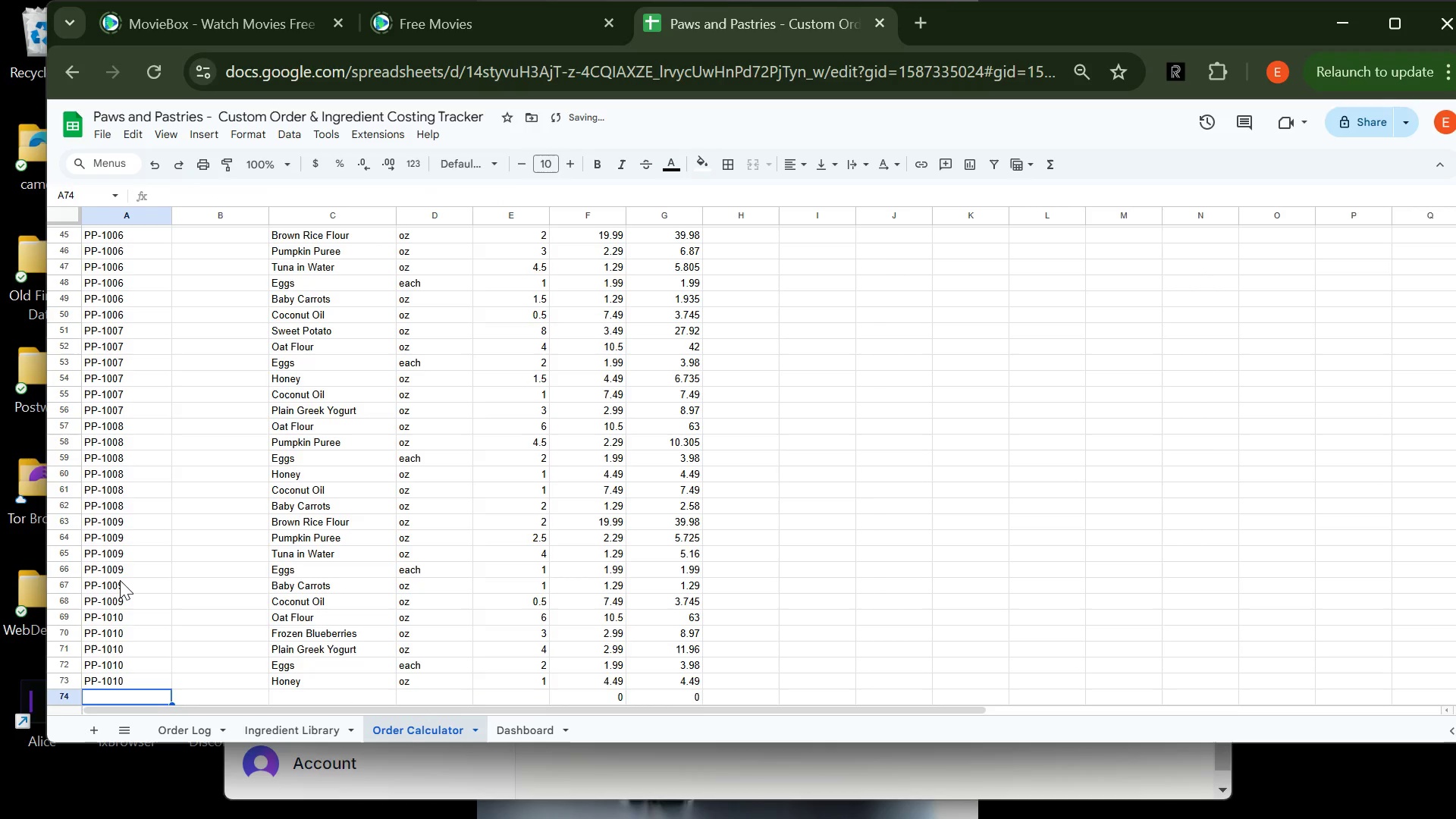 
 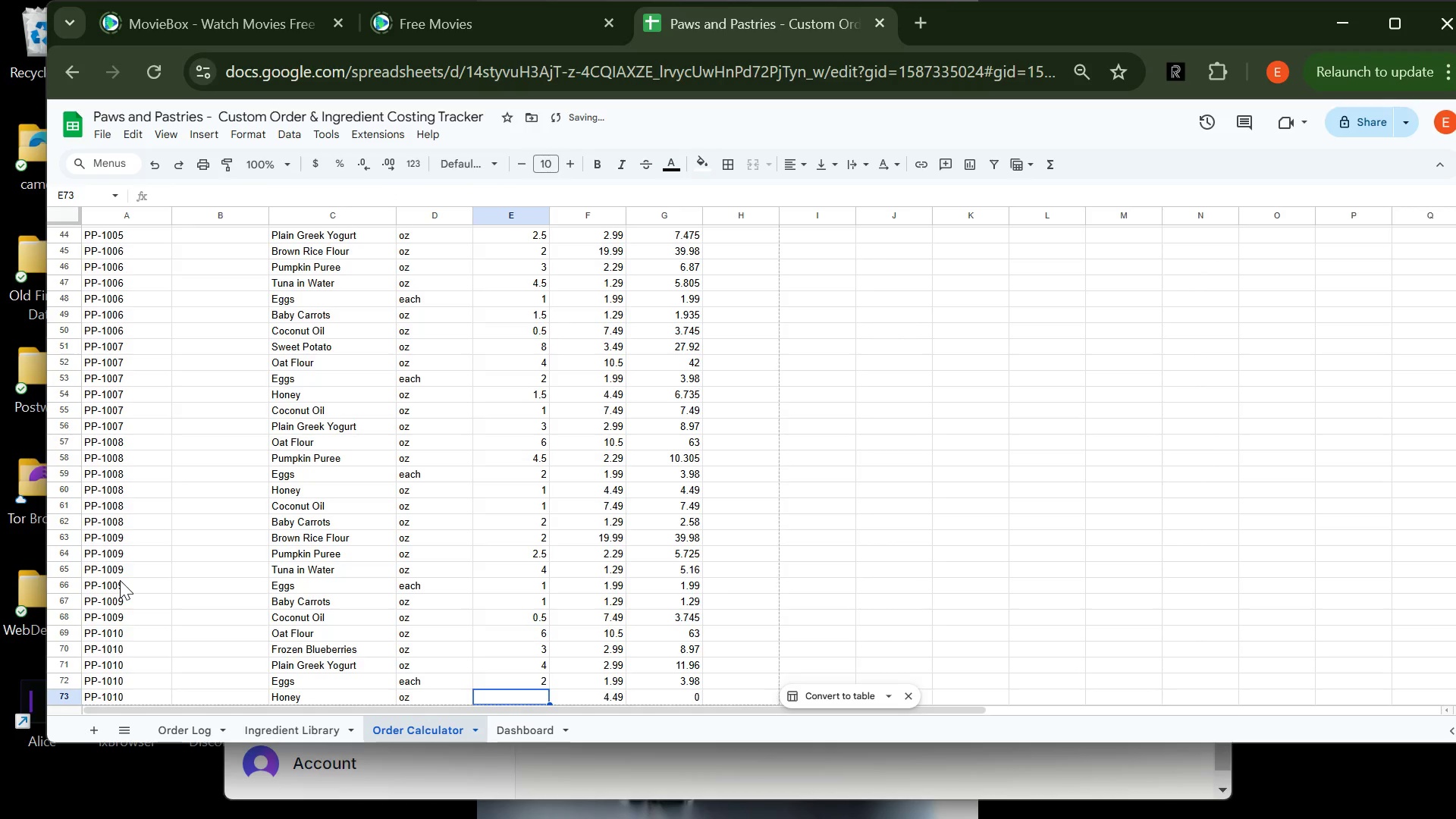 
key(Enter)
 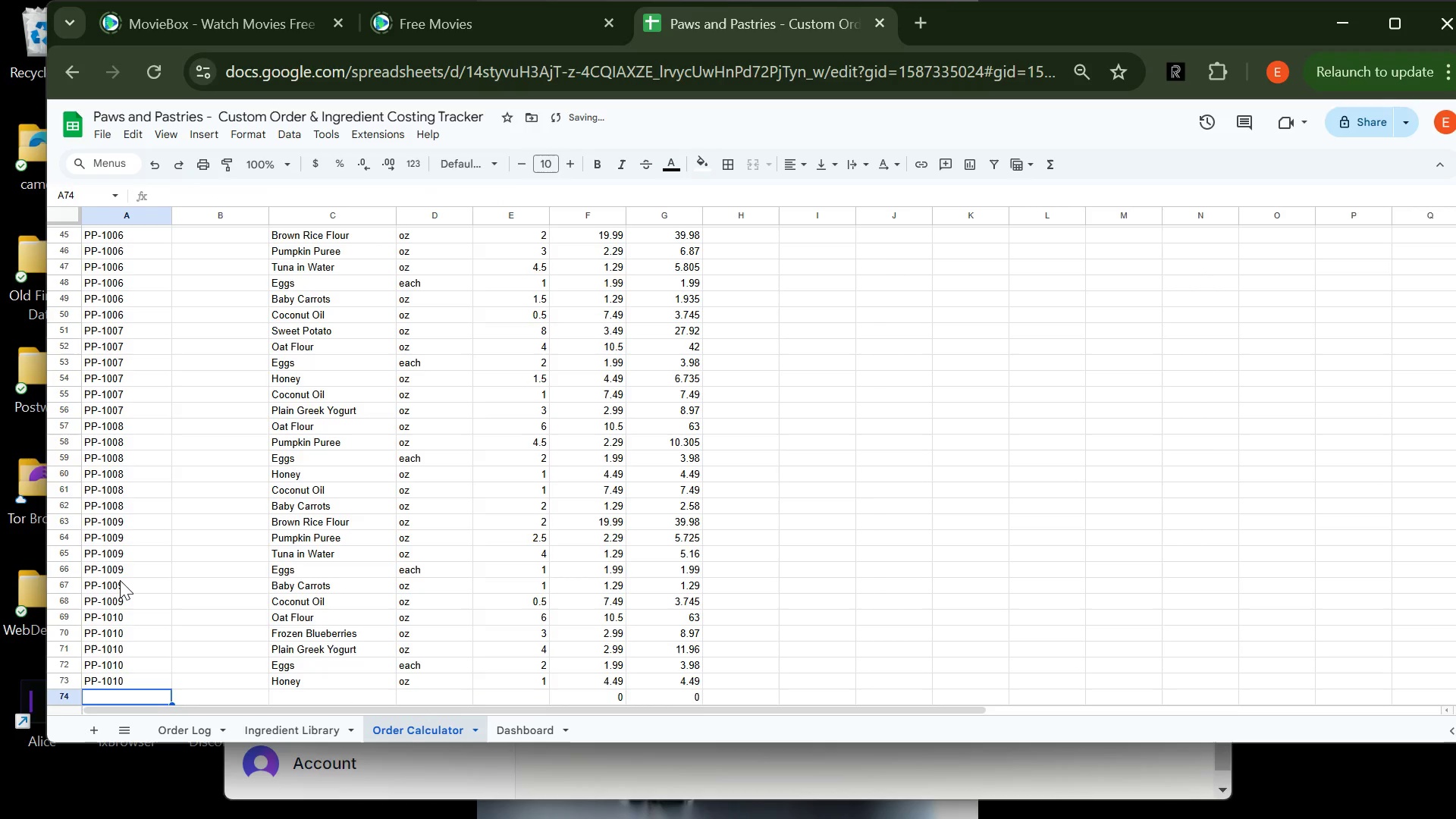 
type(PP-1010)
key(Tab)
key(Tab)
type(Cocon)
key(Tab)
key(Tab)
type(1)
 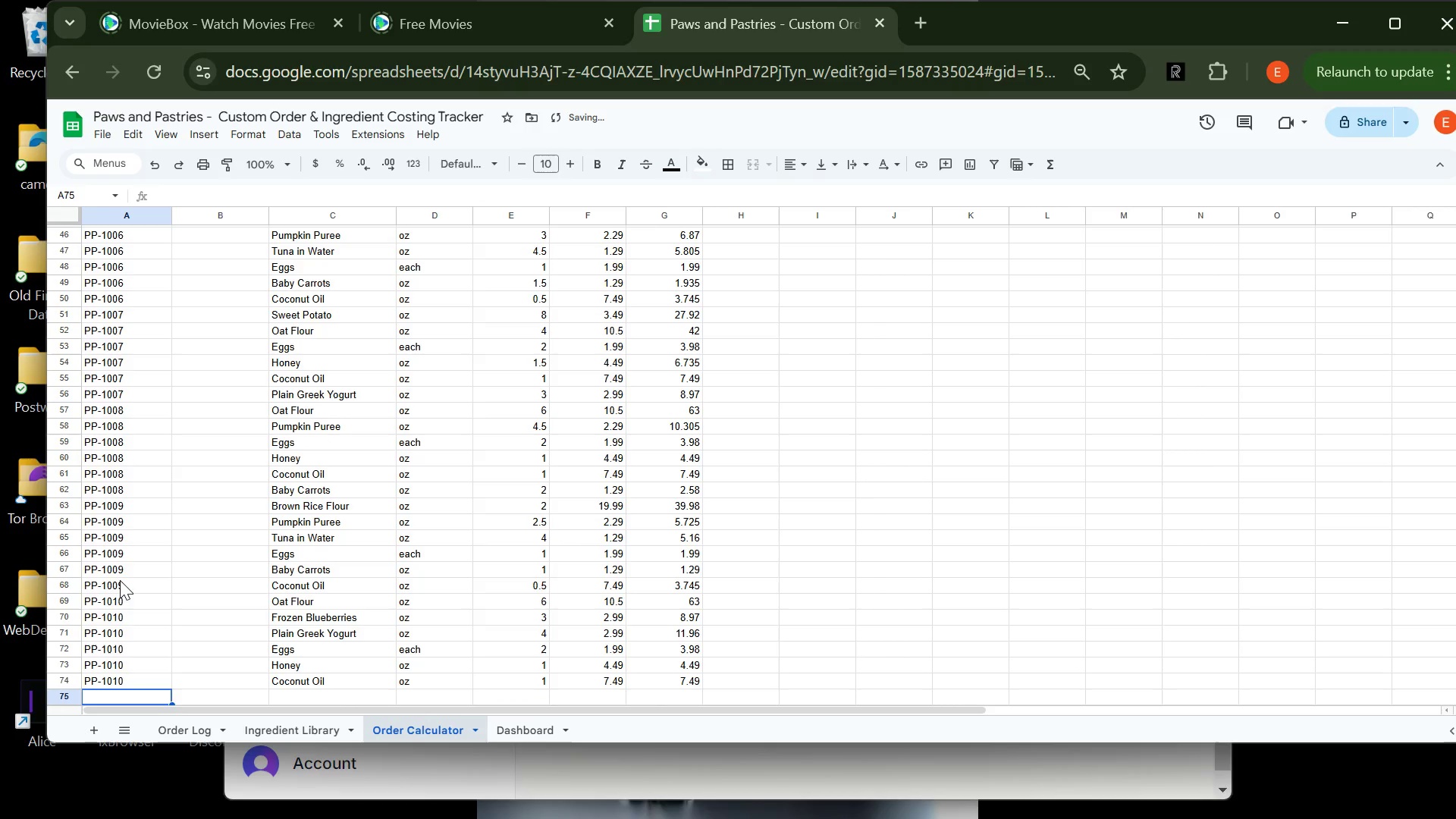 
 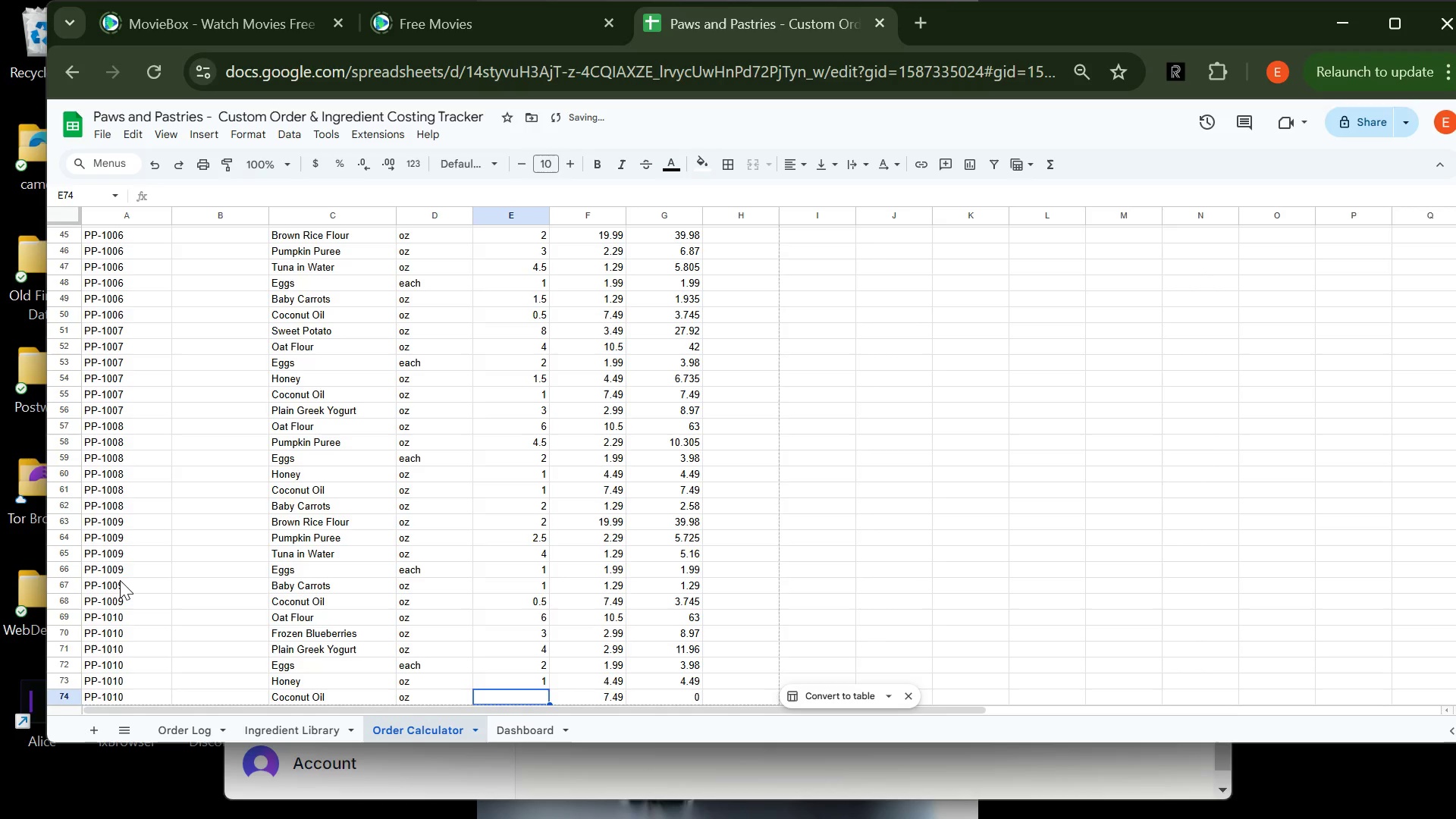 
key(Enter)
 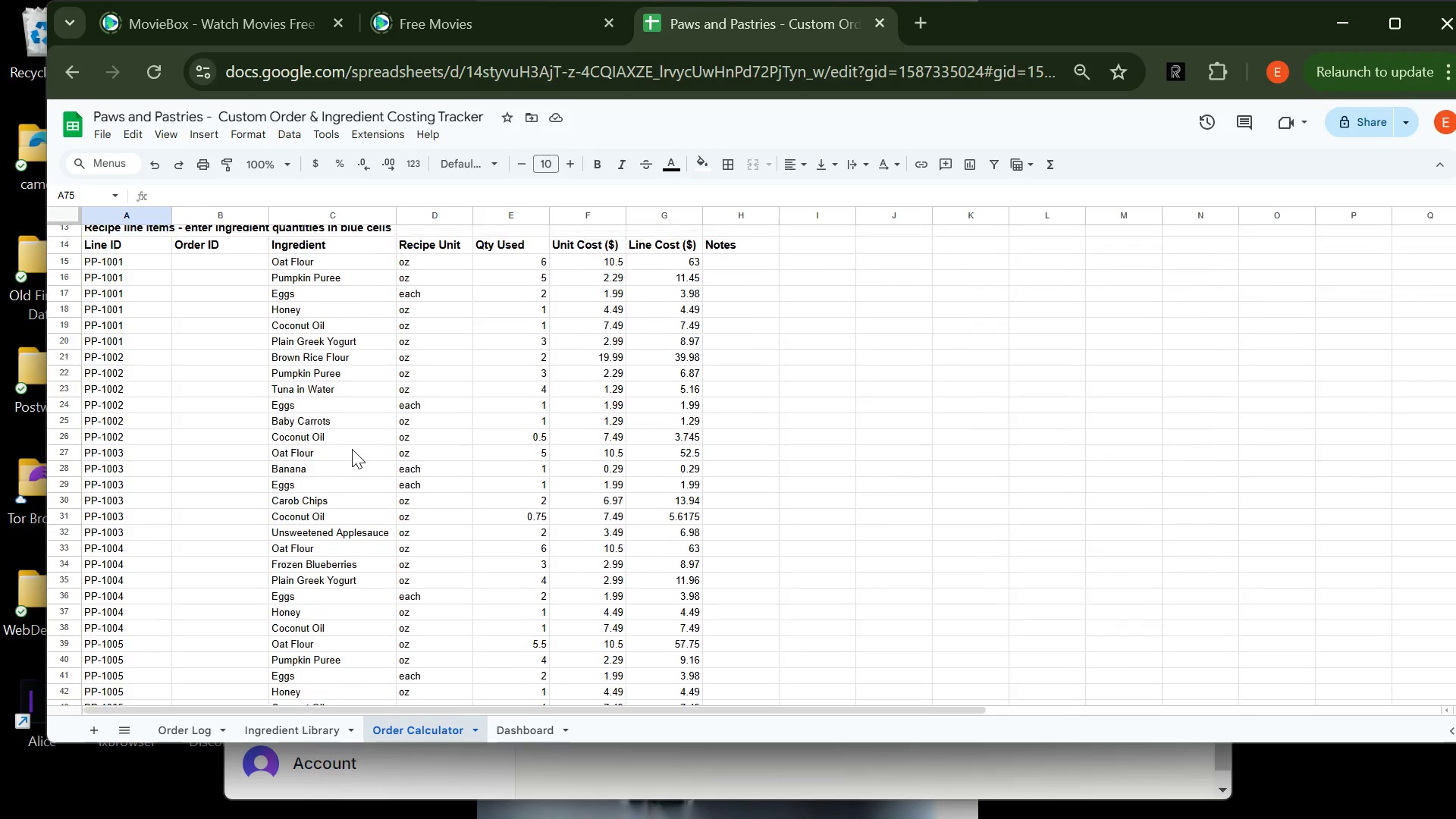 
wait(10.83)
 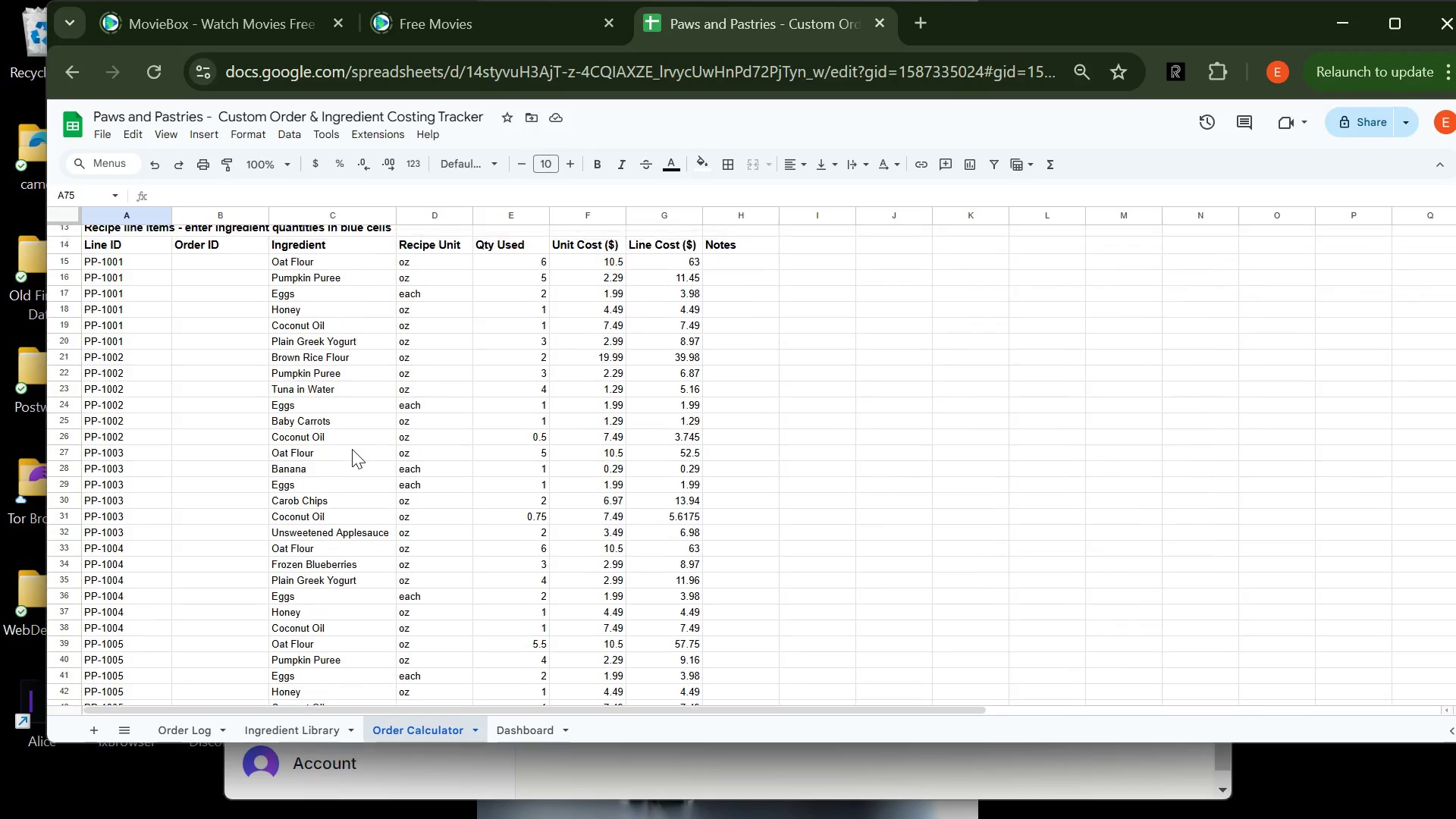 
left_click_drag(start_coordinate=[504, 385], to_coordinate=[601, 386])
 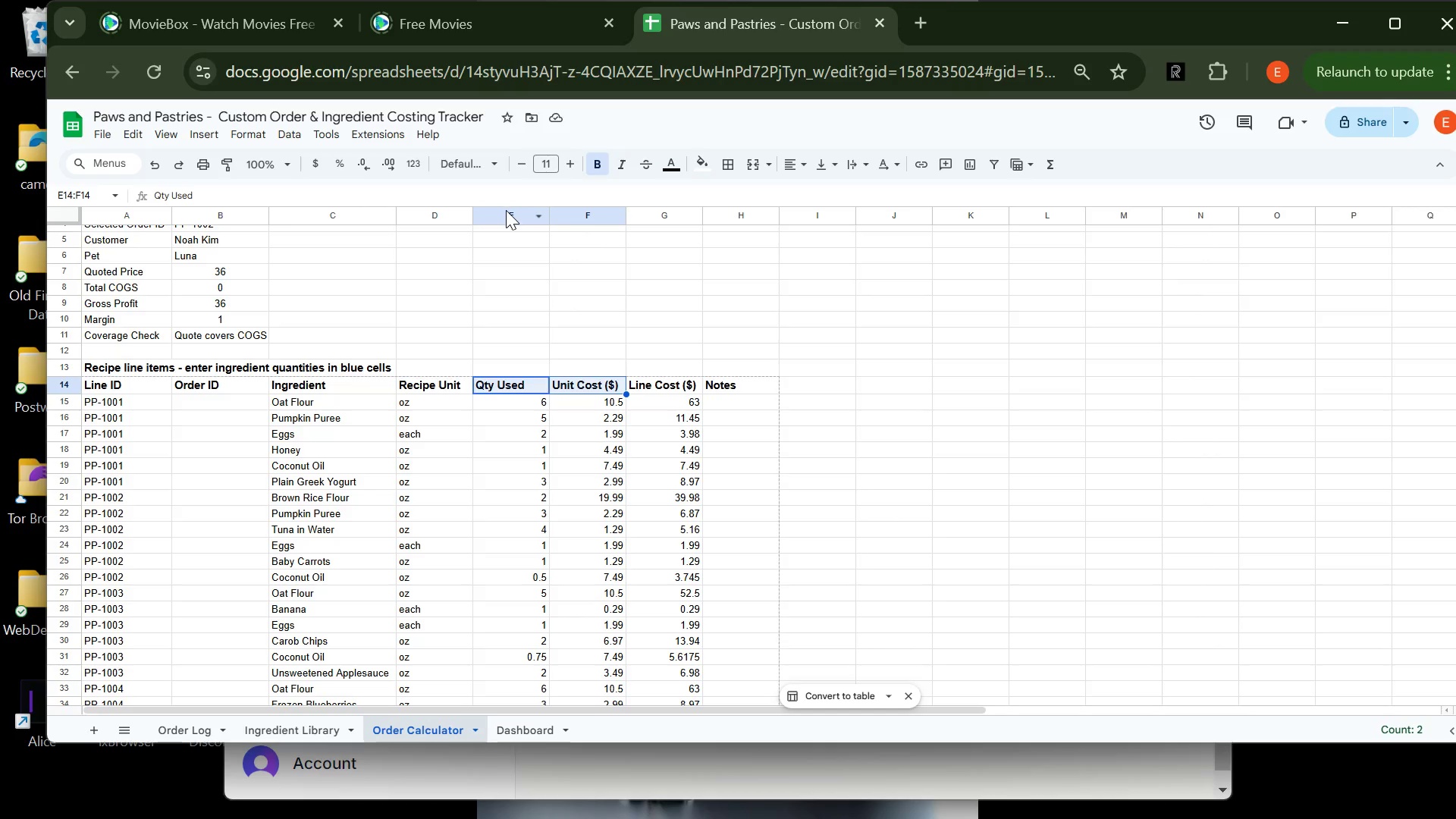 
left_click_drag(start_coordinate=[506, 211], to_coordinate=[651, 221])
 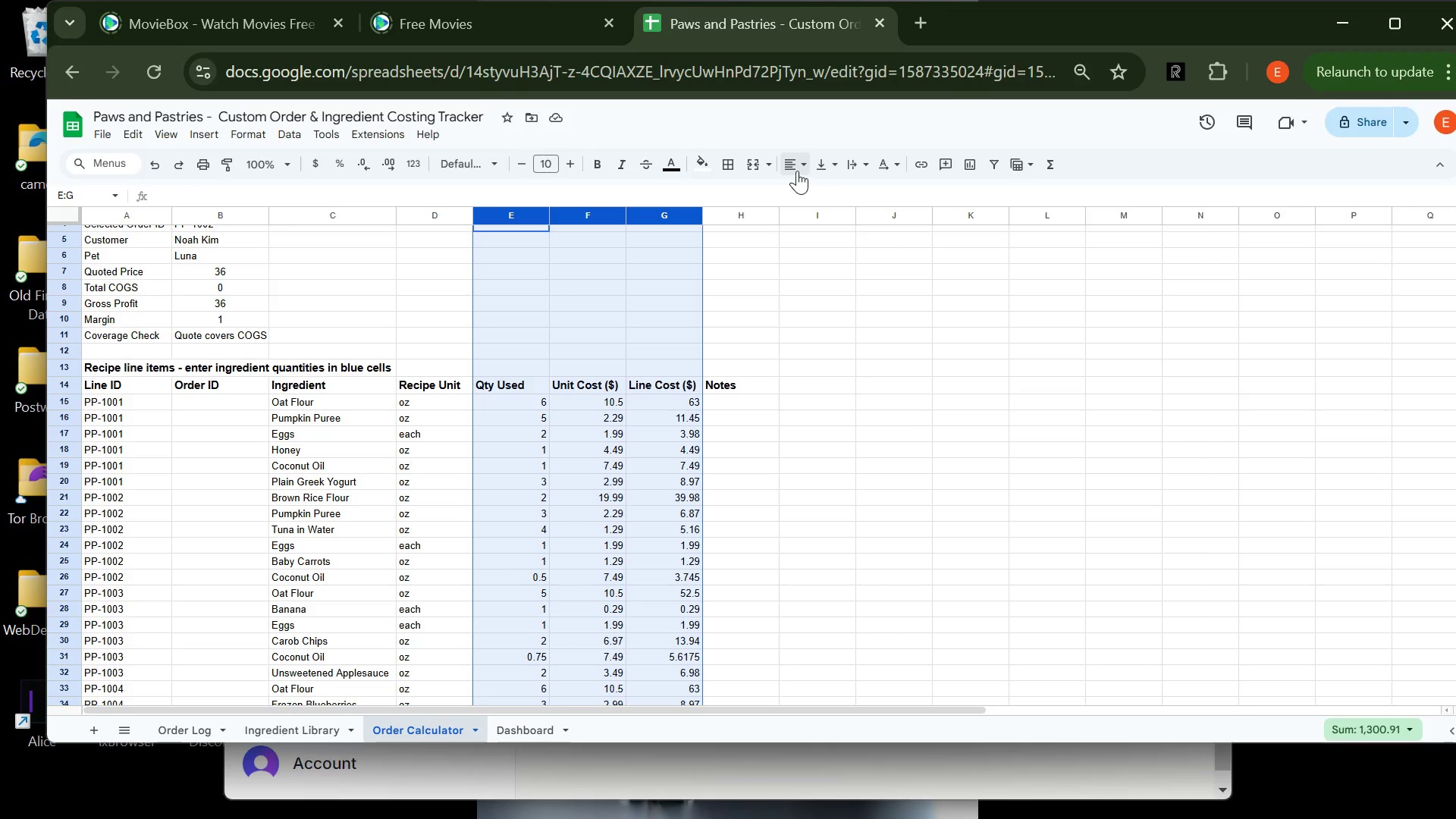 
left_click([797, 171])
 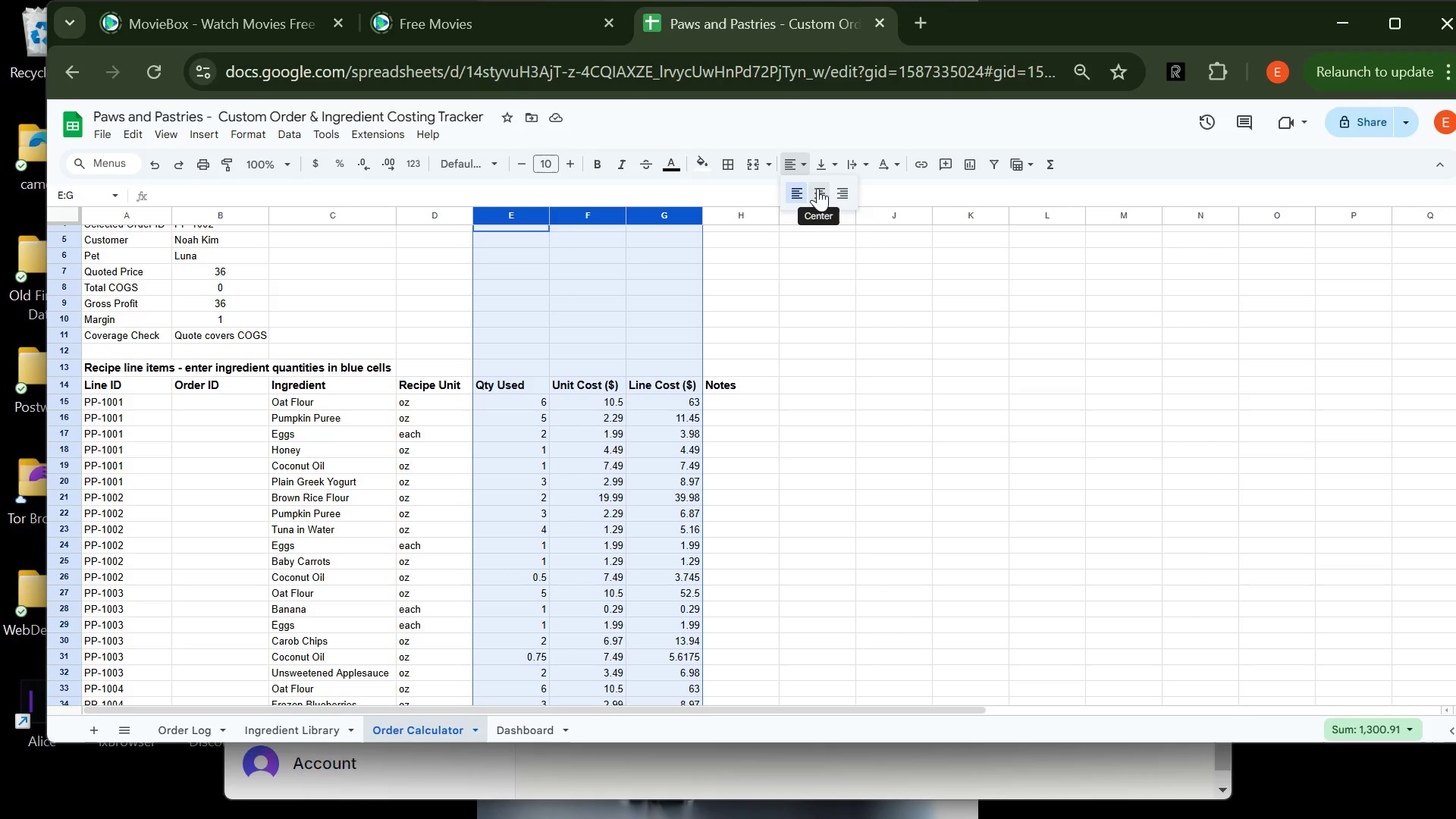 
left_click([818, 188])
 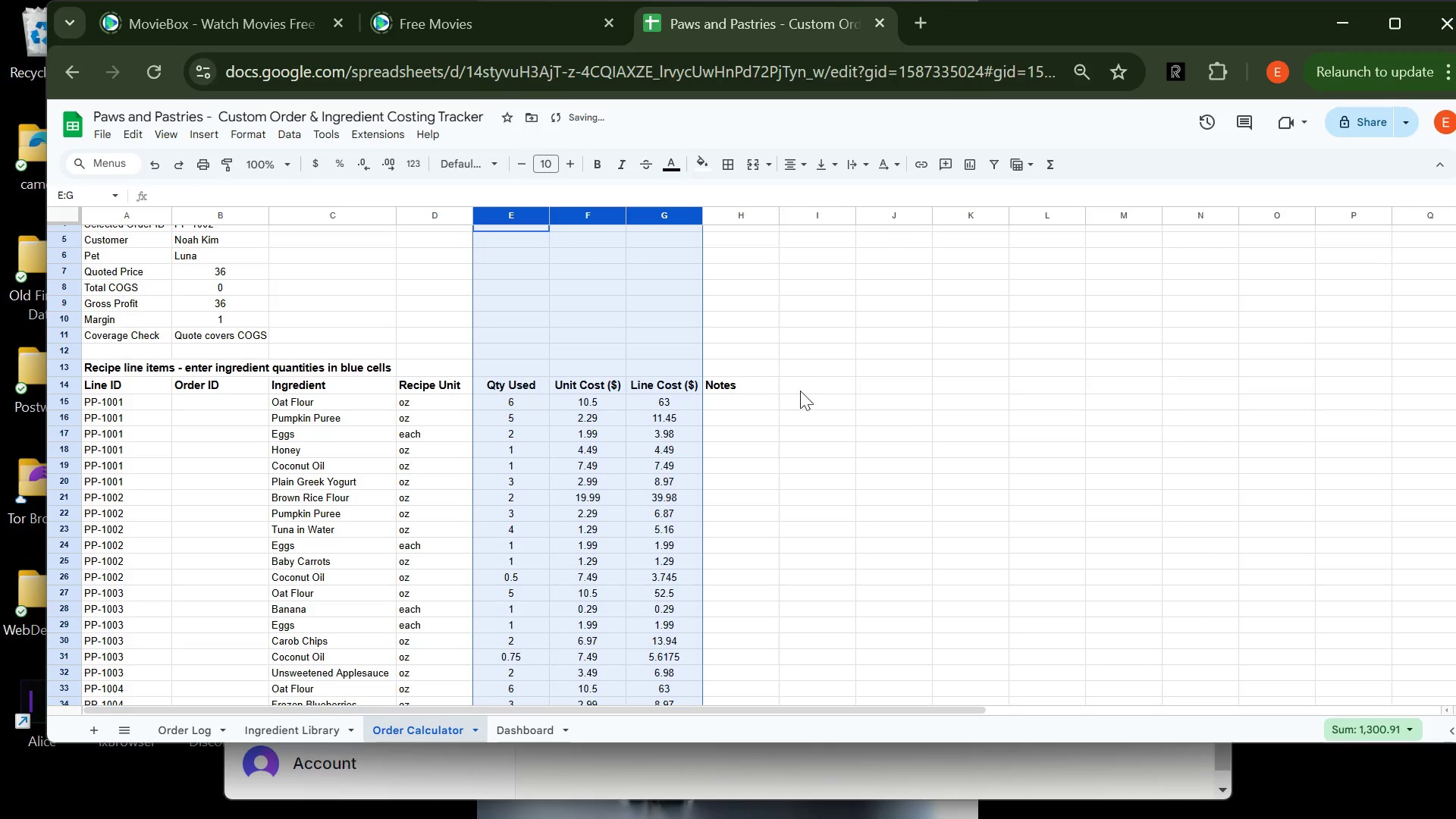 
left_click([794, 396])
 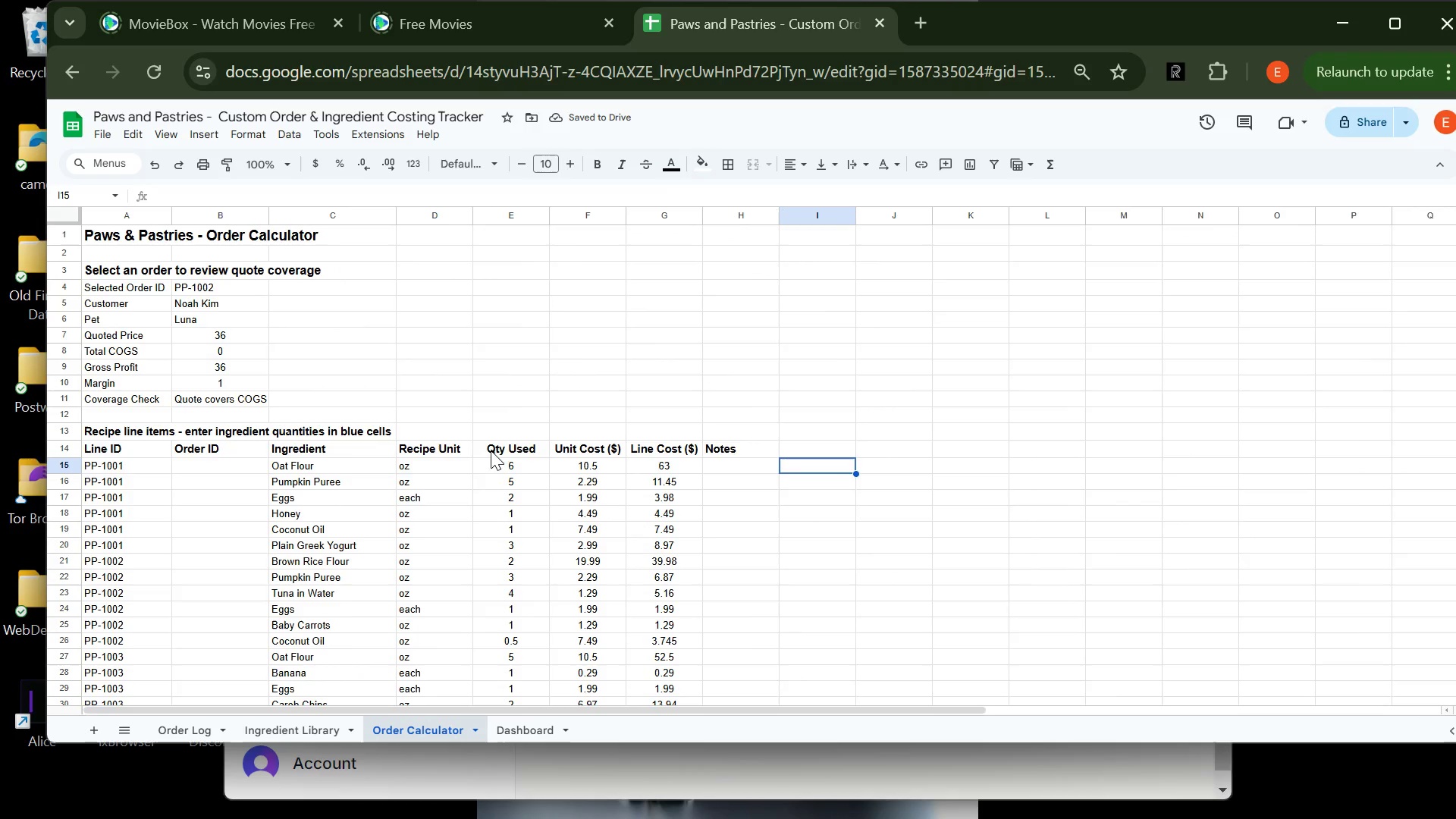 
left_click([255, 355])
 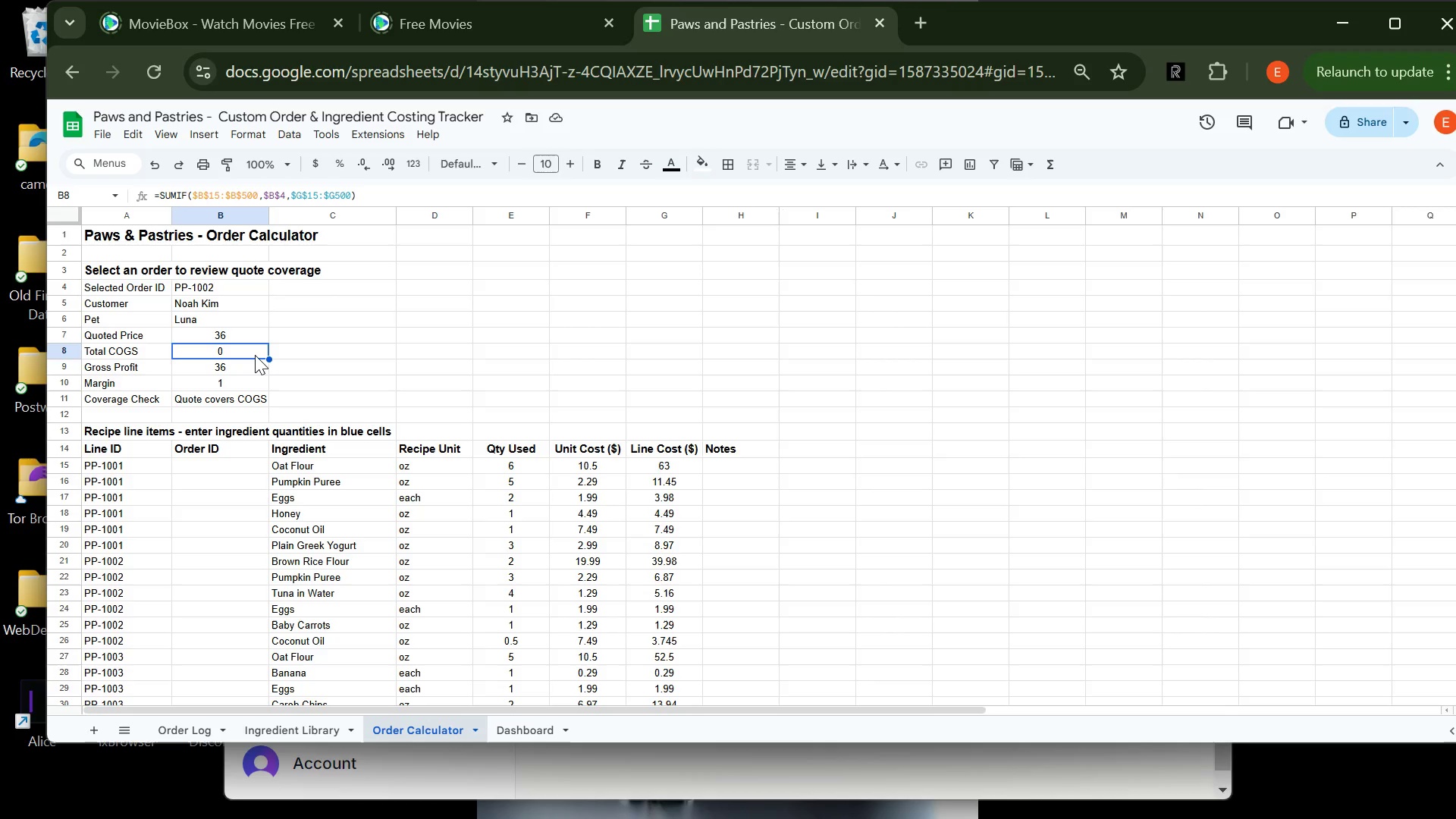 
key(Enter)
 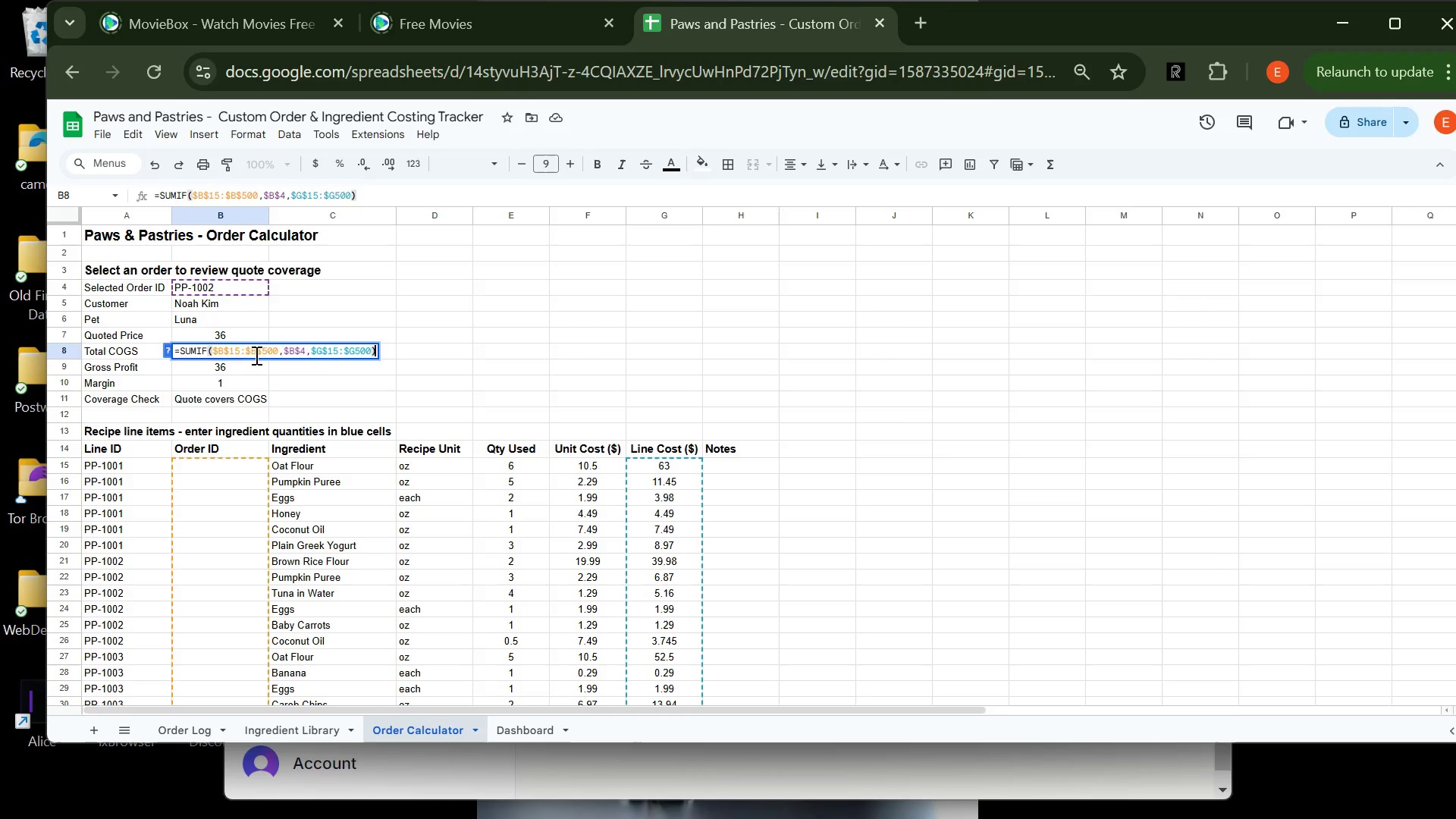 
key(Enter)
 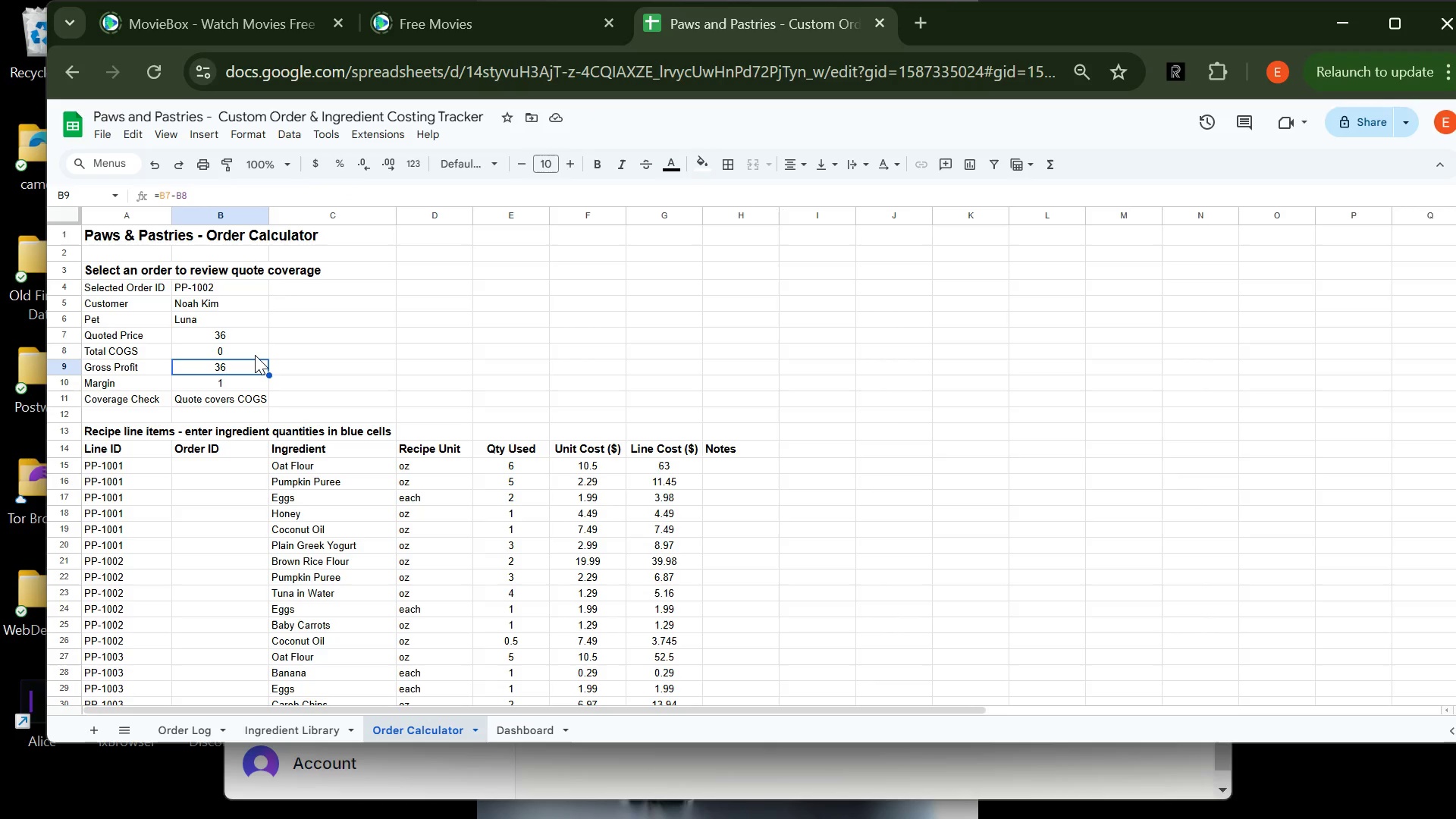 
key(ArrowDown)
 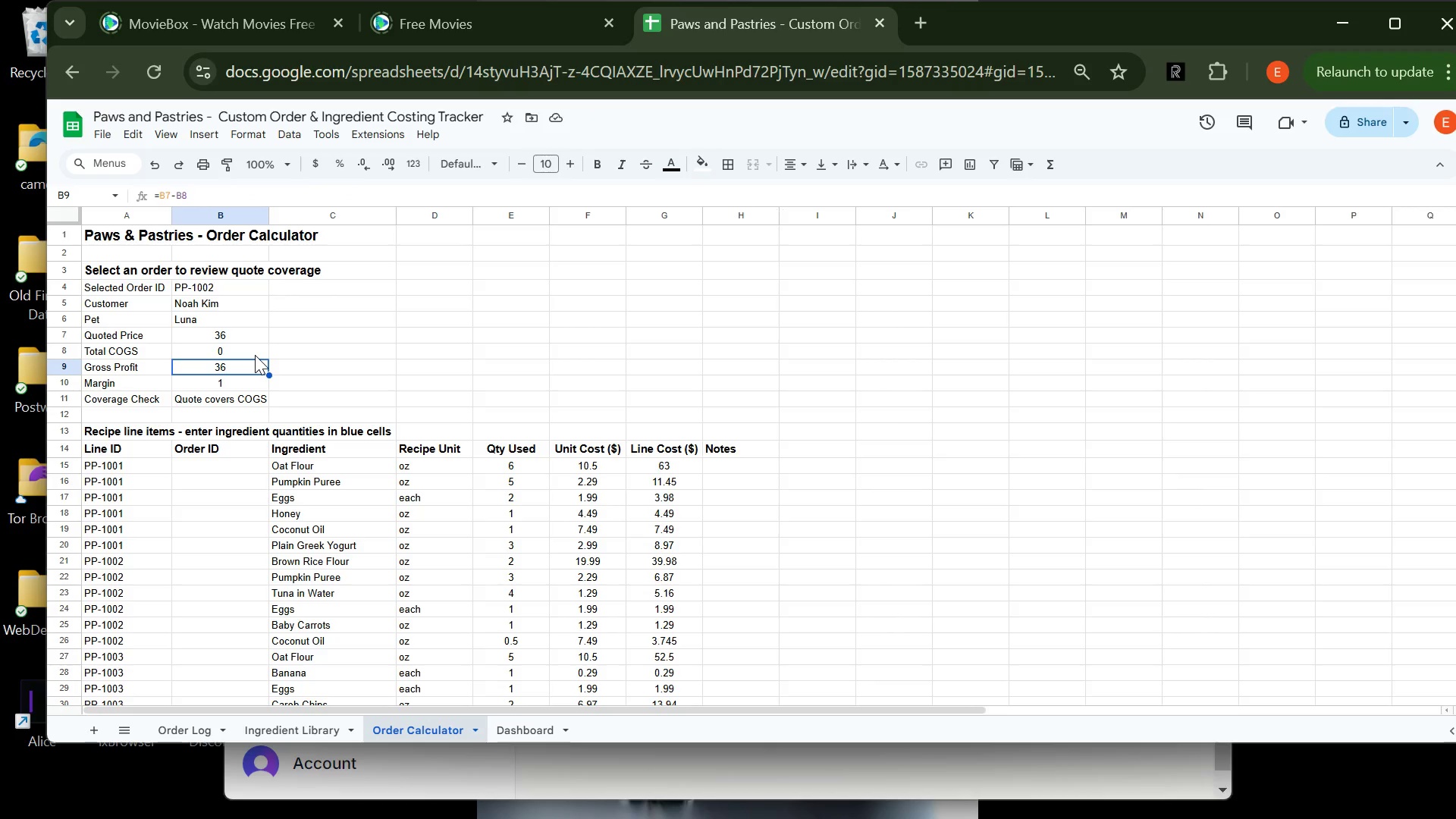 
key(ArrowUp)
 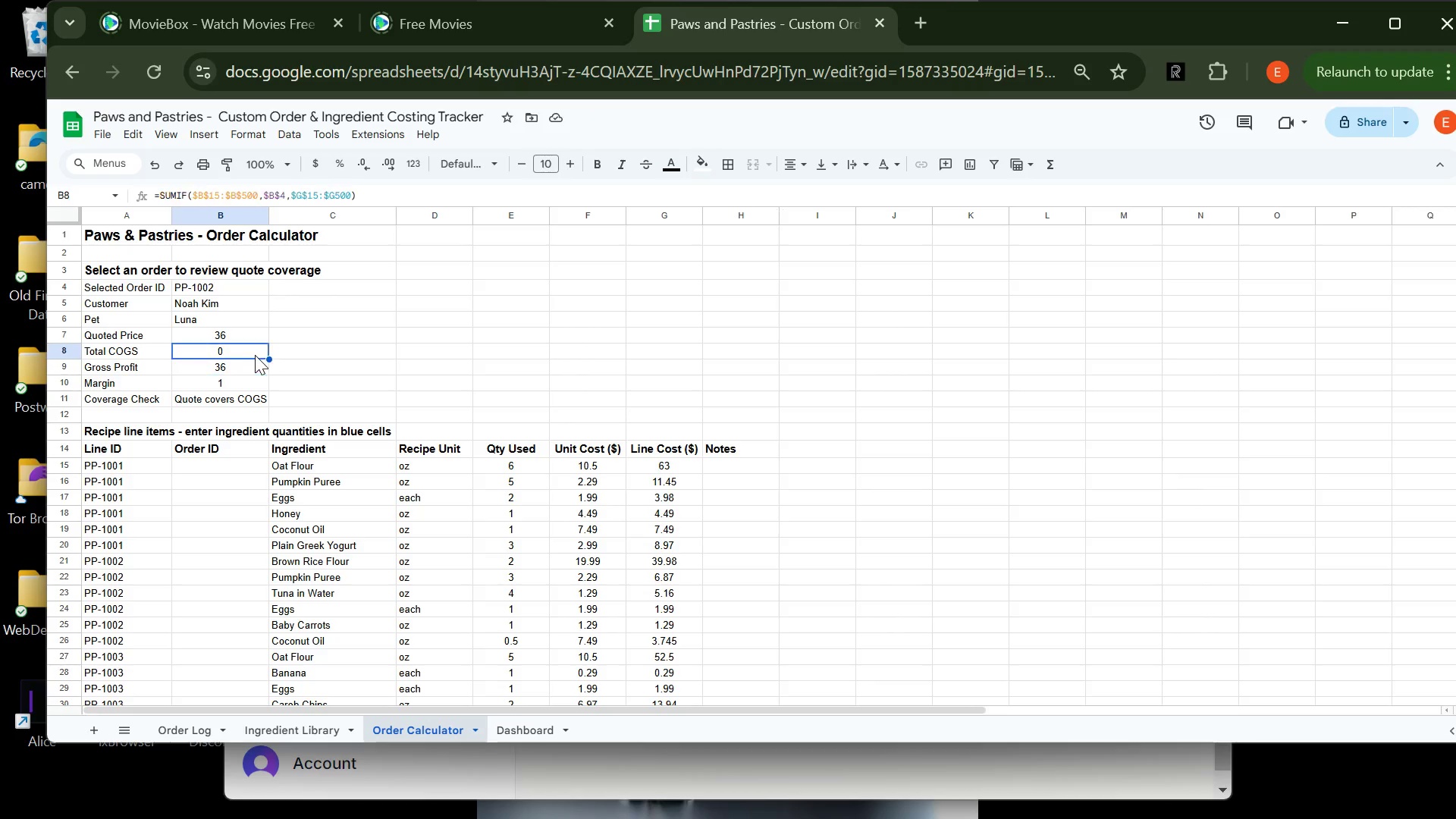 
key(ArrowUp)
 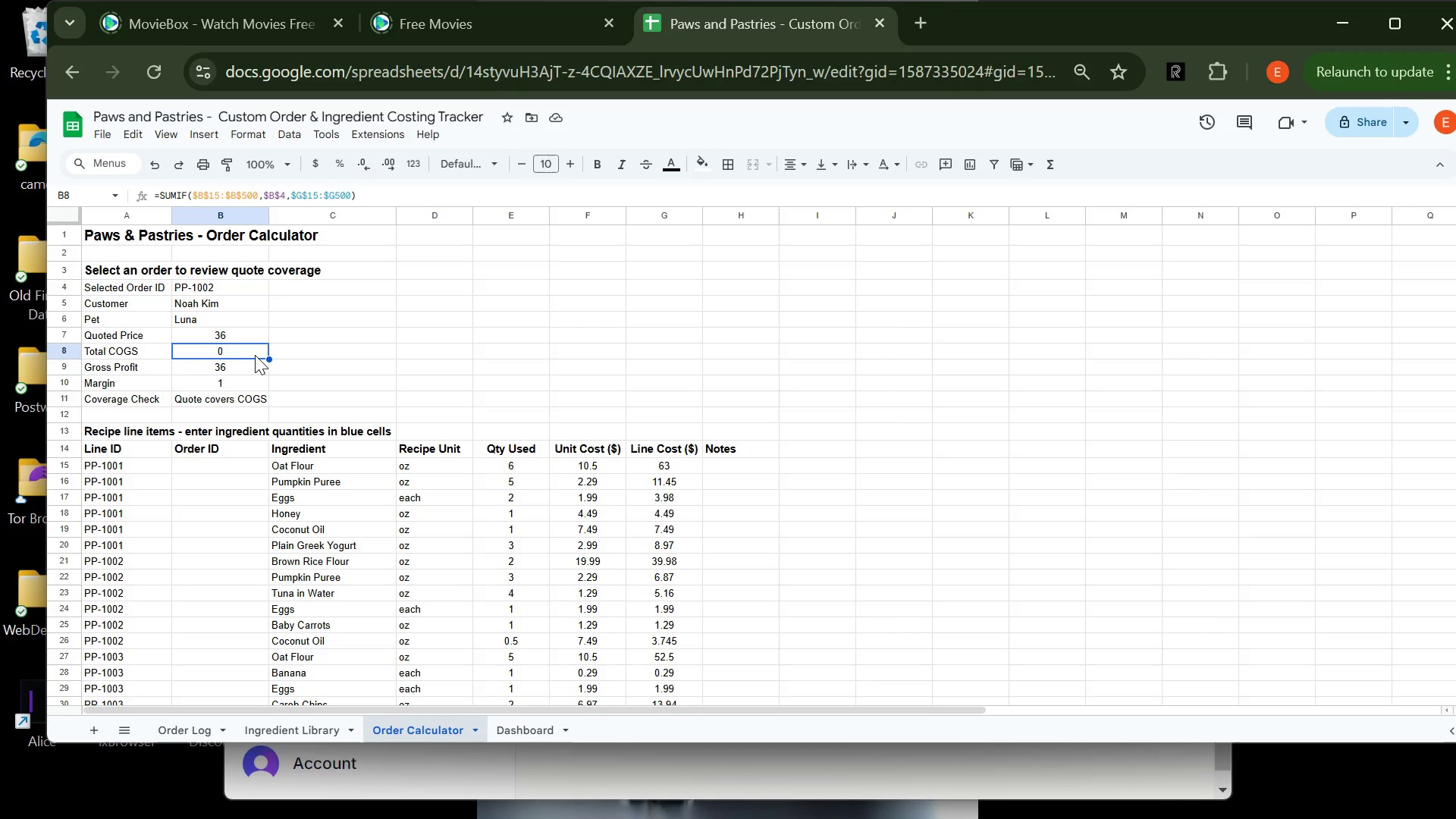 
key(Enter)
 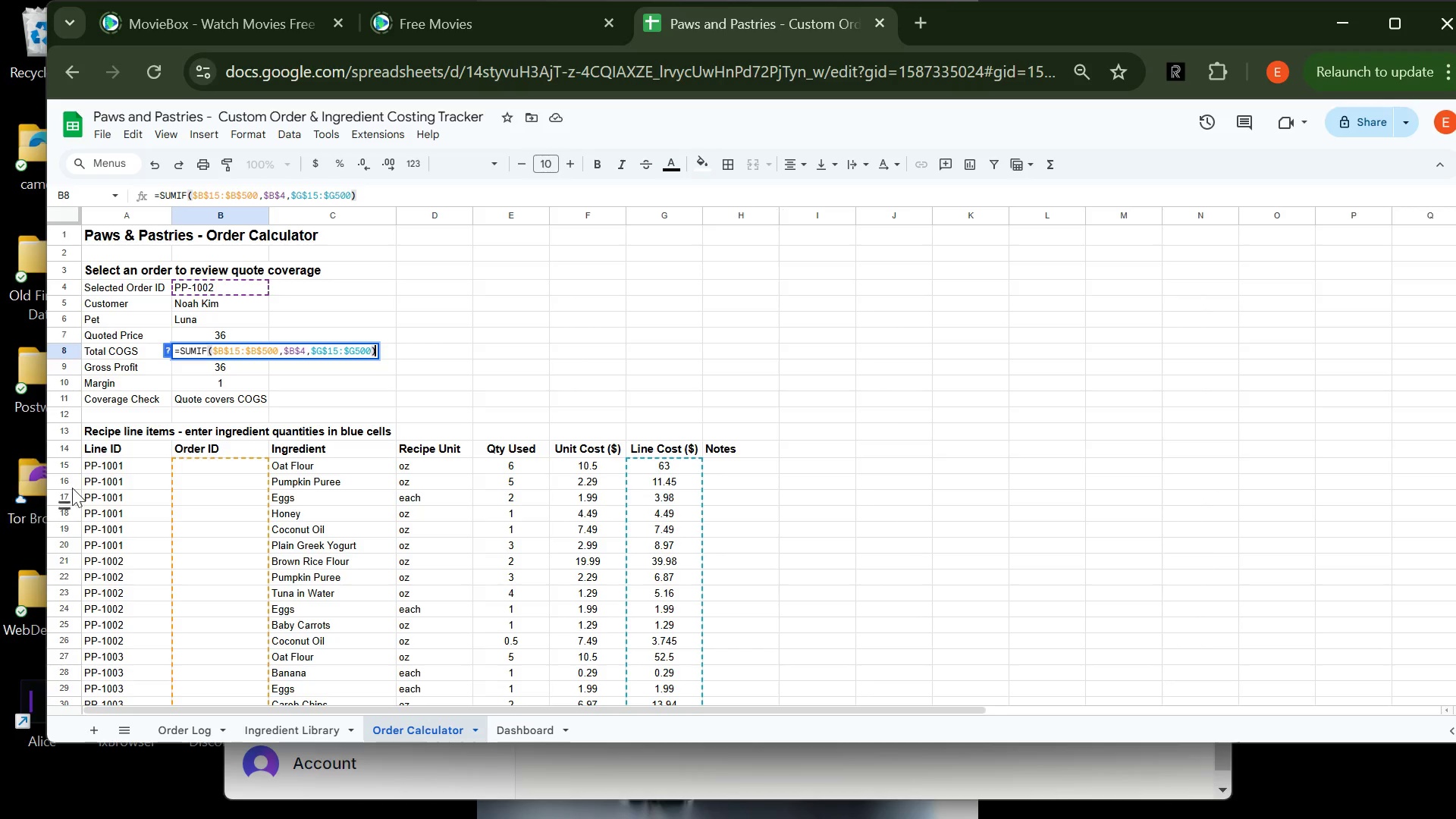 
wait(126.25)
 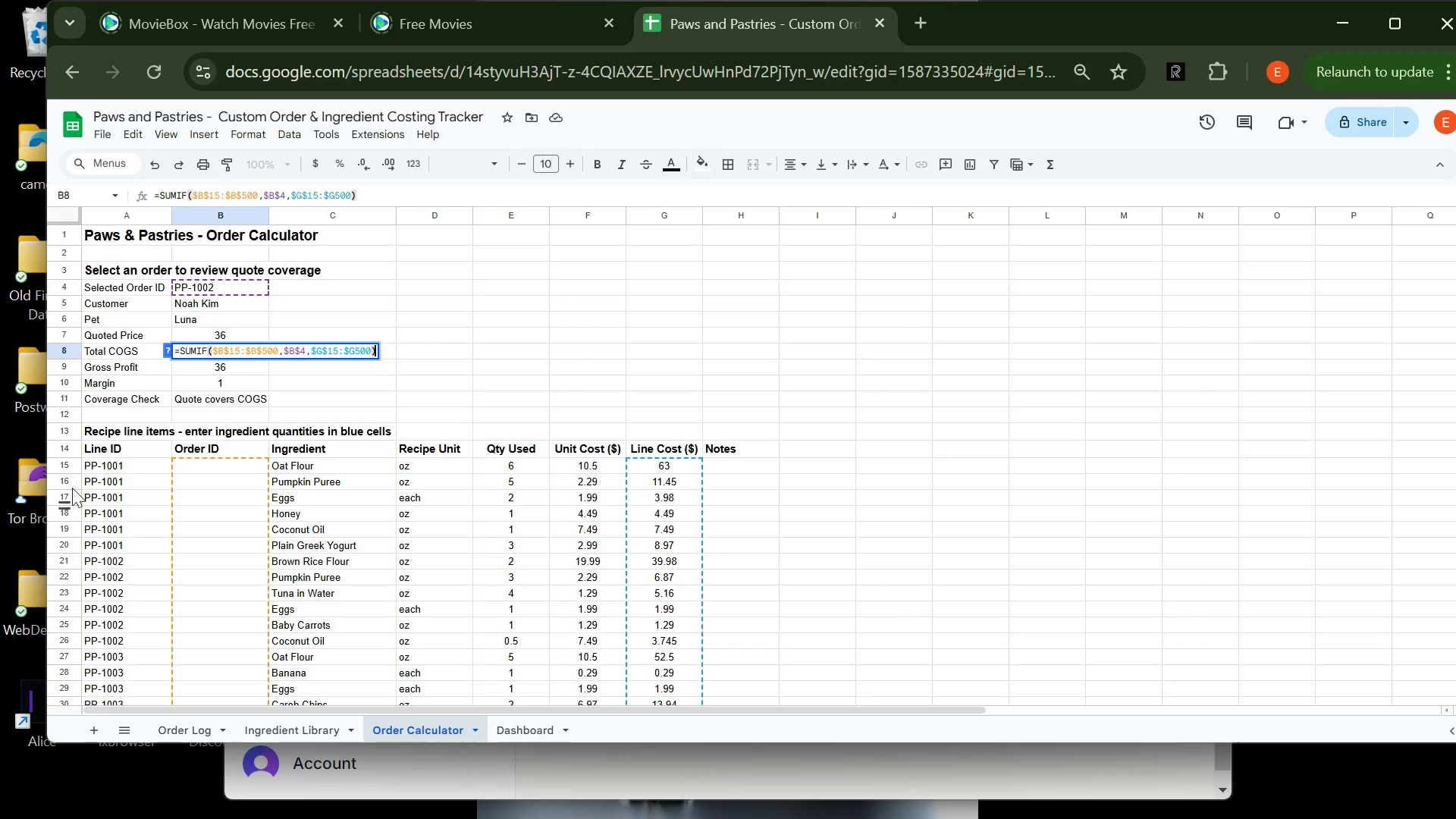 
left_click([189, 736])
 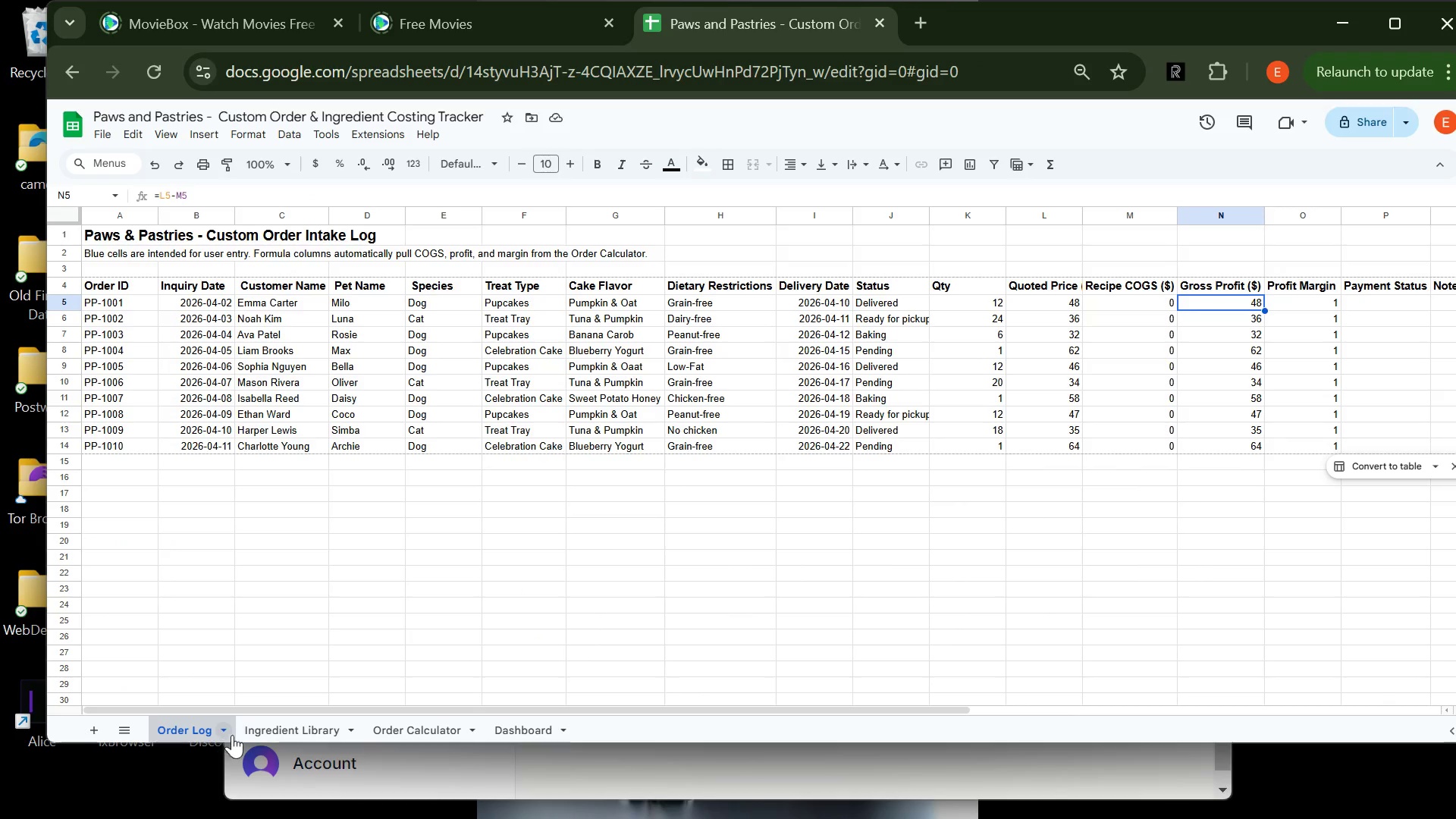 
left_click([276, 730])
 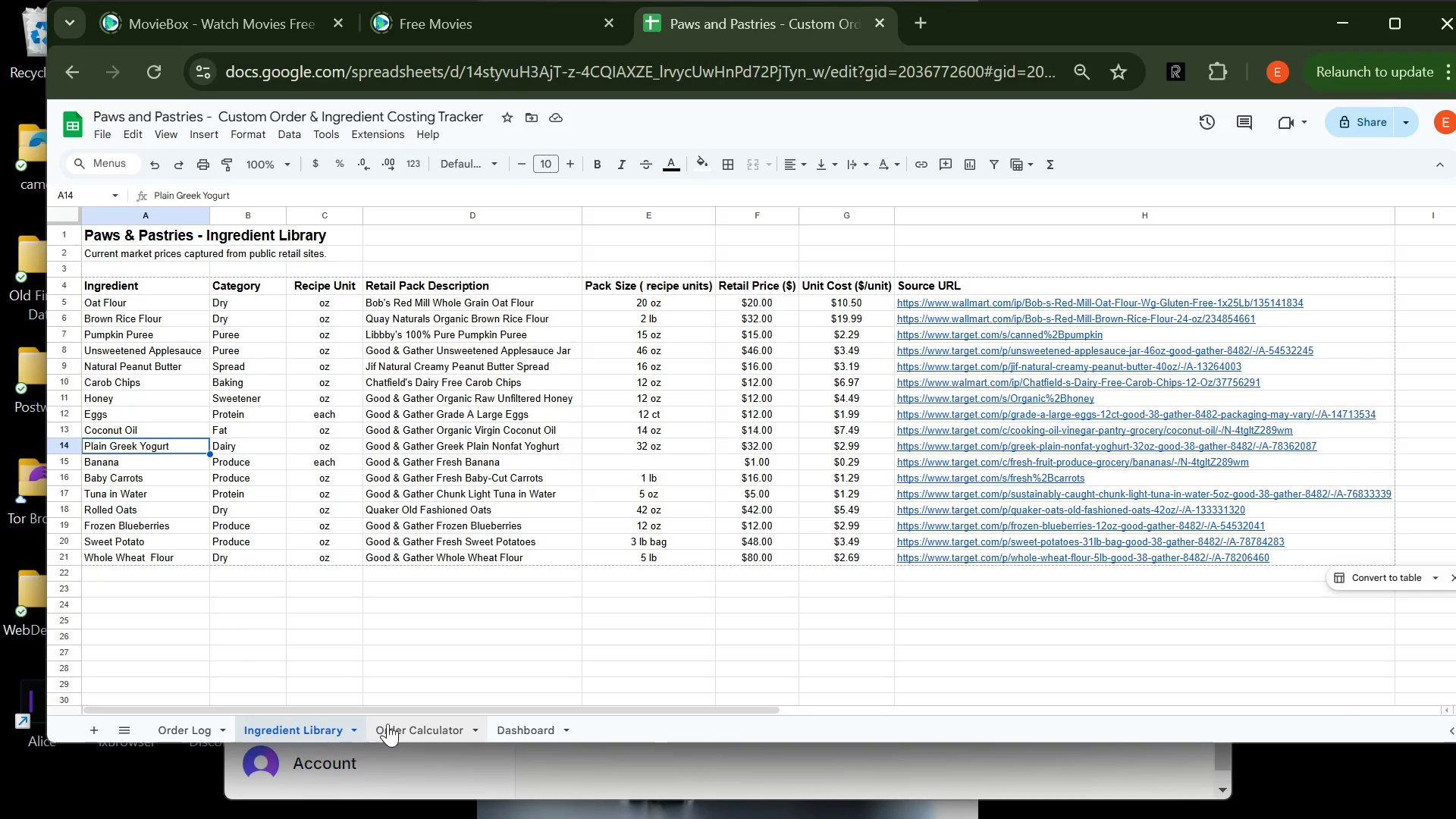 
left_click([398, 721])
 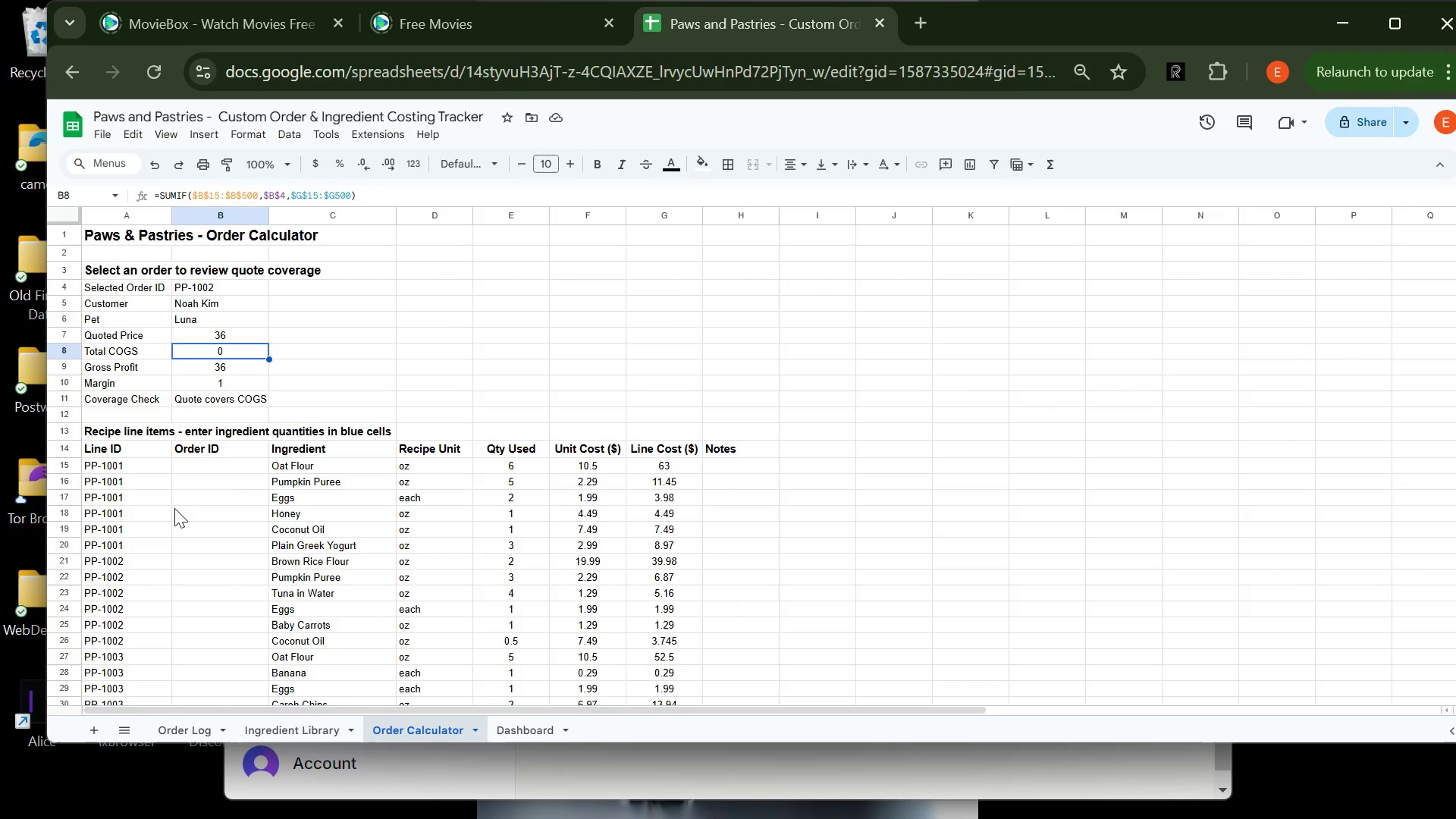 
left_click([139, 466])
 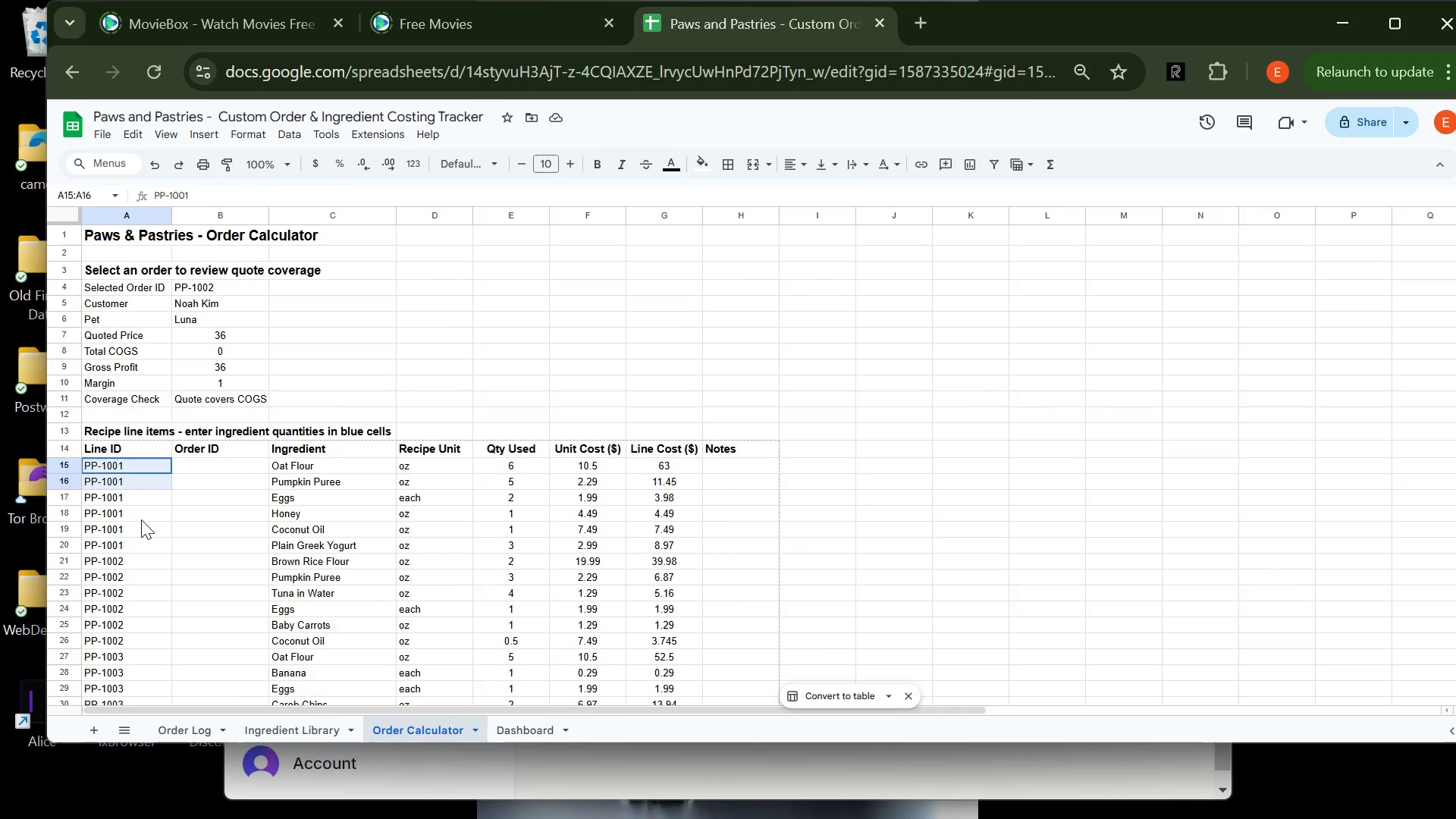 
left_click_drag(start_coordinate=[139, 466], to_coordinate=[116, 331])
 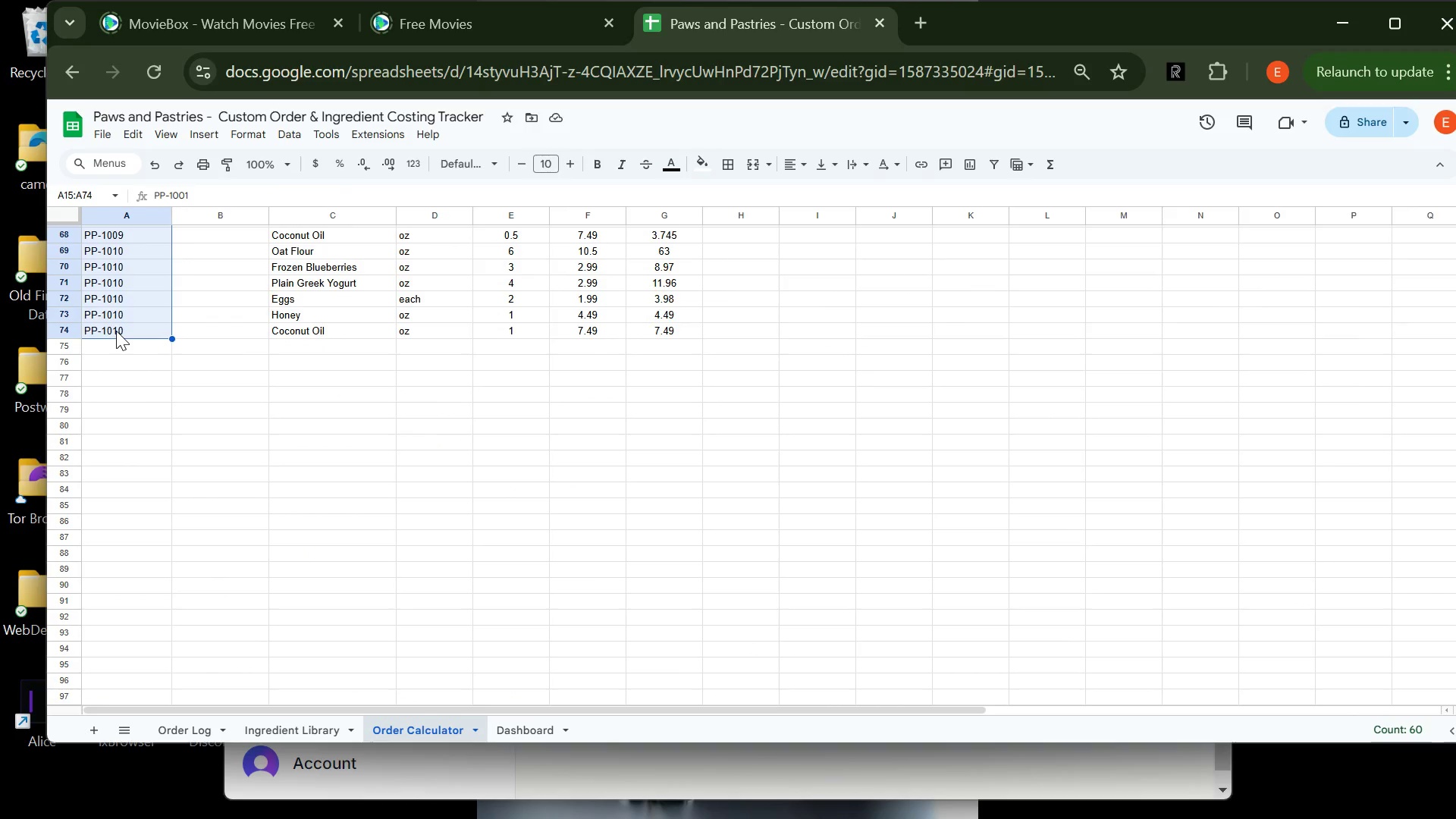 
key(Control+X)
 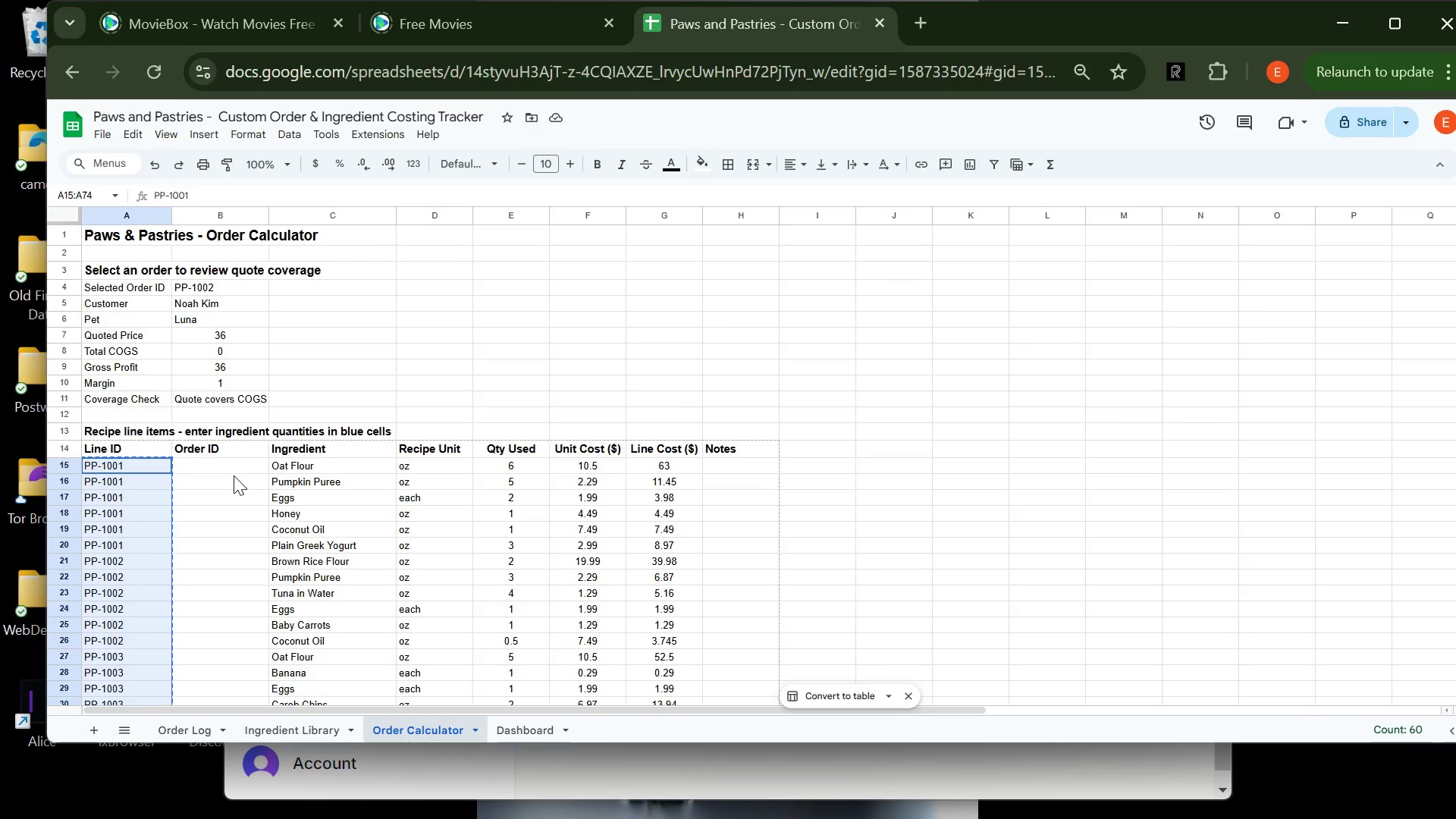 
left_click([231, 465])
 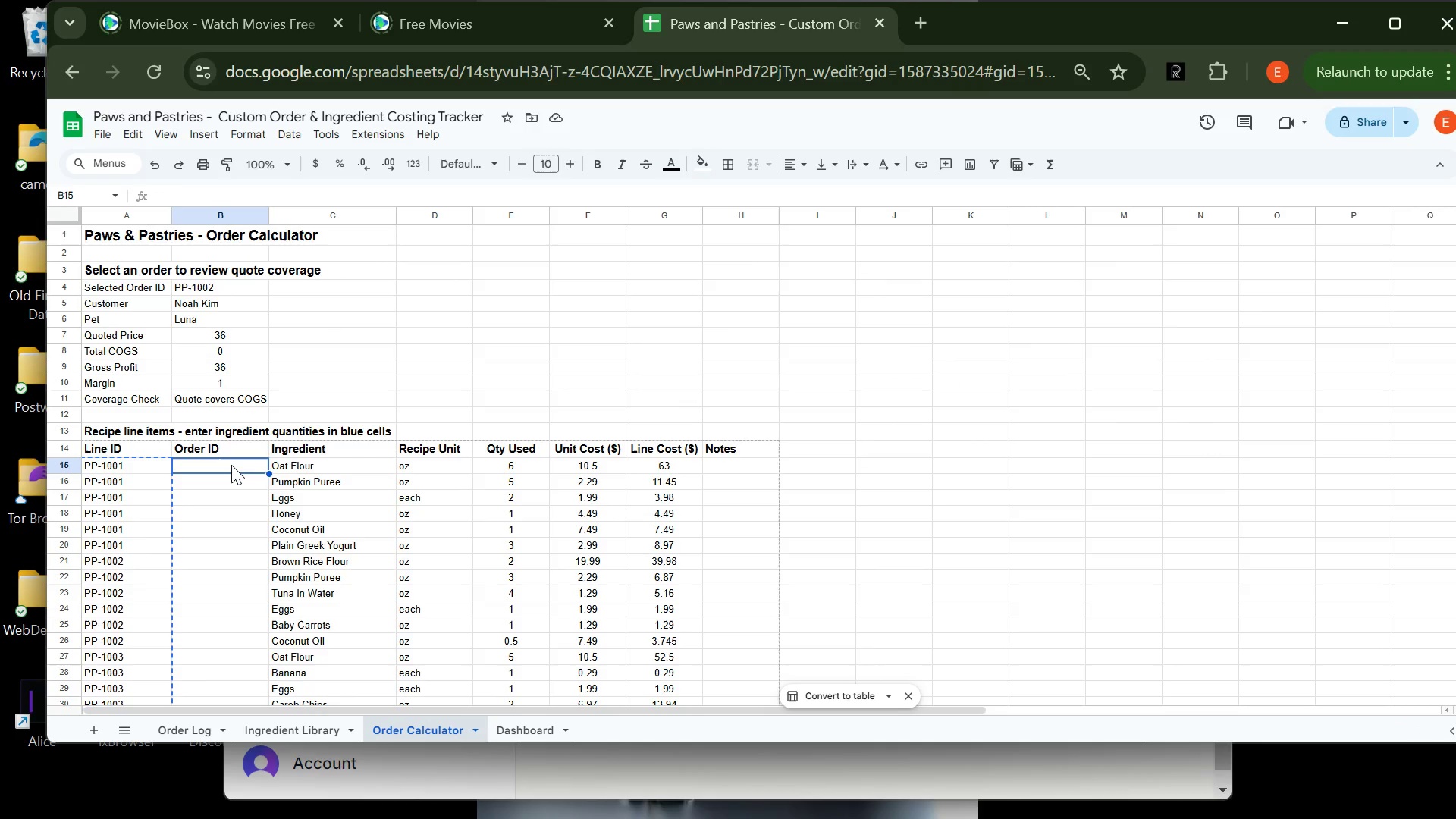 
key(Control+V)
 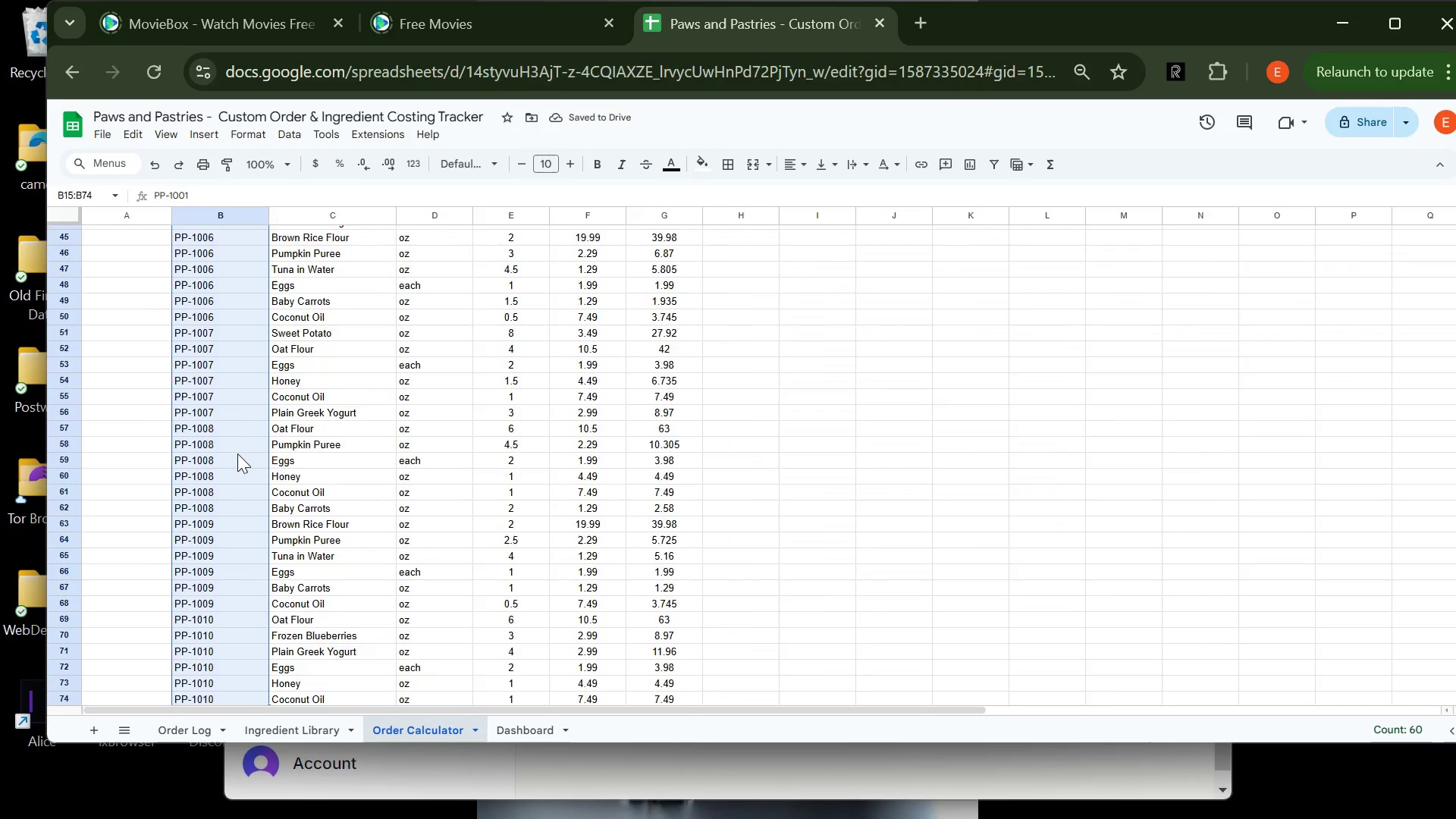 
wait(5.22)
 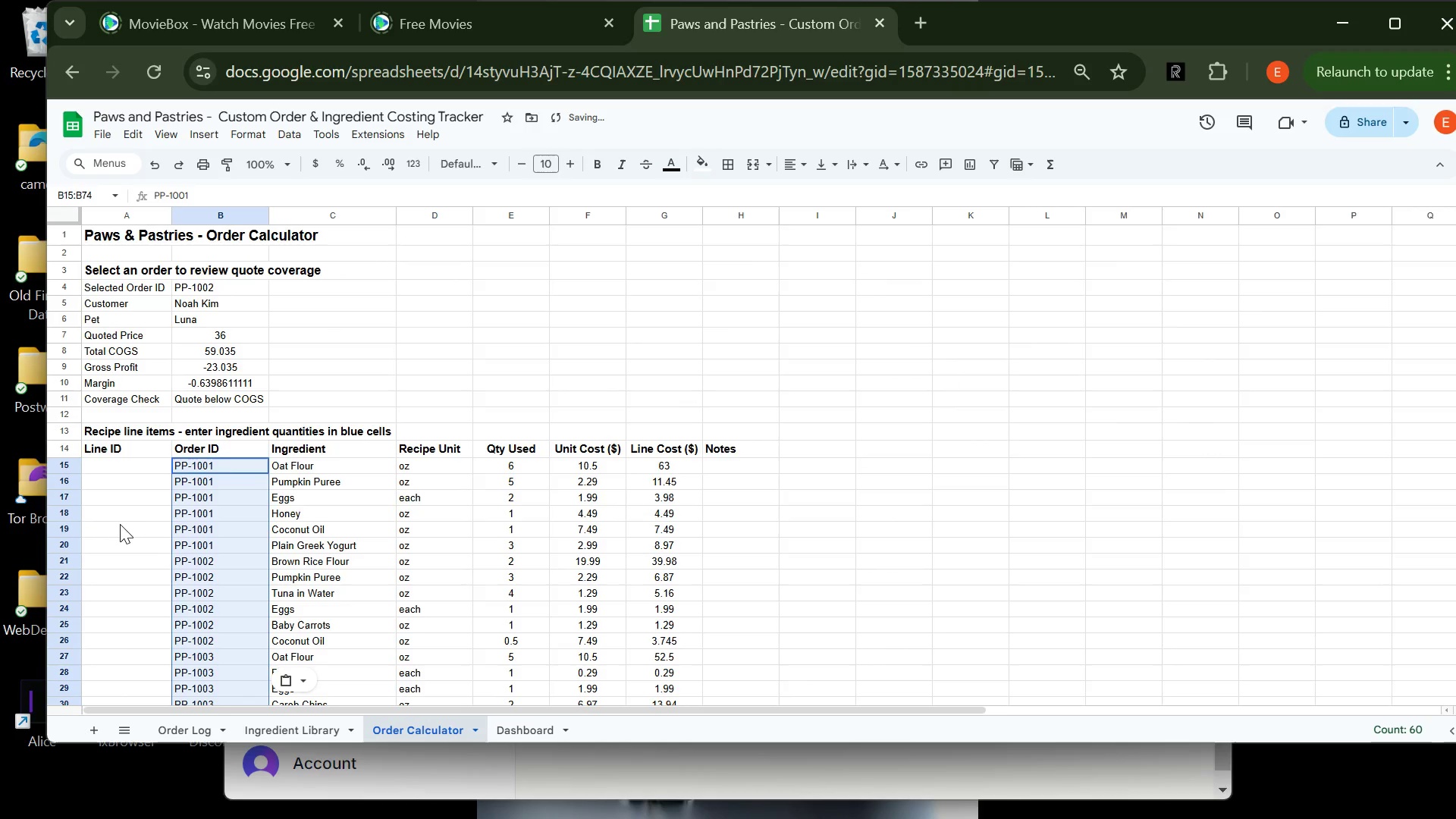 
left_click([212, 604])
 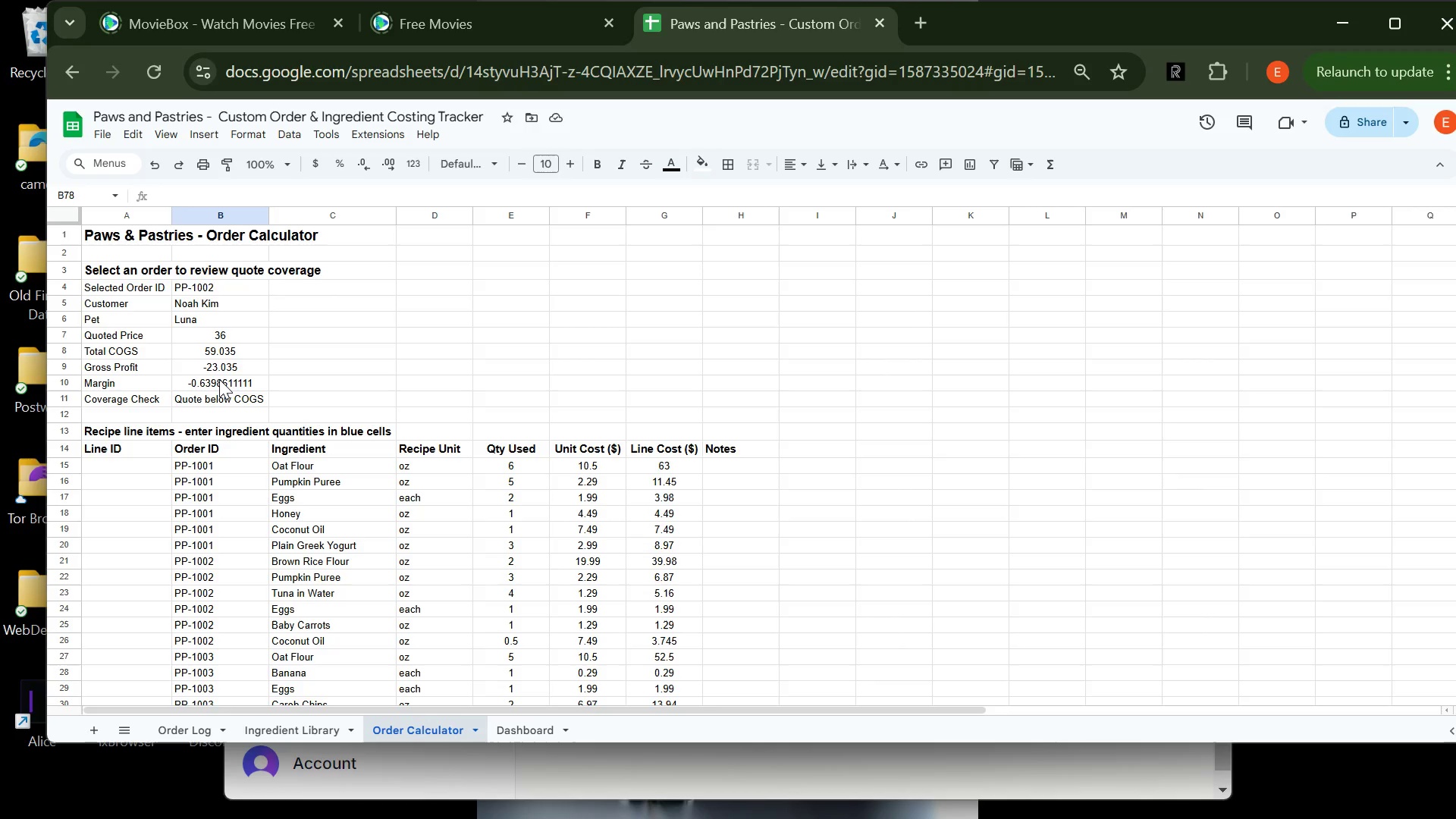 
wait(15.72)
 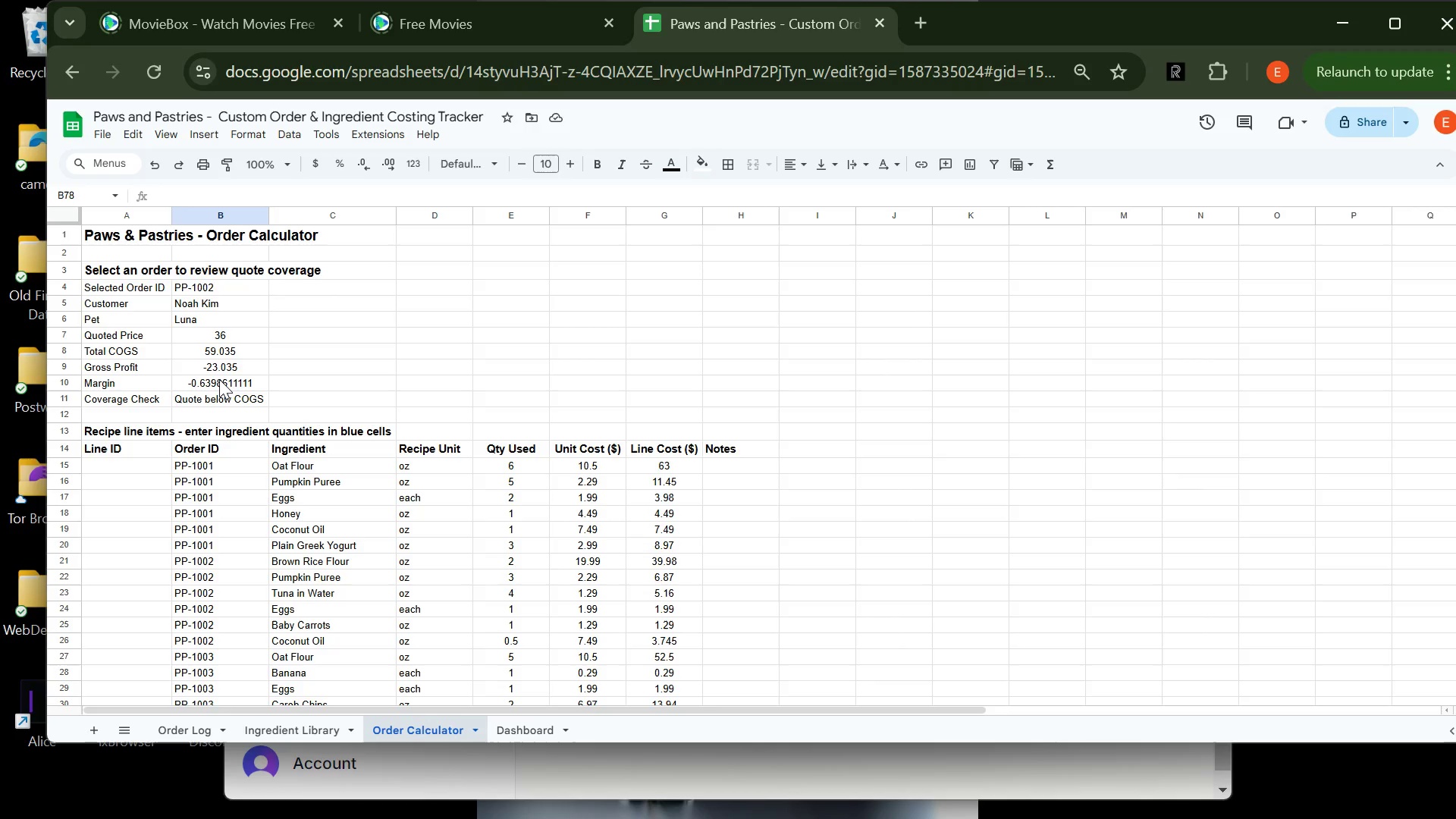 
left_click([314, 364])
 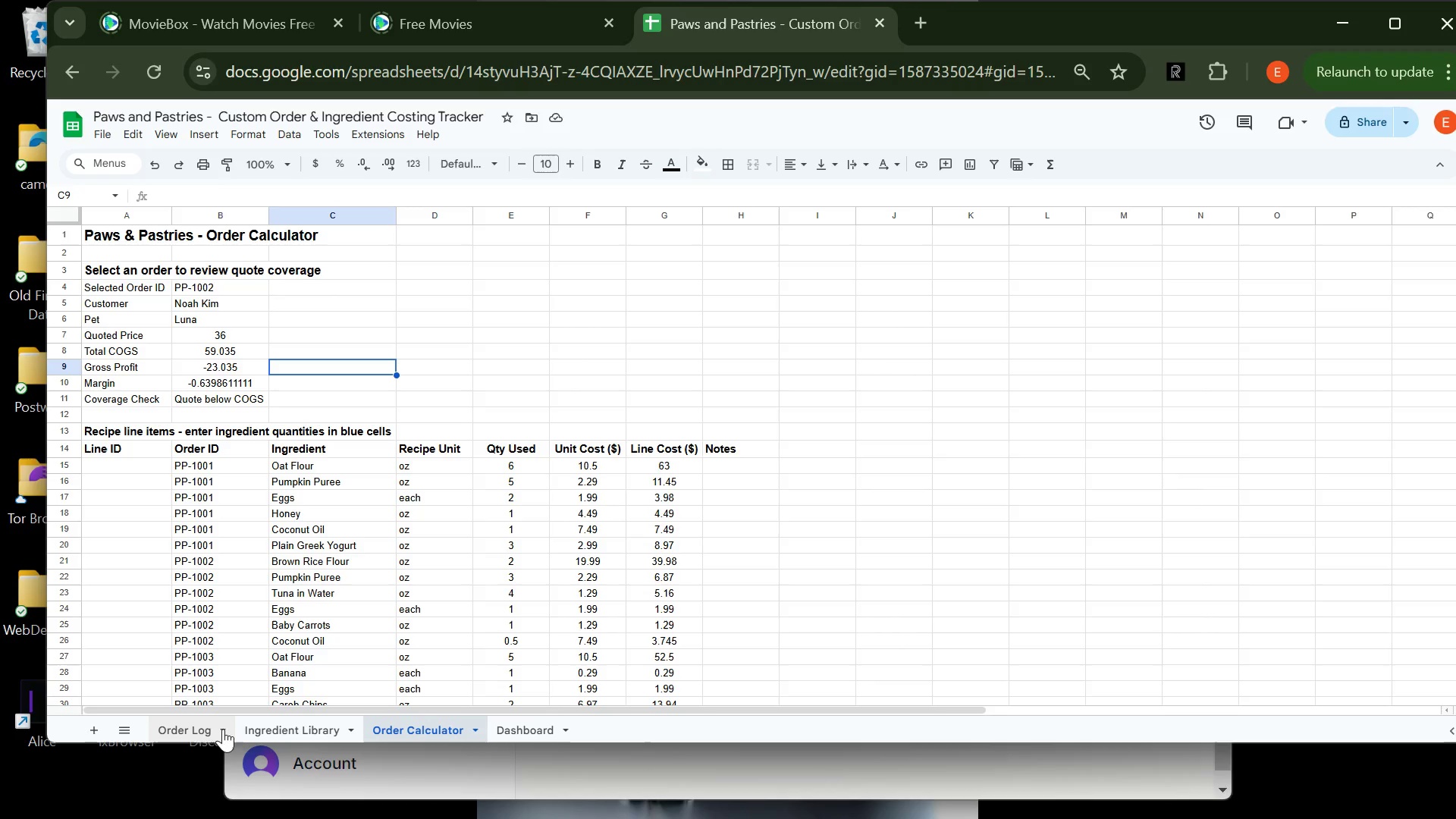 
left_click([206, 725])
 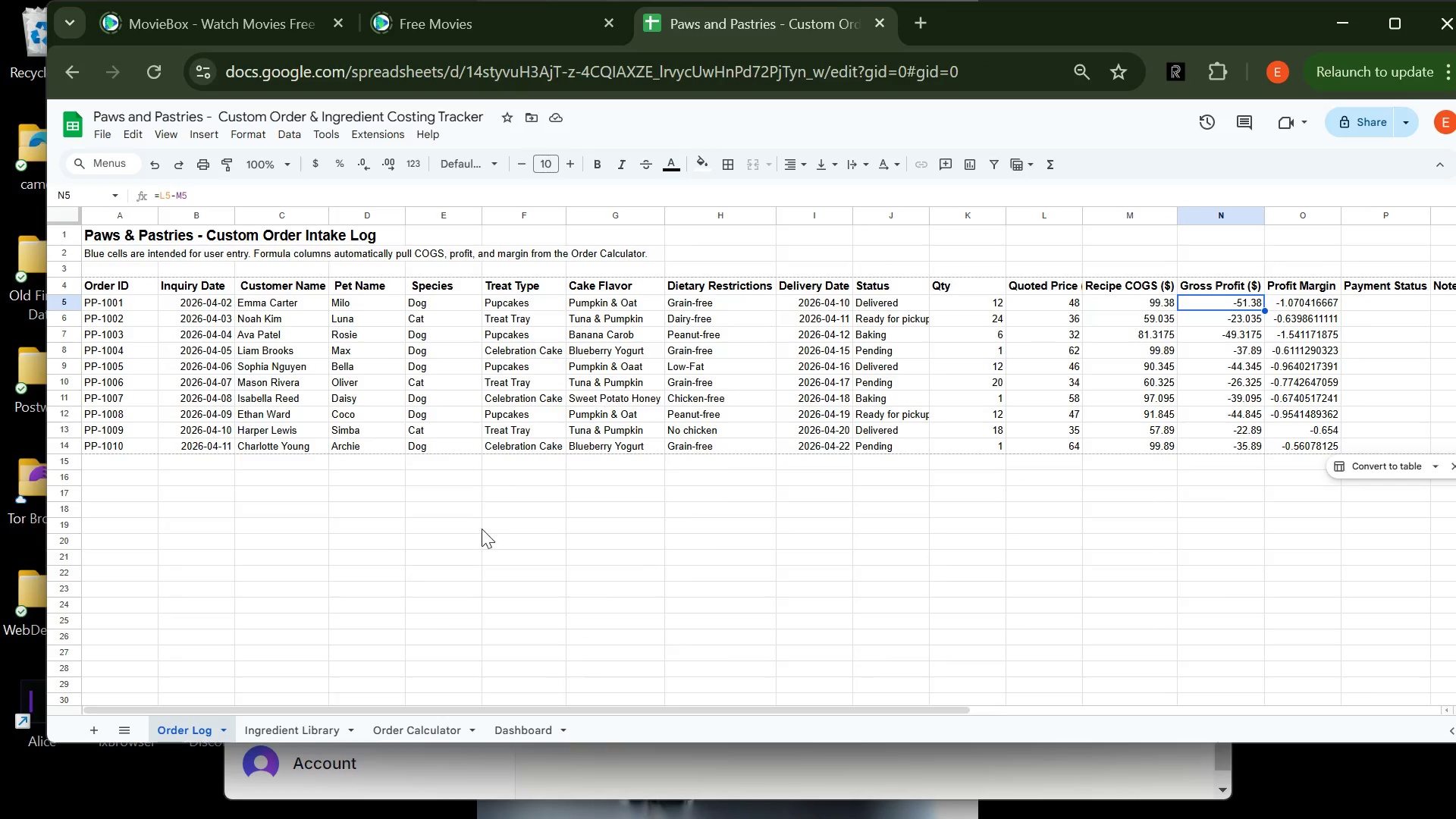 
wait(5.5)
 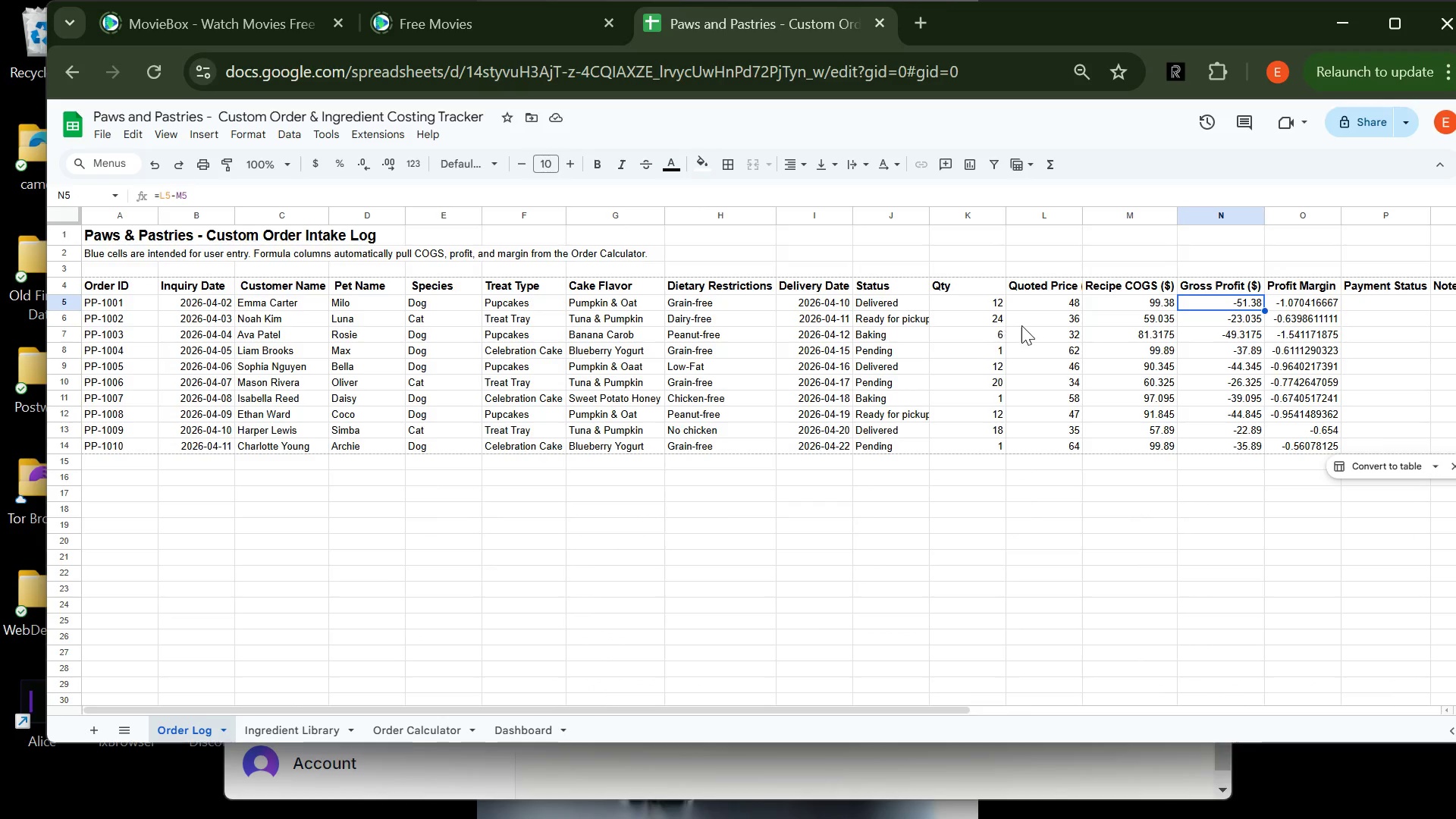 
left_click([308, 729])
 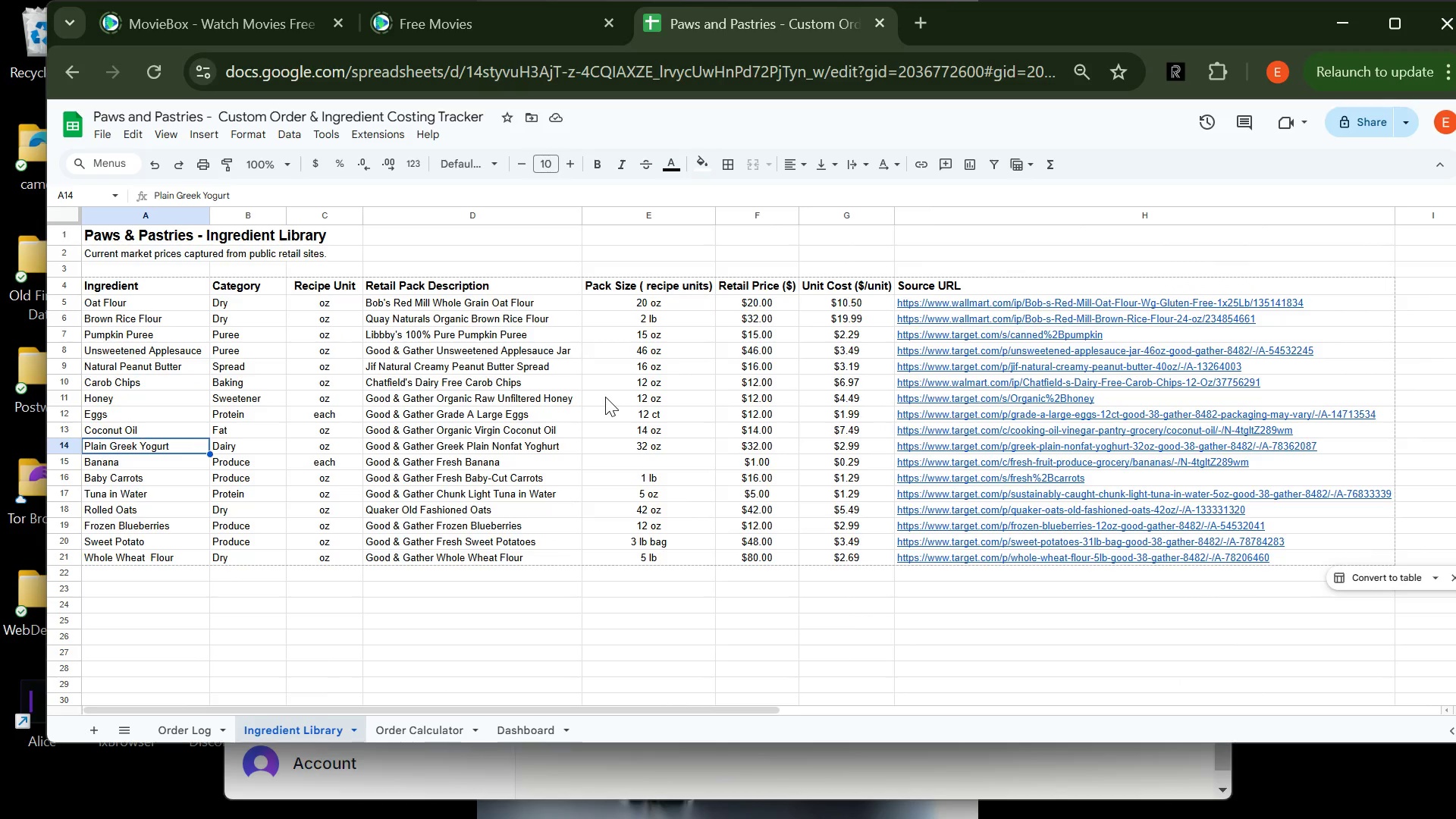 
wait(7.05)
 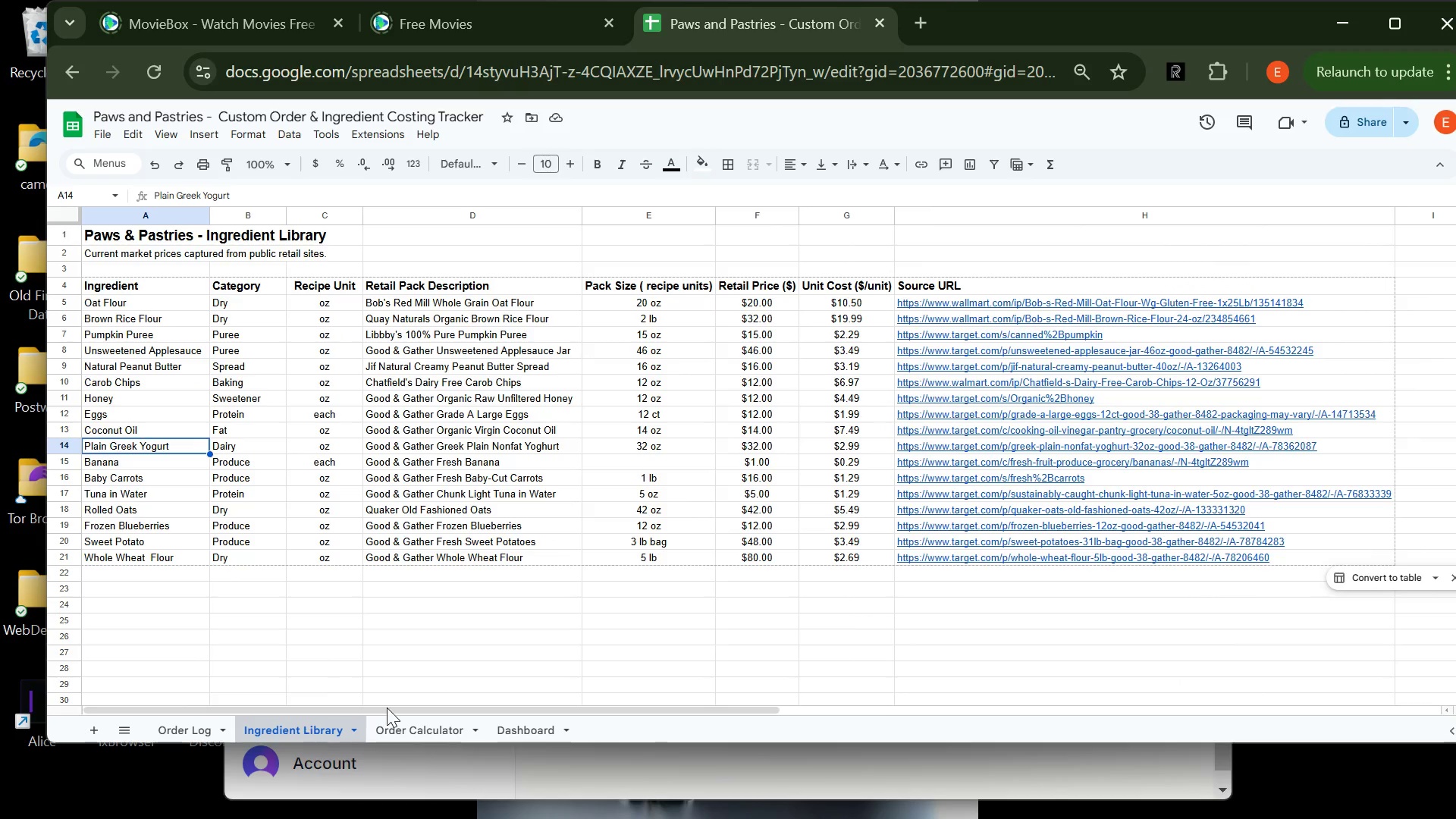 
left_click([688, 308])
 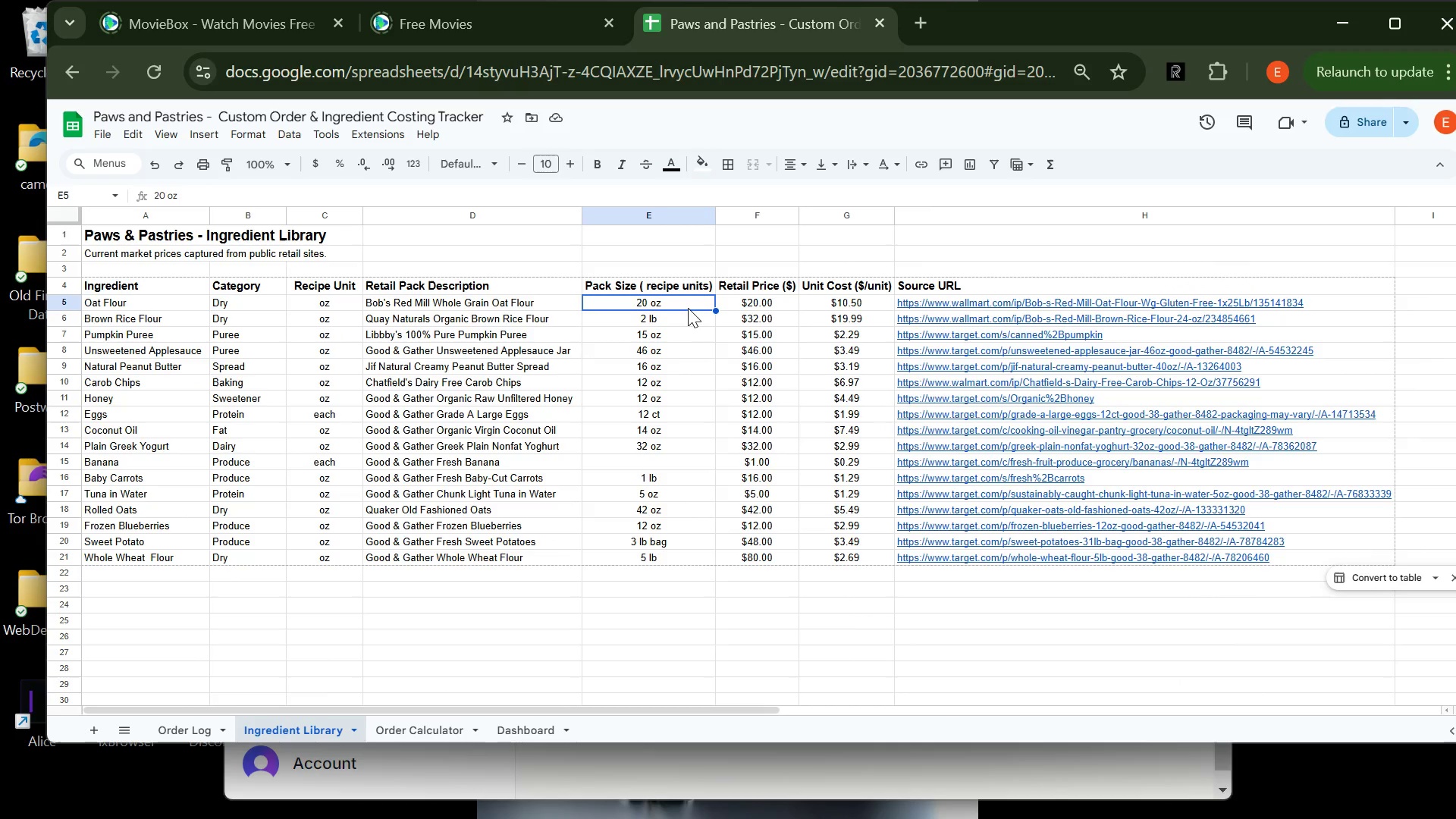 
type(20)
 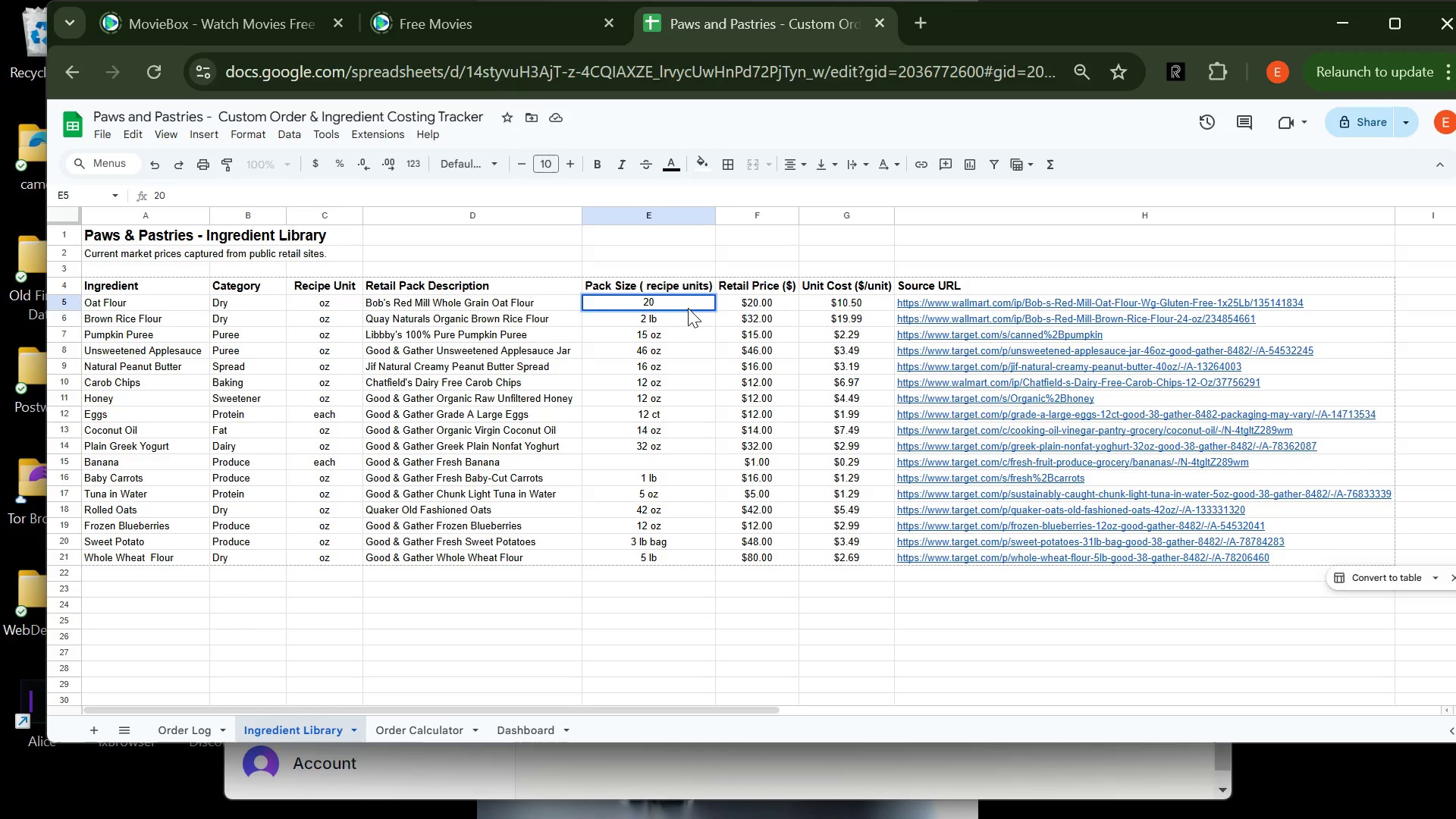 
key(Enter)
 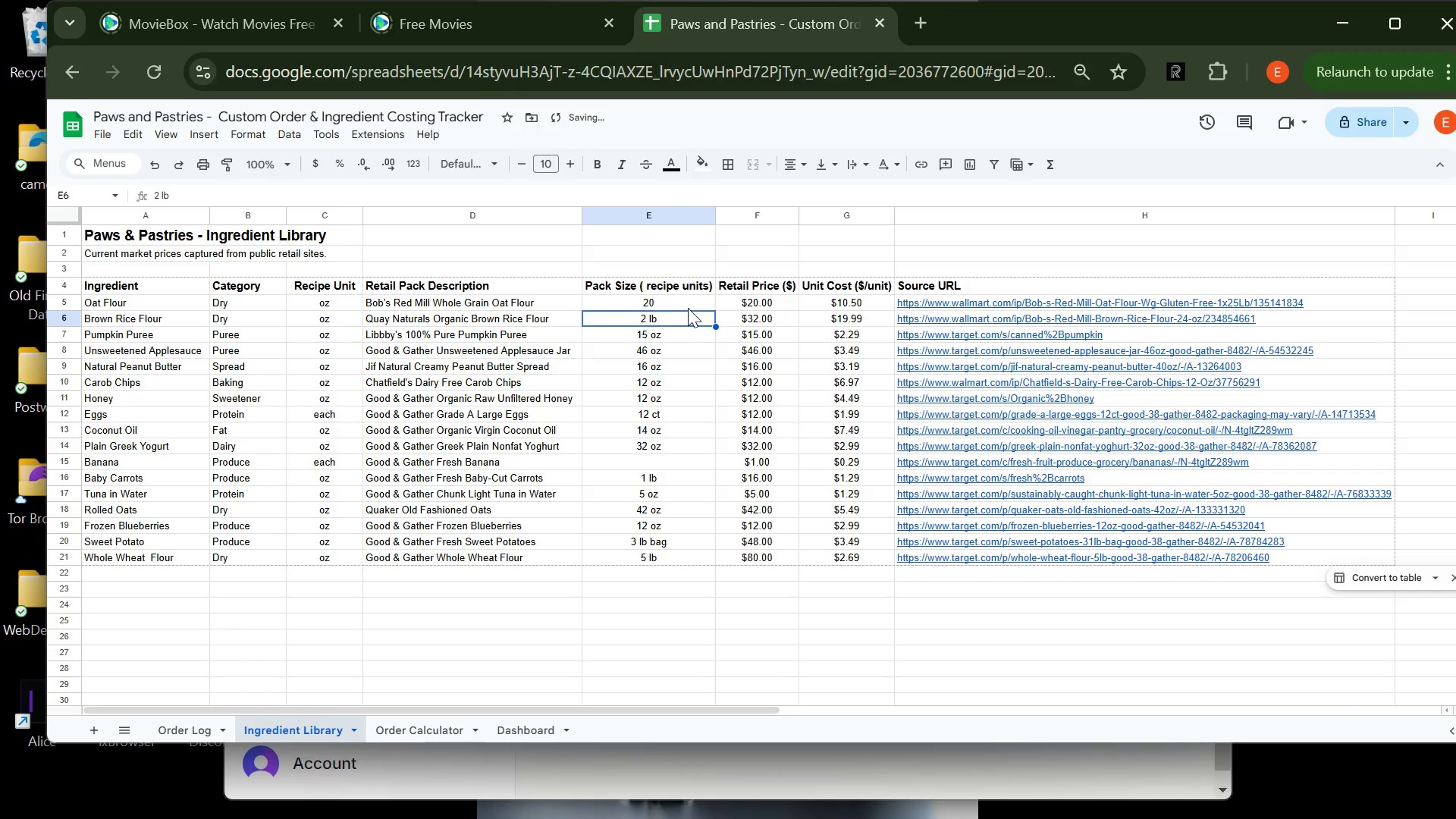 
key(2)
 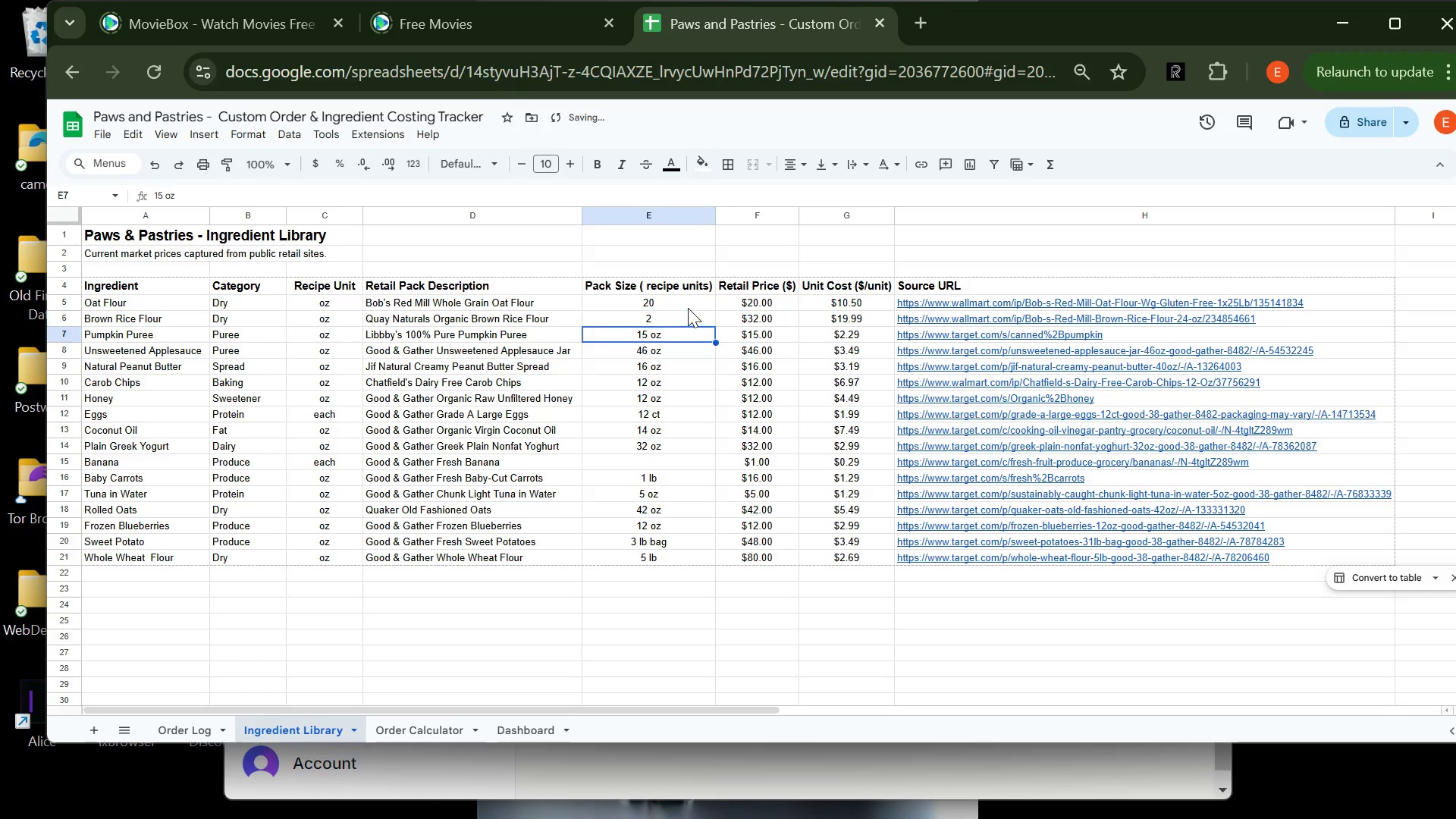 
key(Enter)
 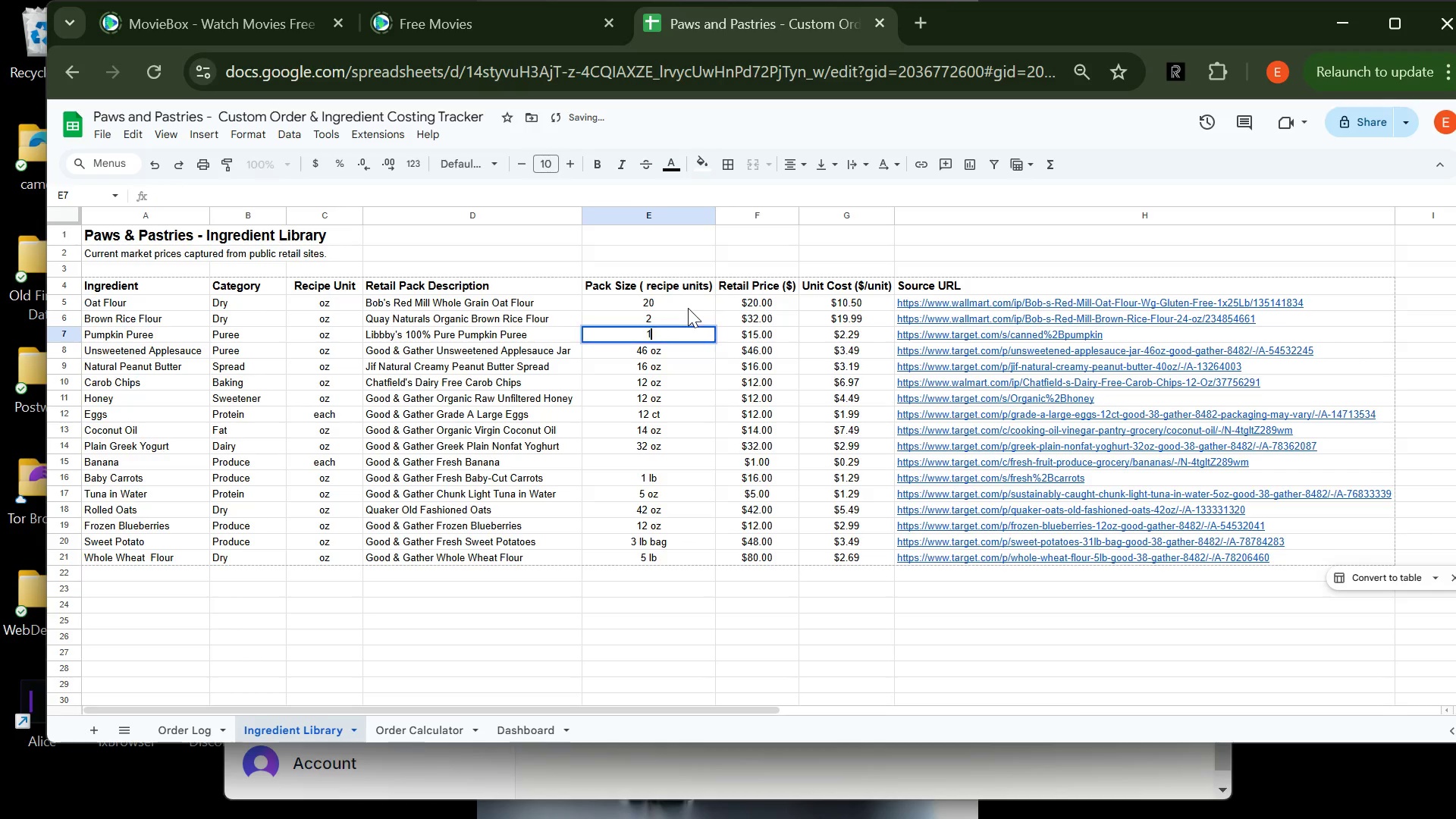 
type(15)
 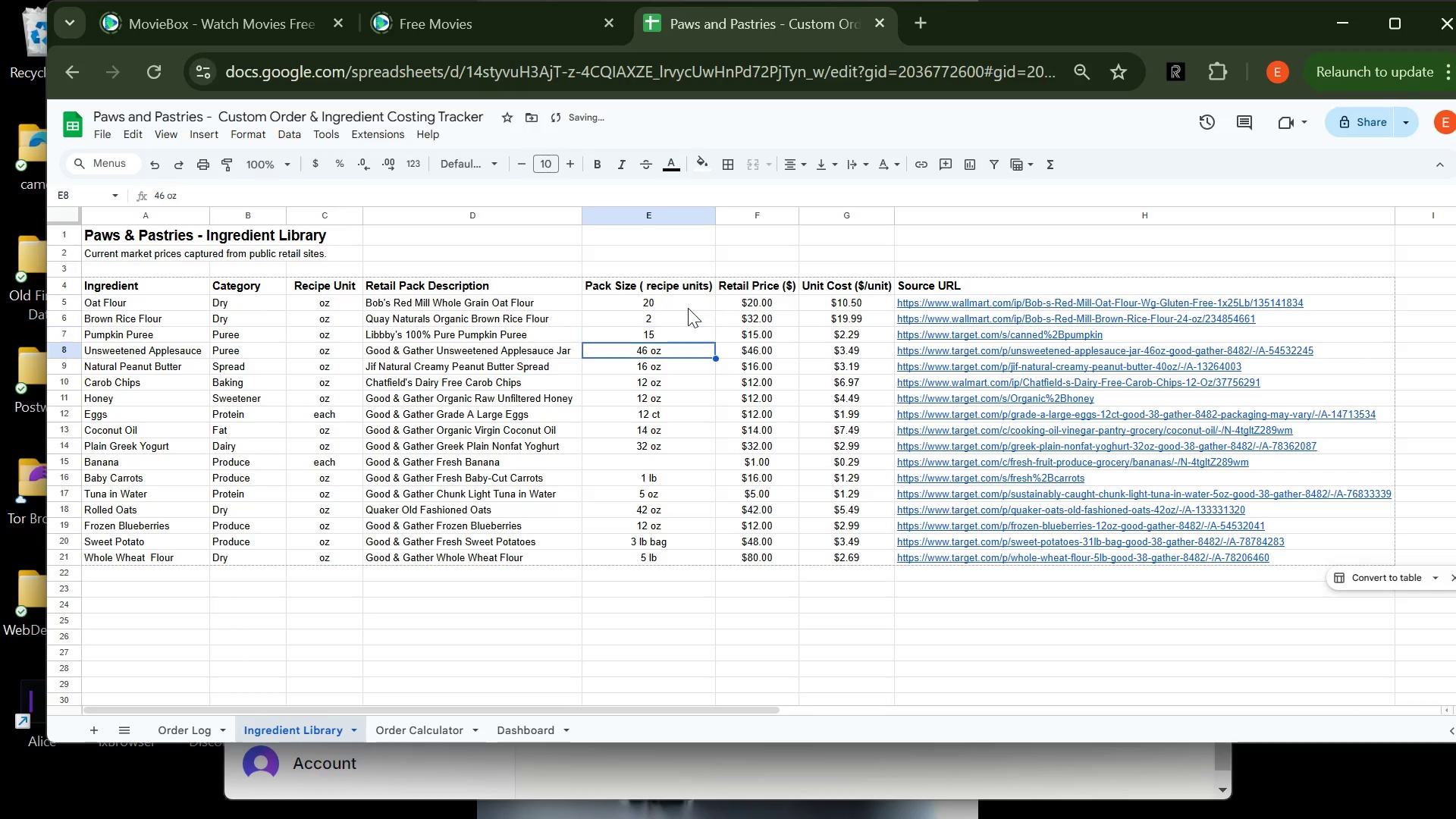 
key(Enter)
 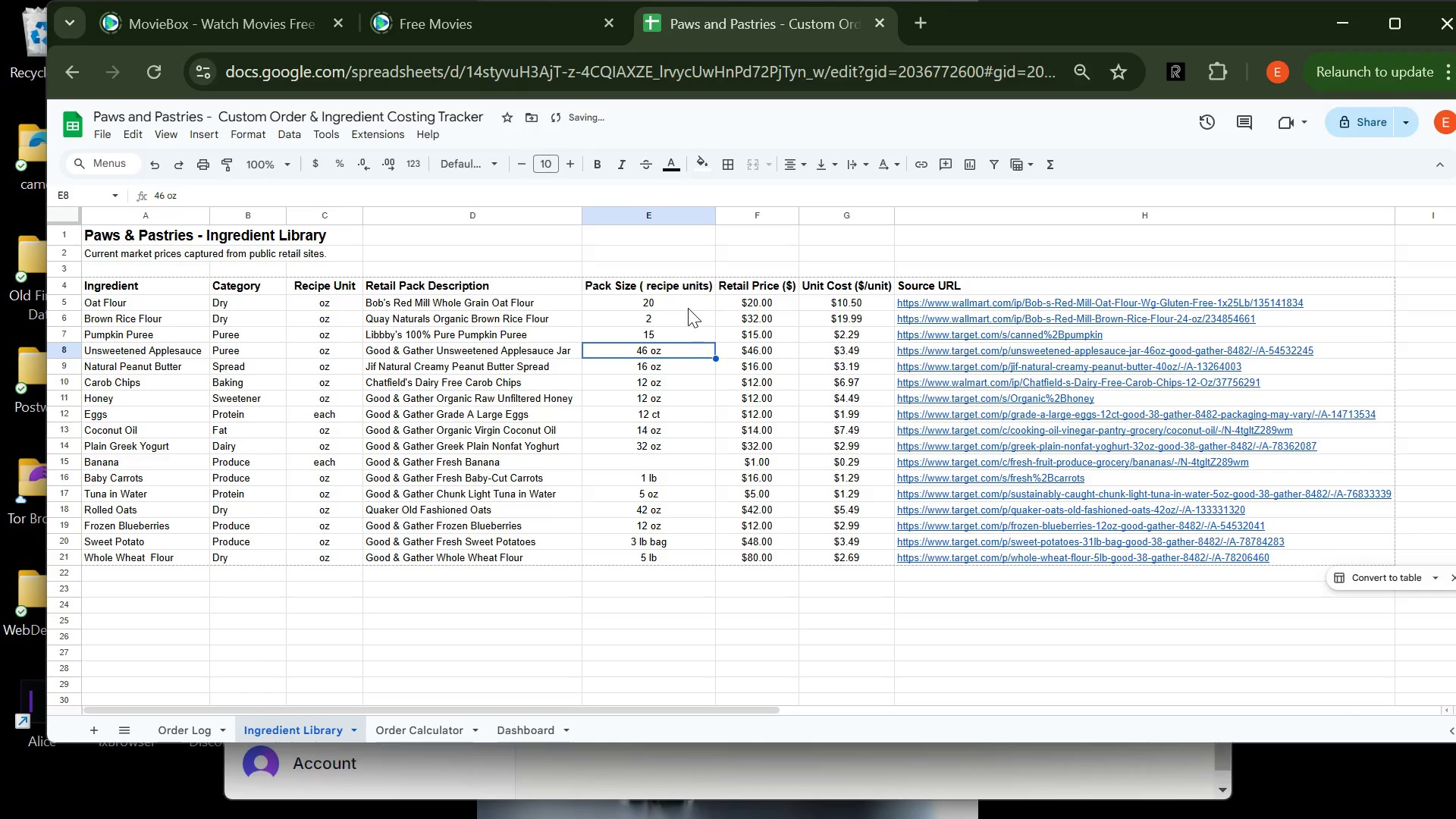 
type(46)
 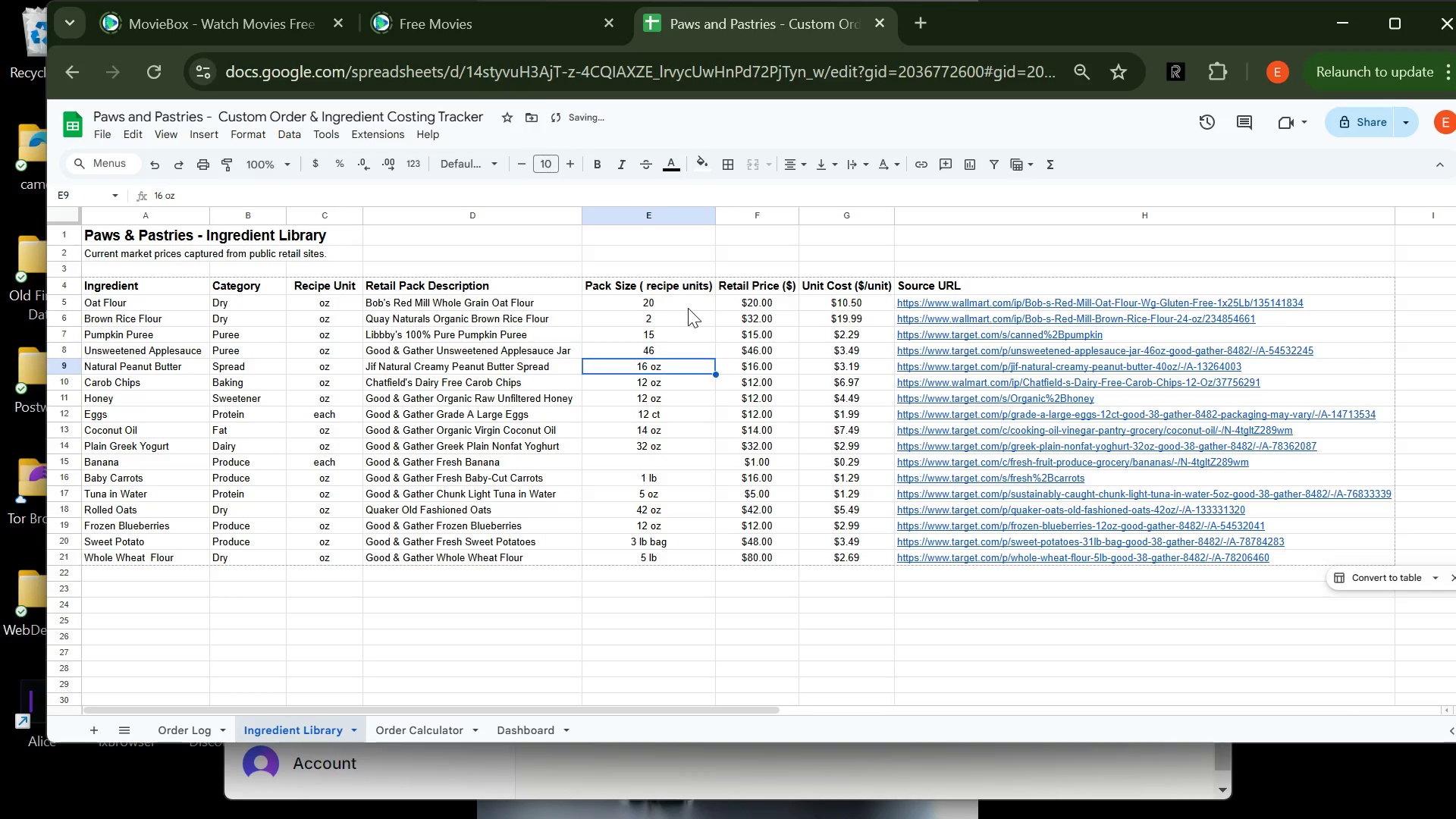 
key(Enter)
 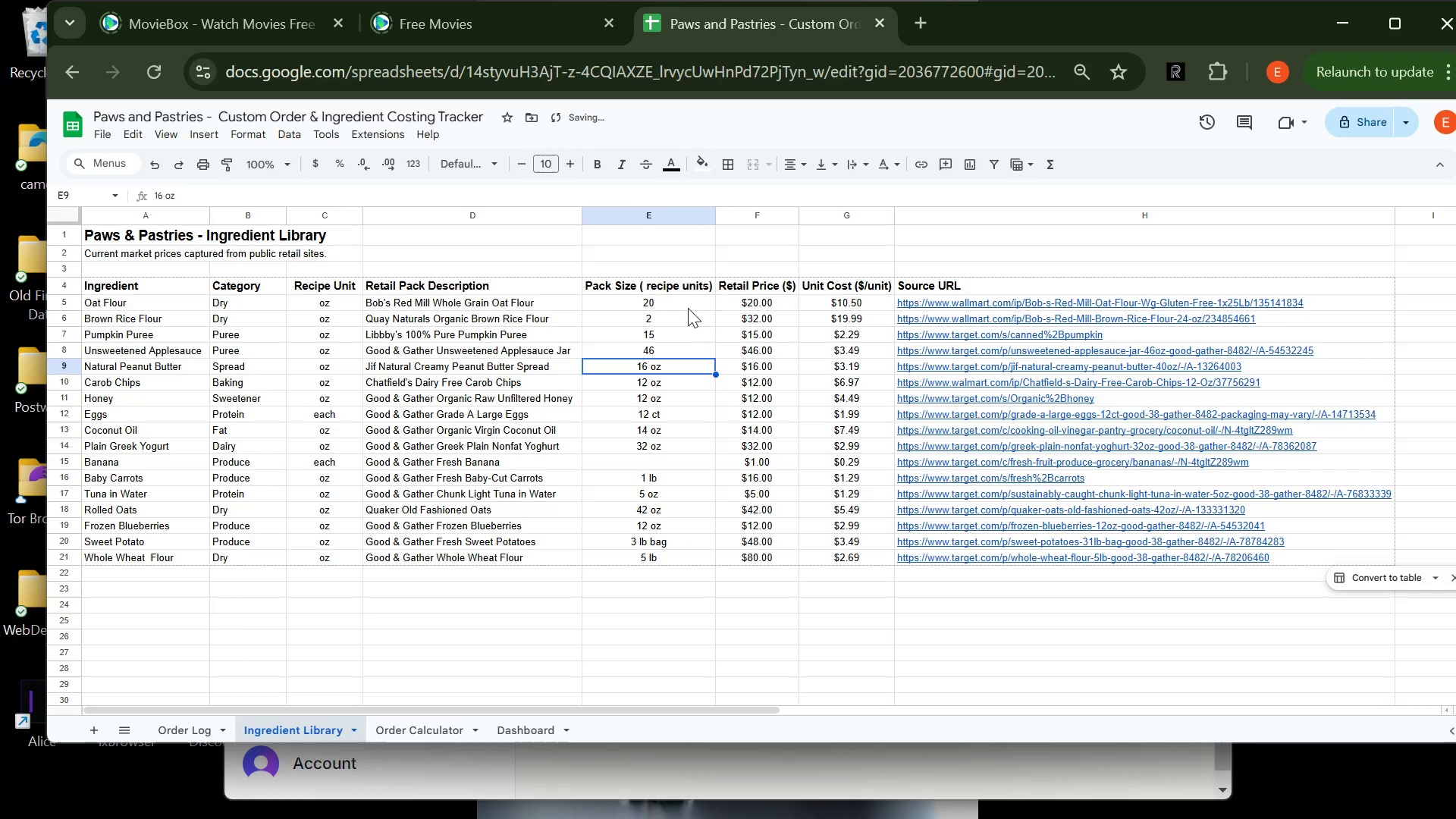 
type(16)
 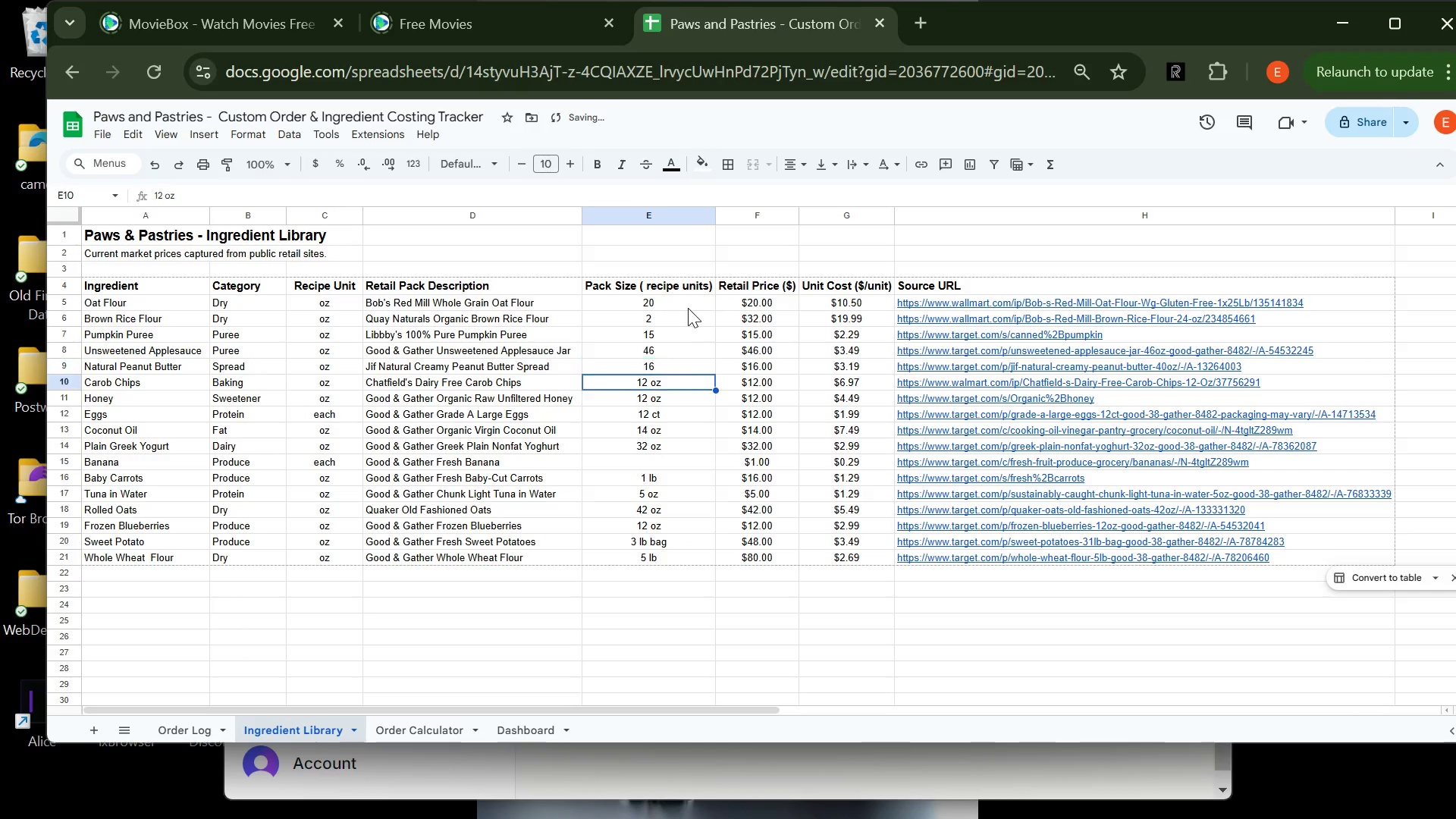 
key(Enter)
 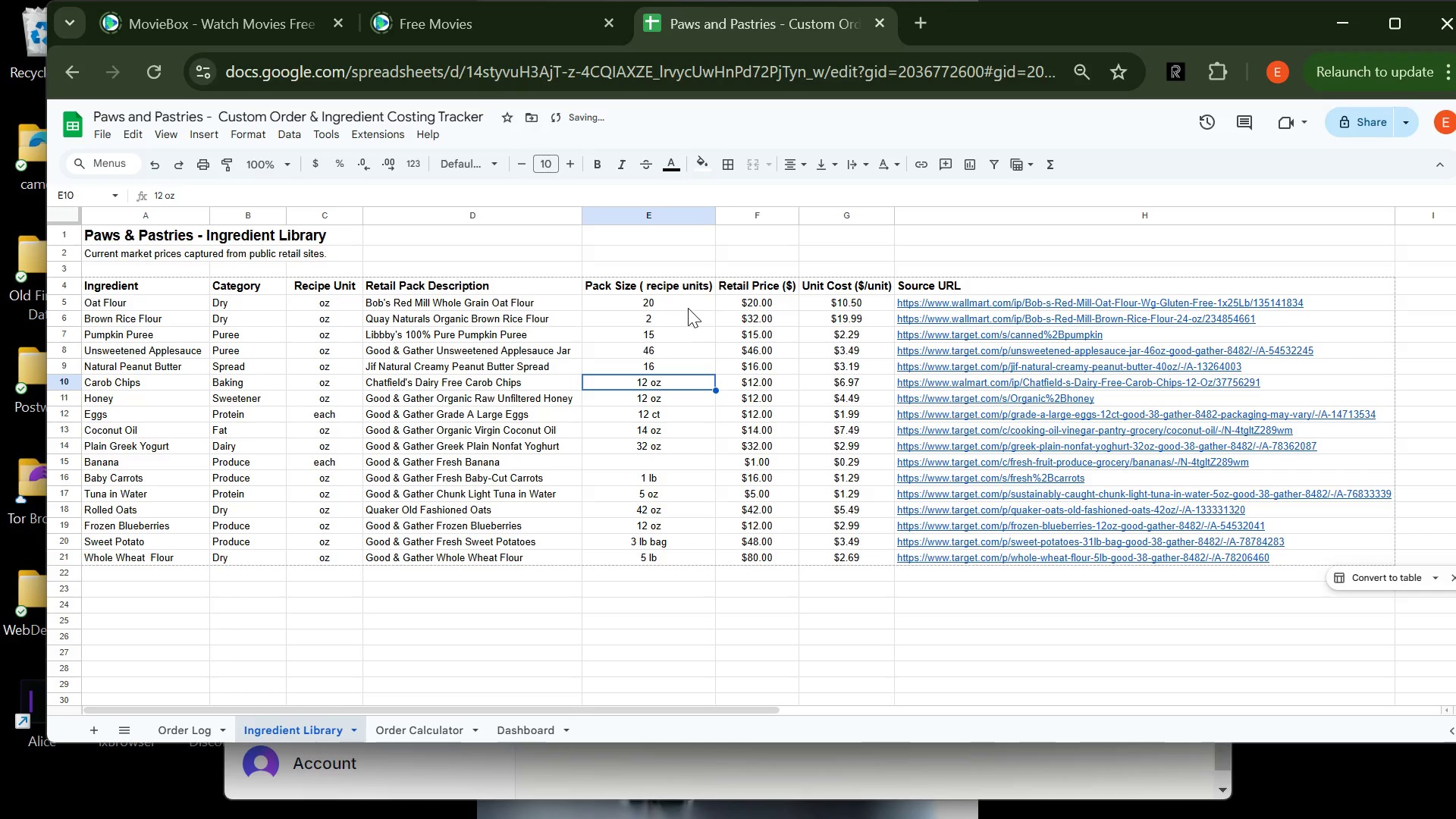 
type(12)
 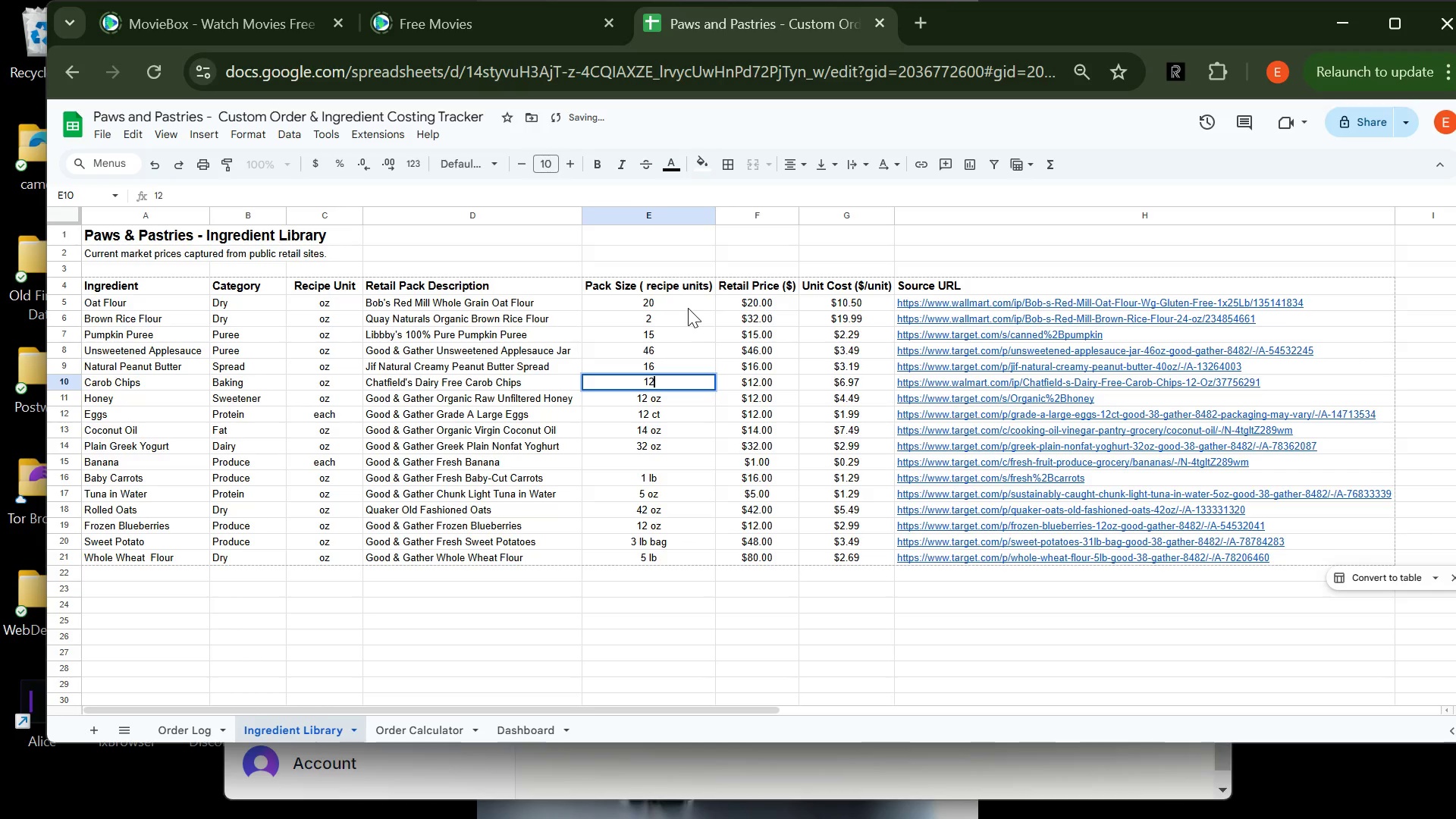 
key(Enter)
 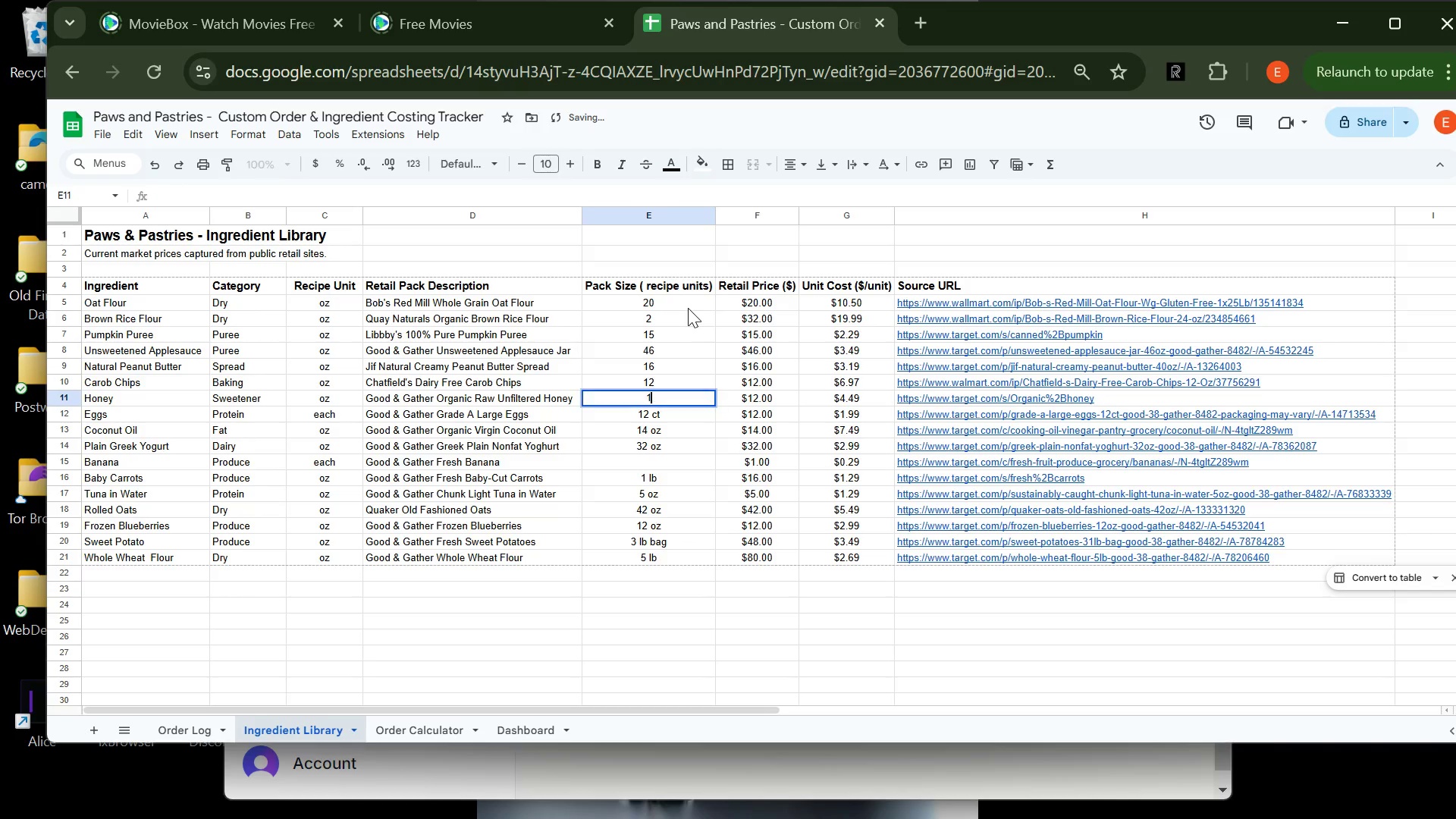 
type(12)
 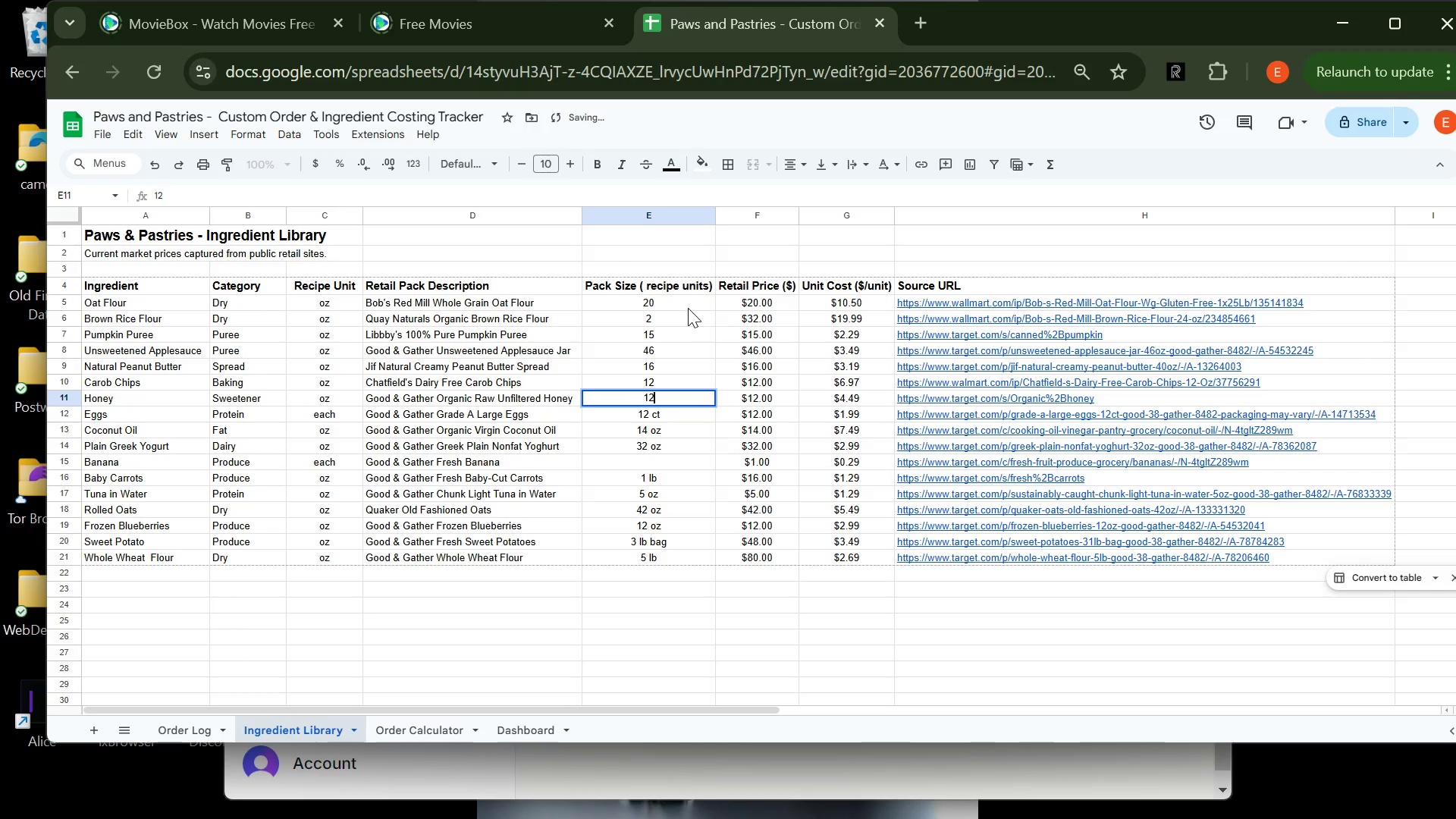 
key(Enter)
 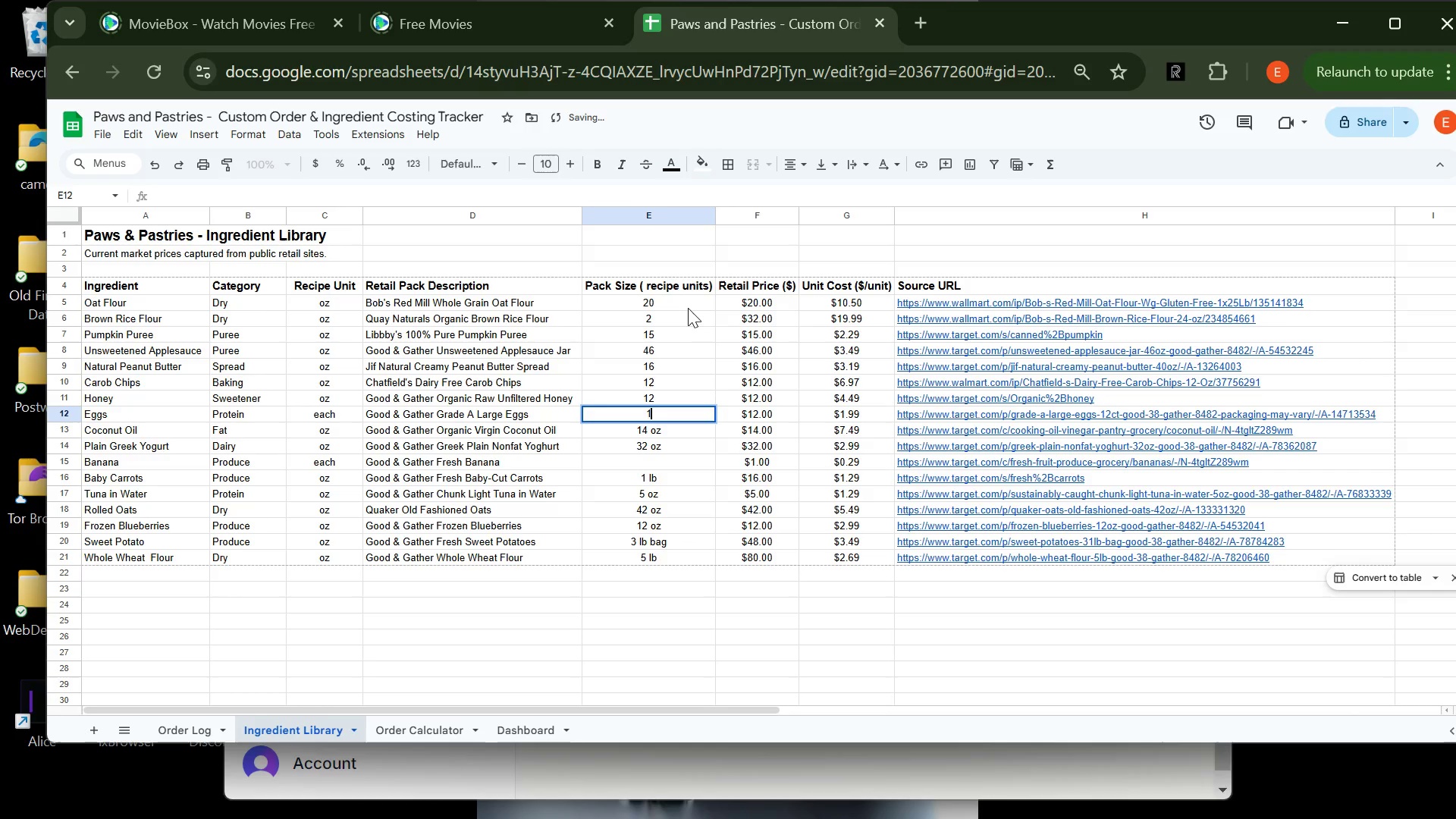 
type(12)
 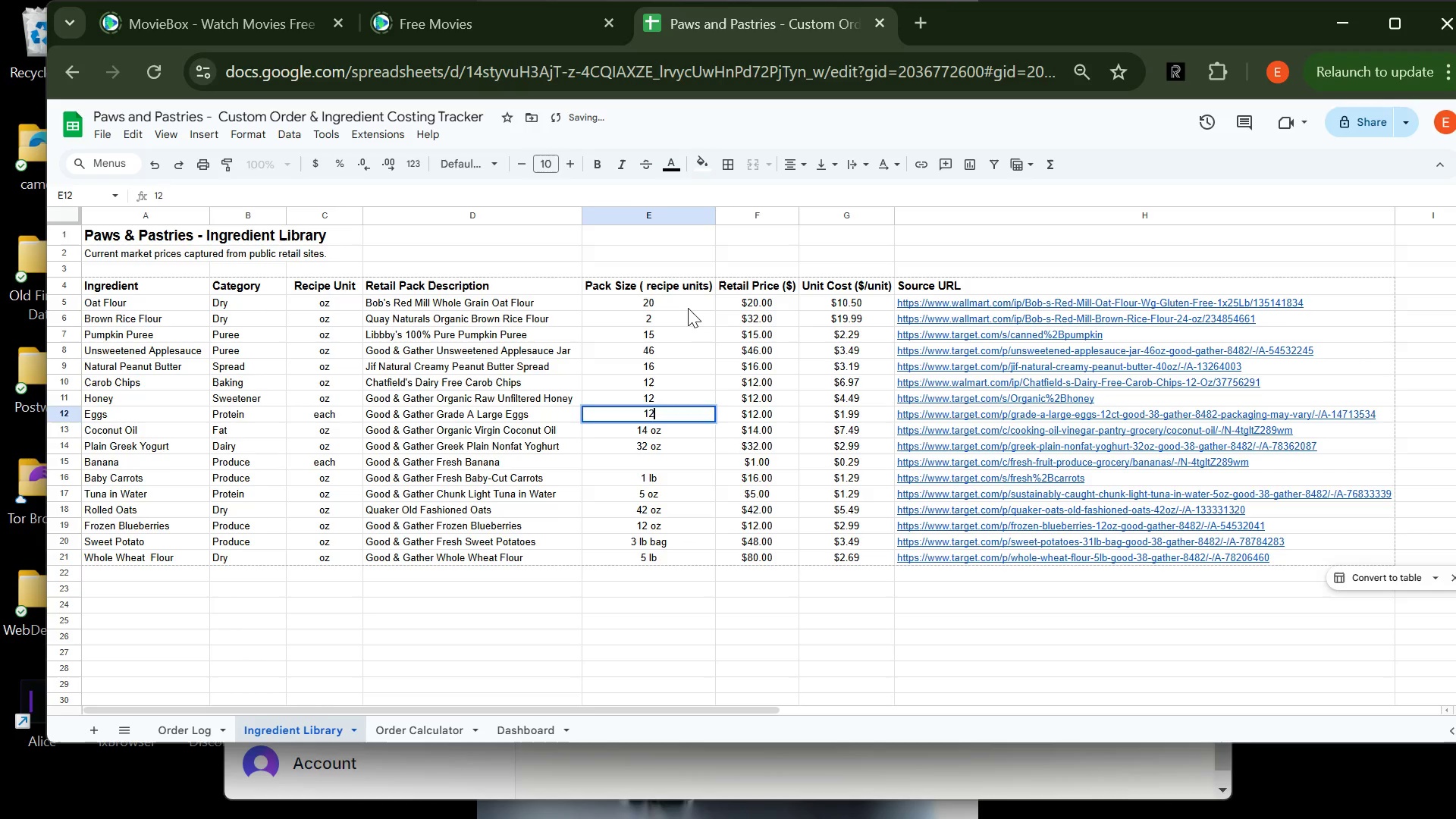 
key(Enter)
 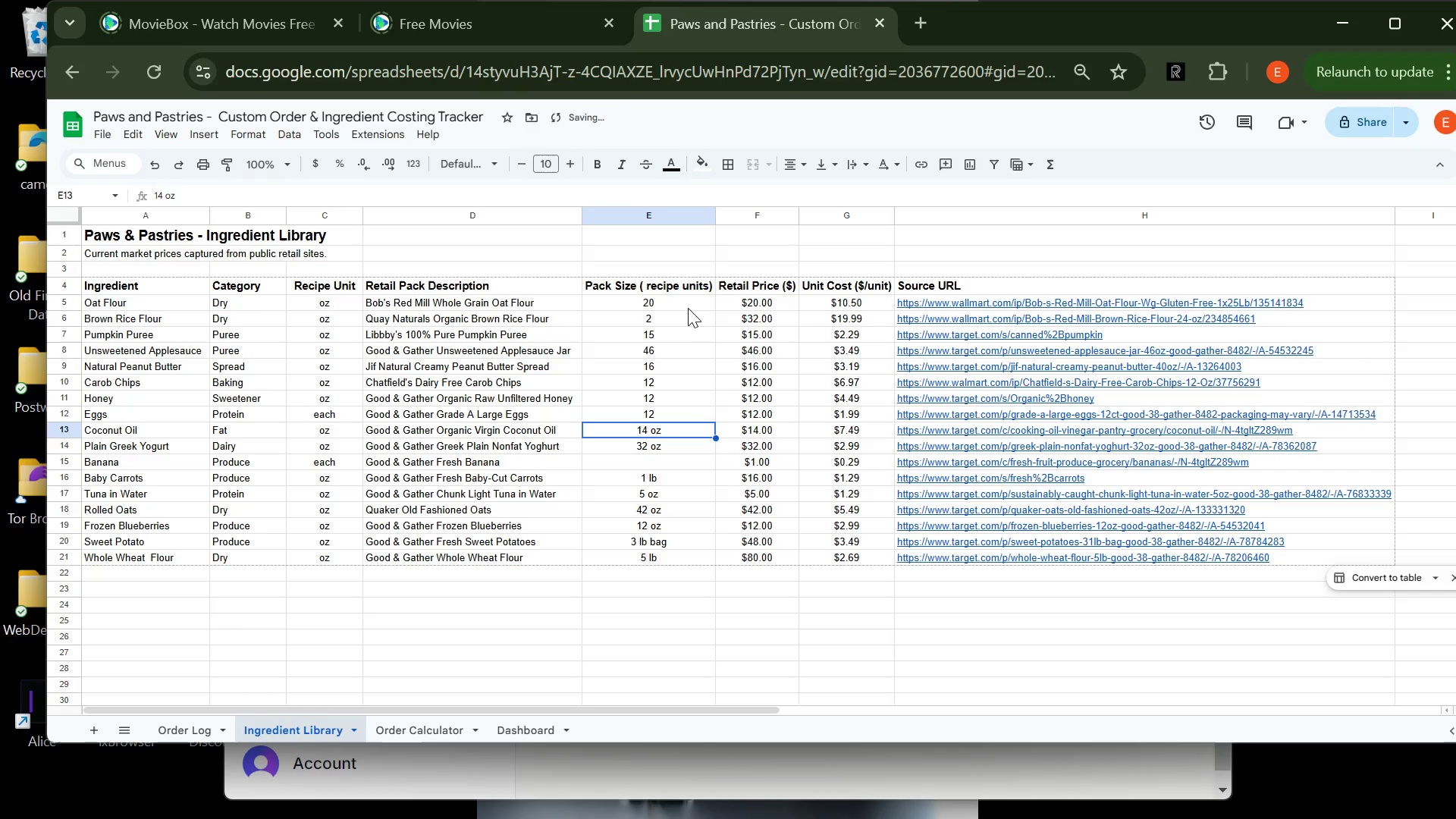 
type(14)
 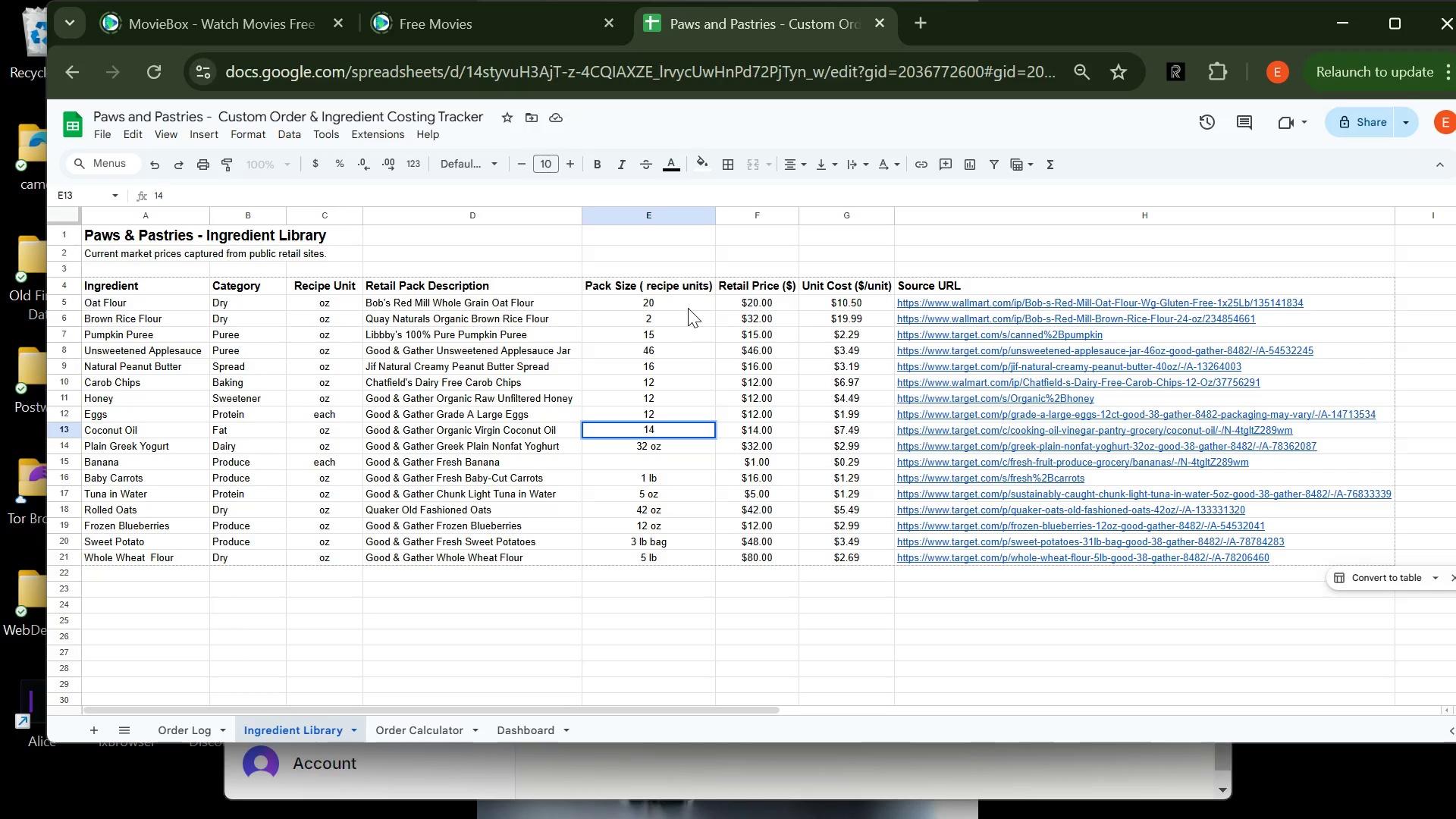 
key(Enter)
 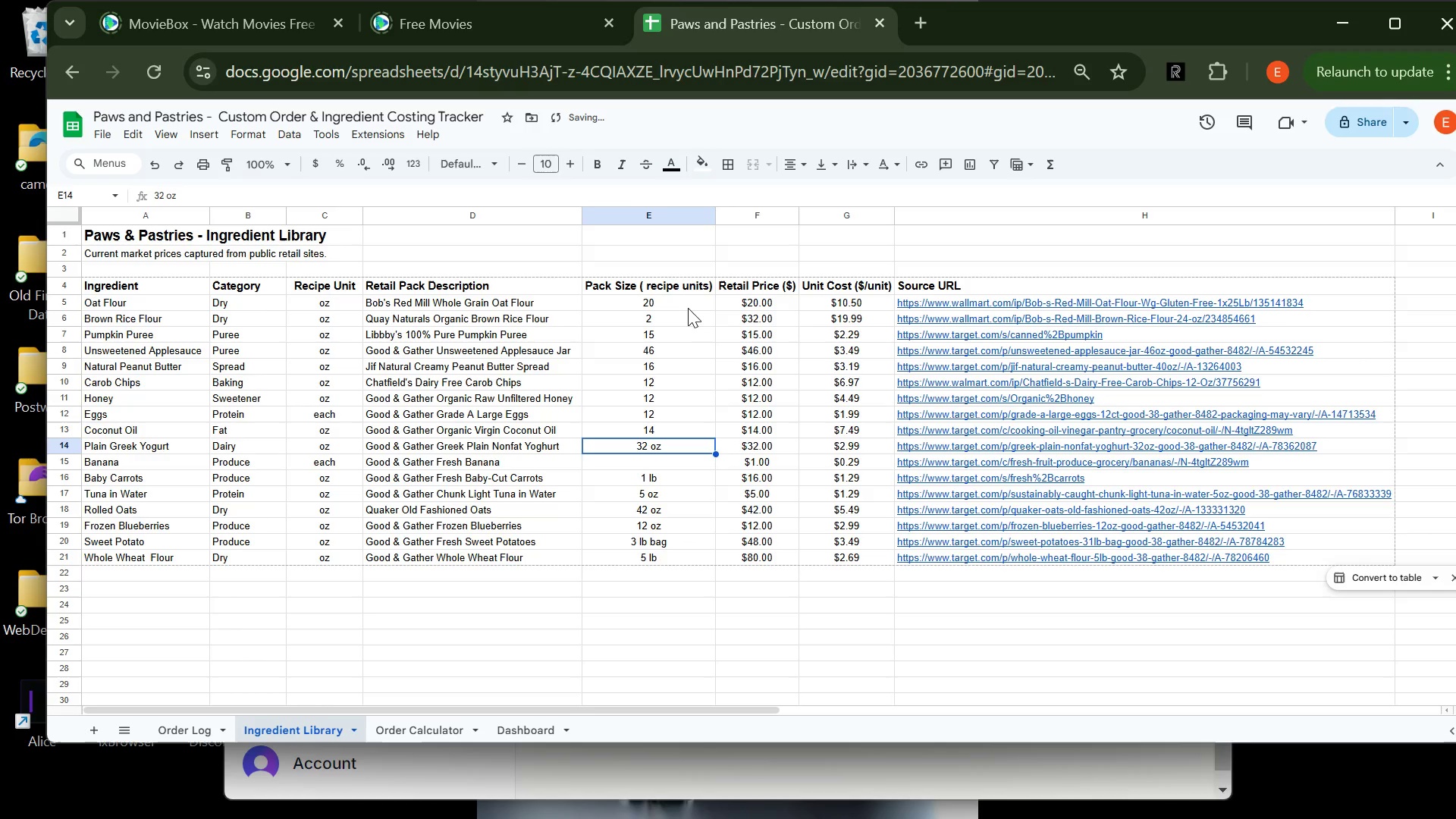 
type(32)
 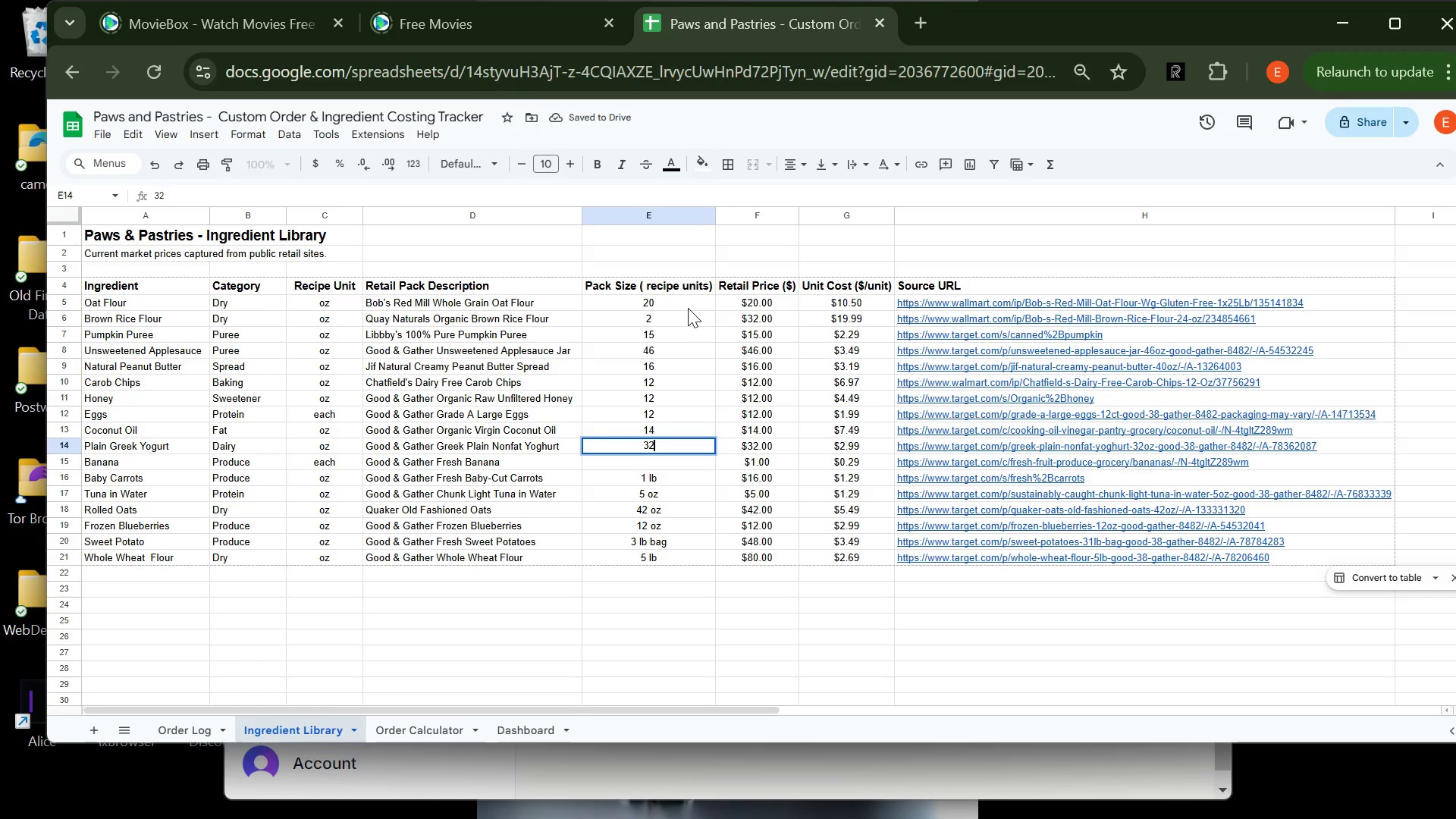 
key(Enter)
 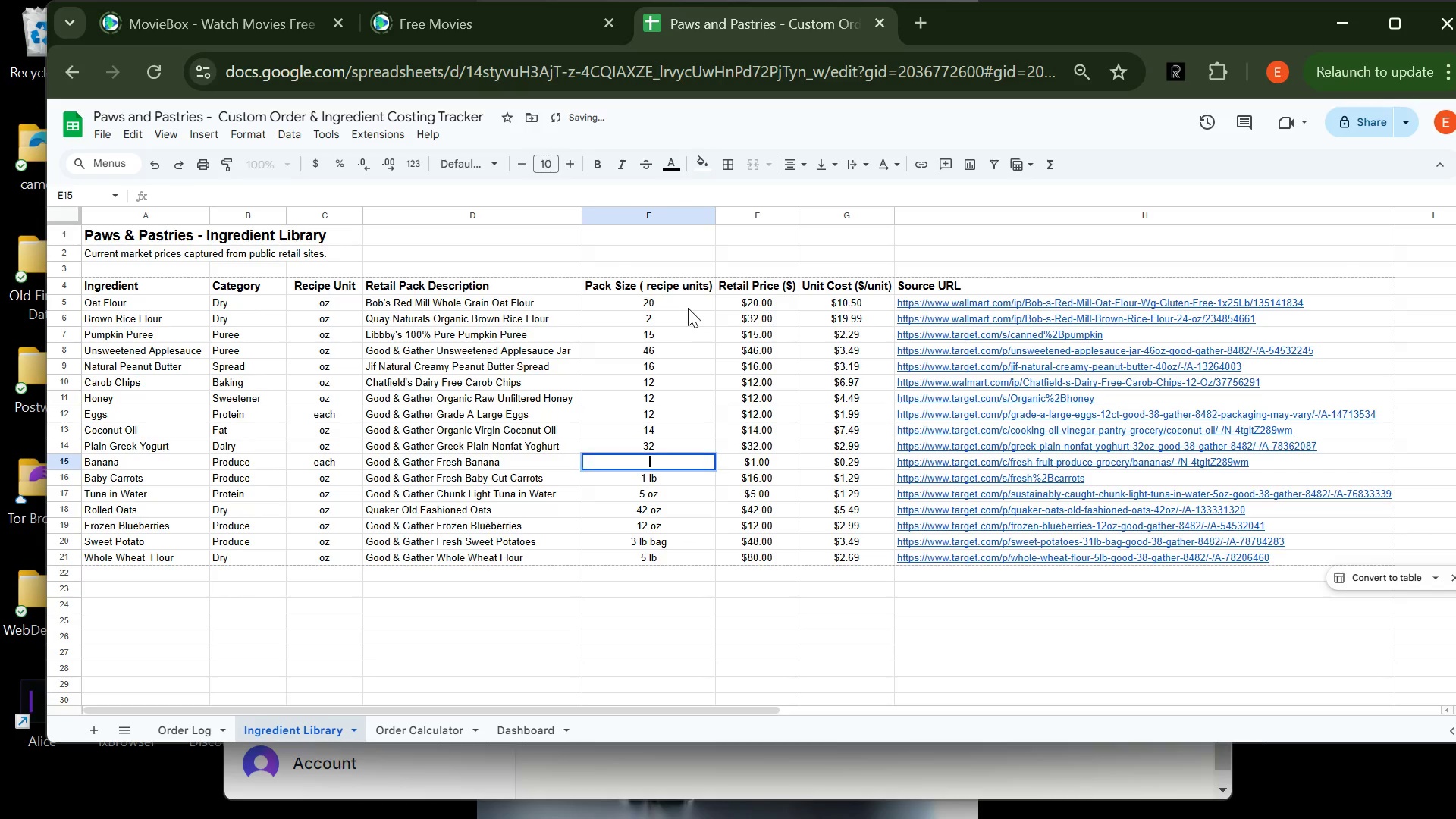 
key(Enter)
 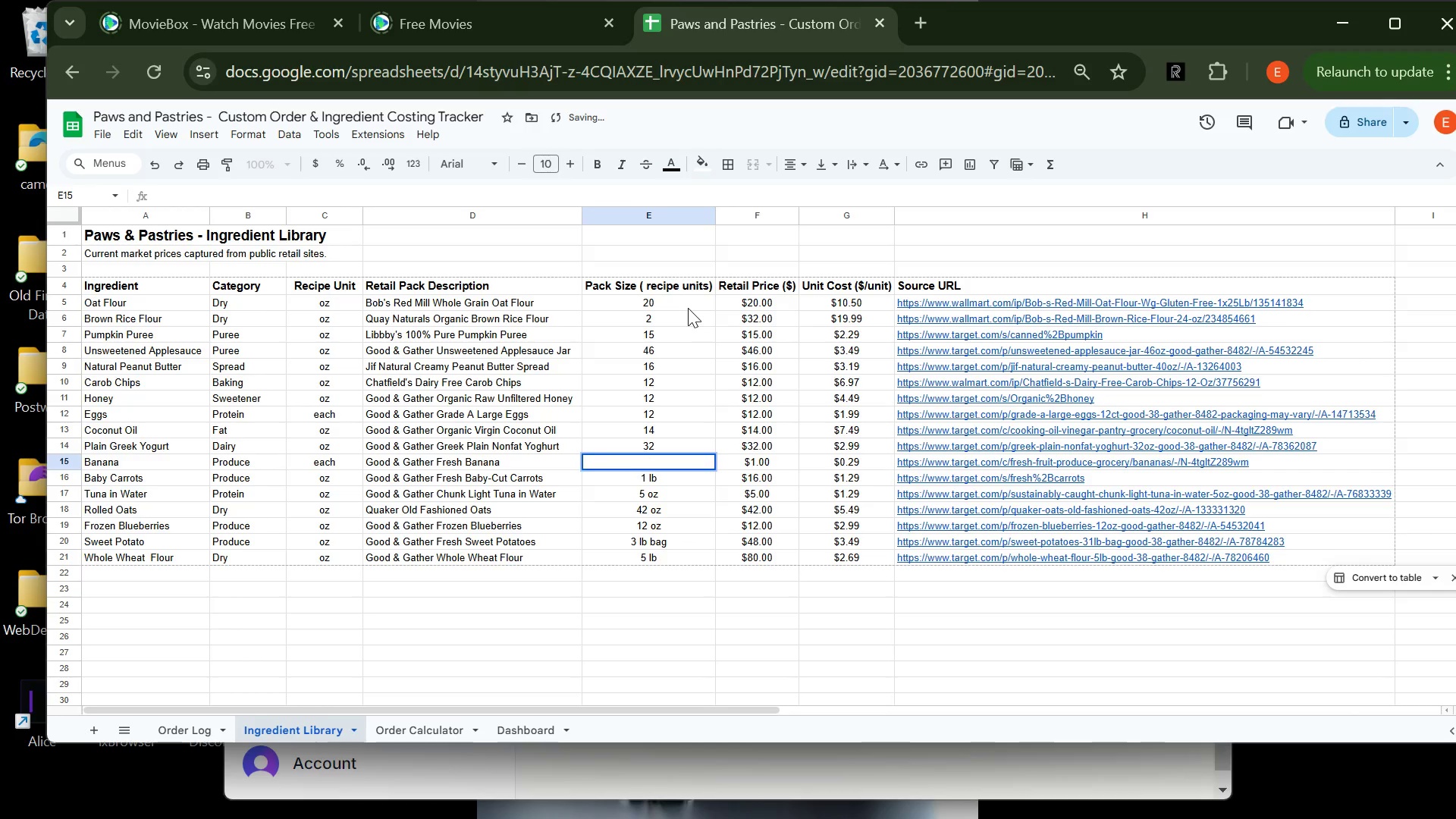 
key(Enter)
 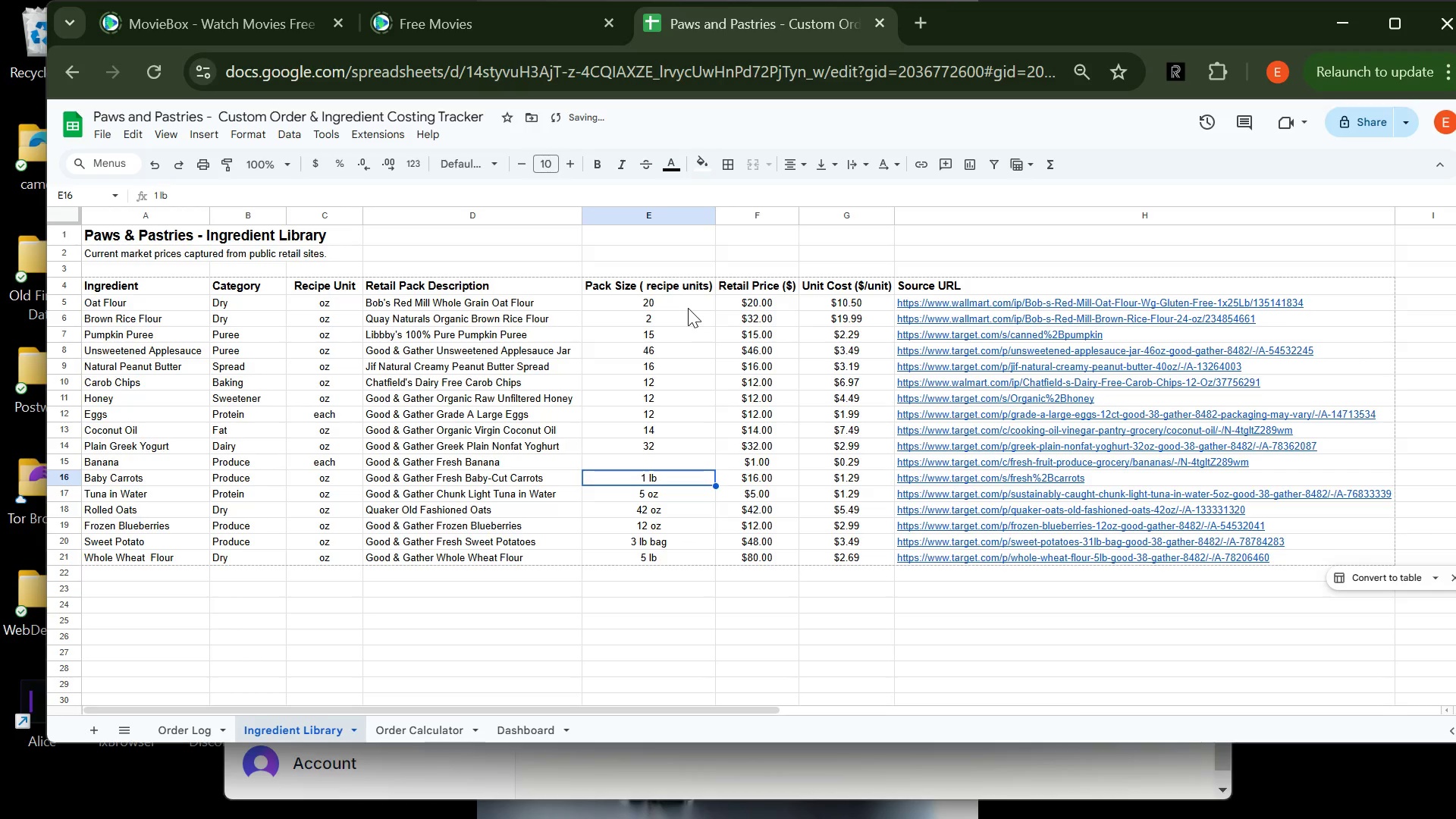 
key(1)
 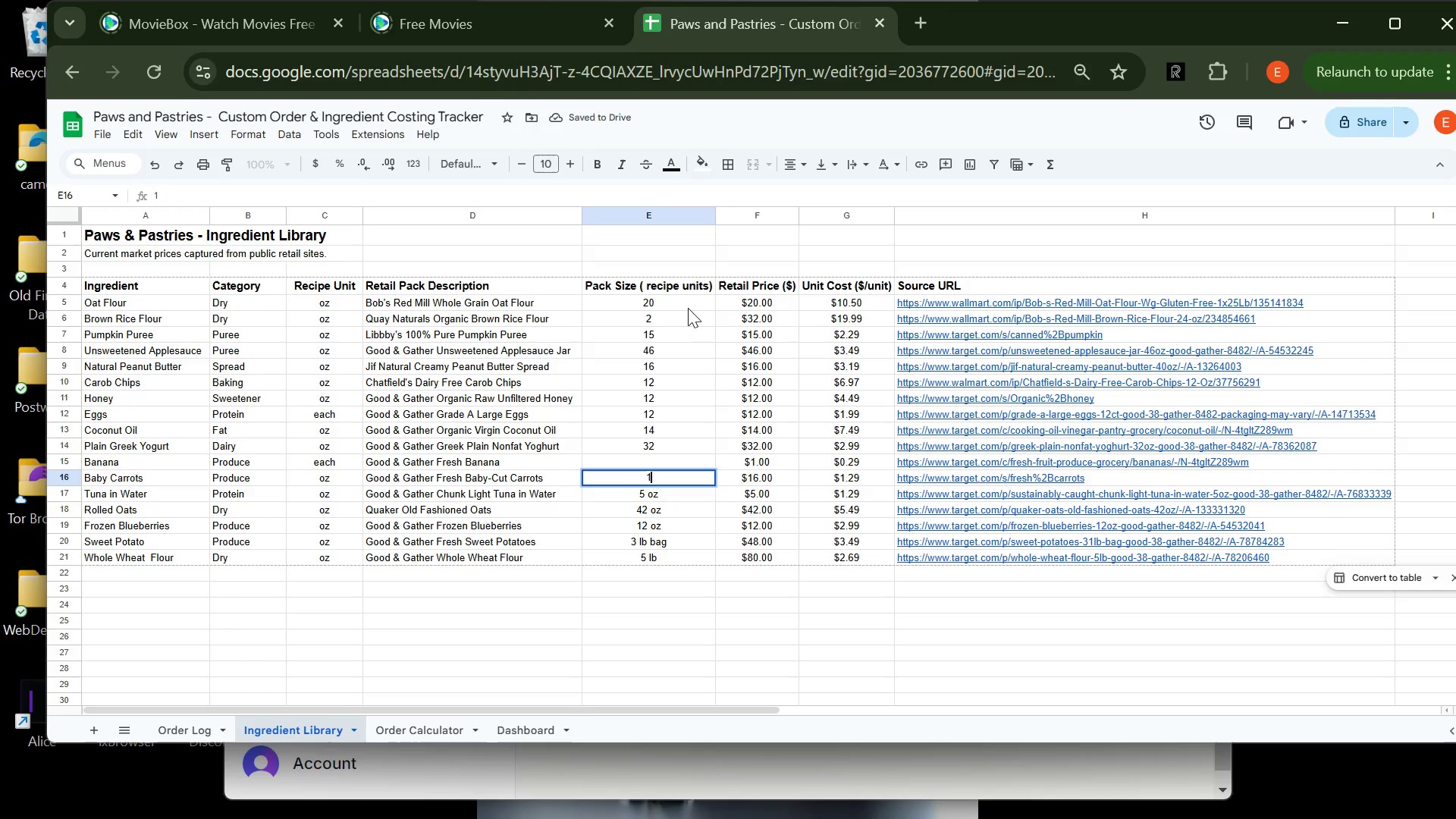 
key(Enter)
 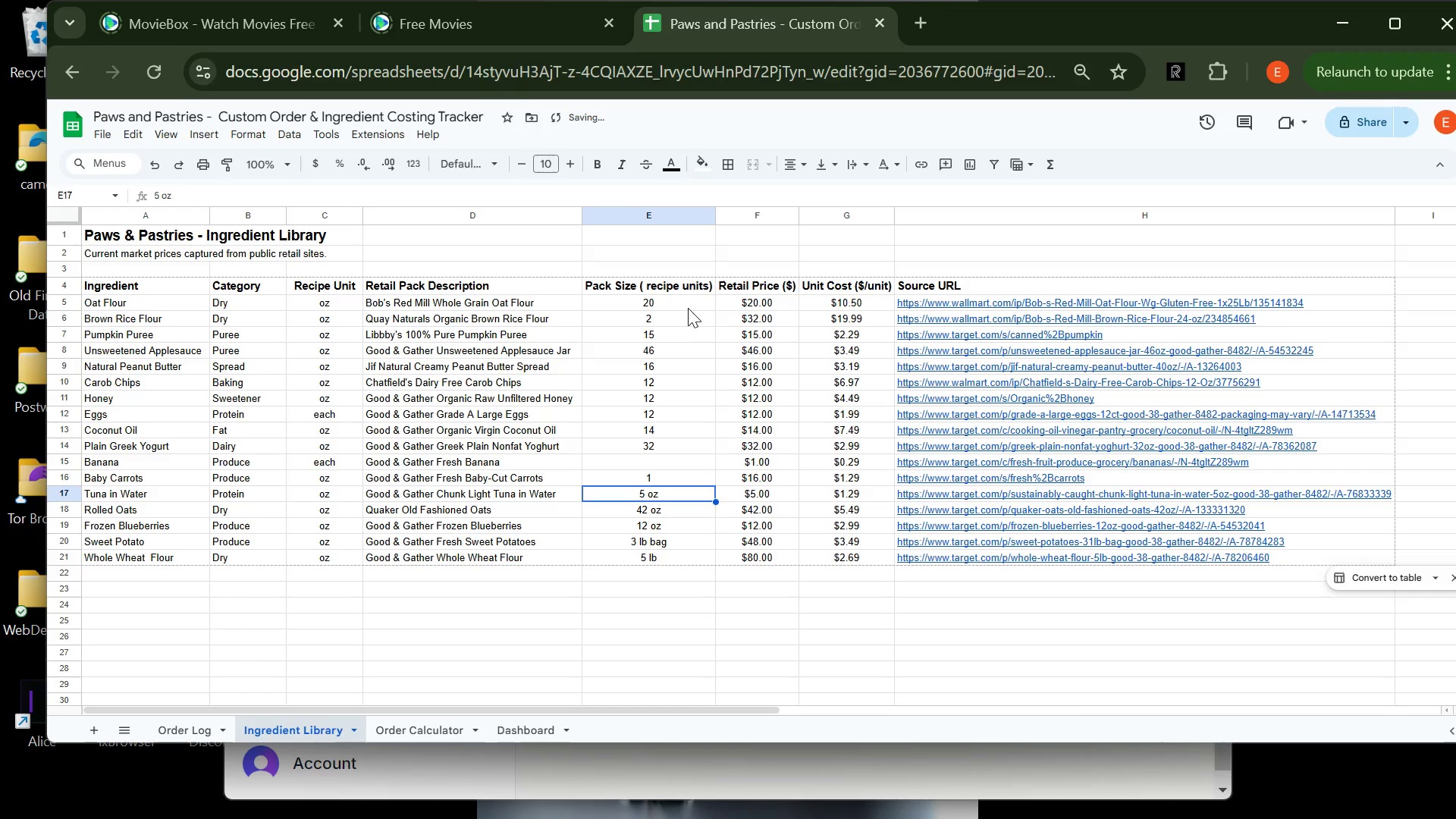 
key(5)
 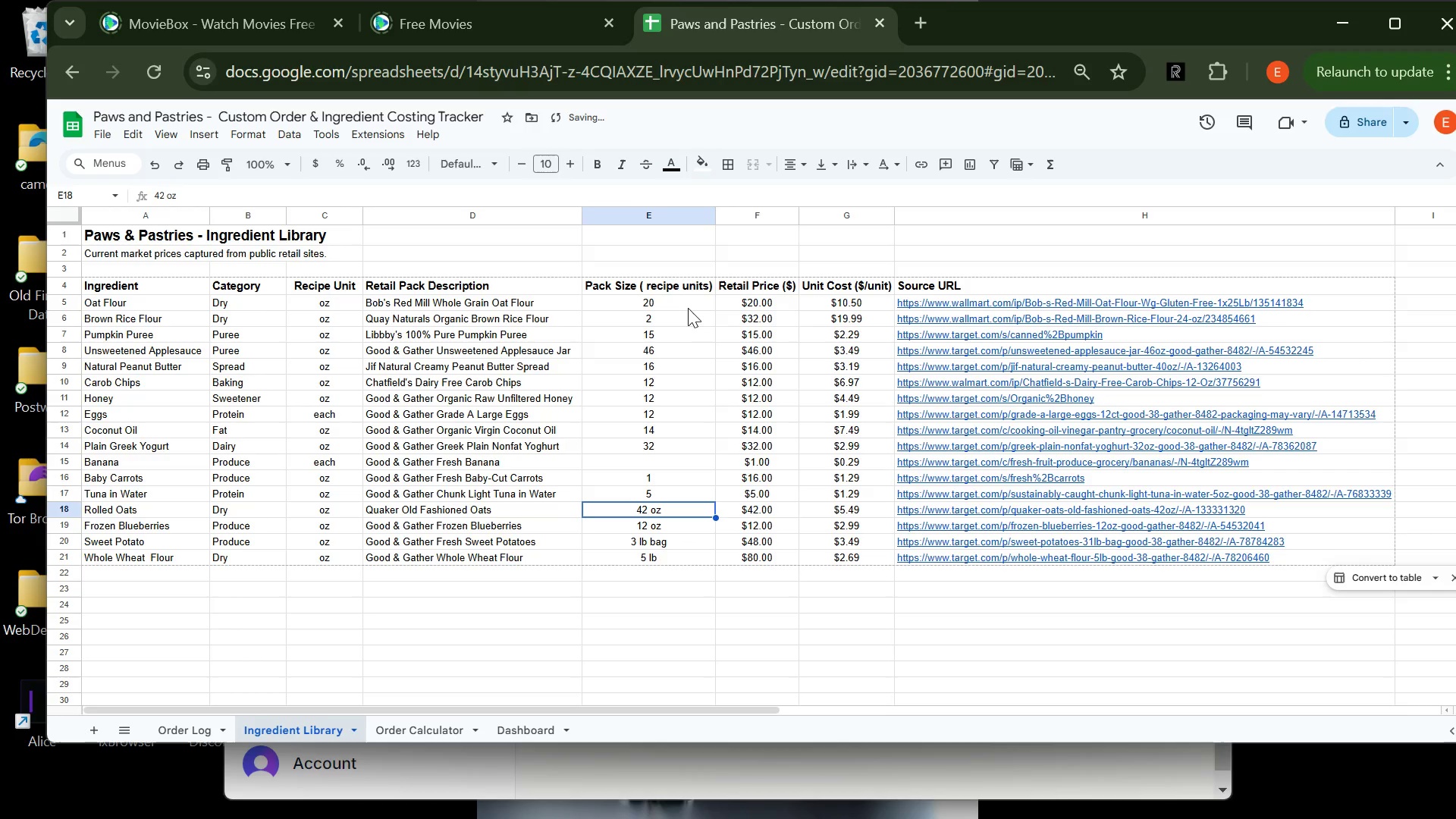 
key(Enter)
 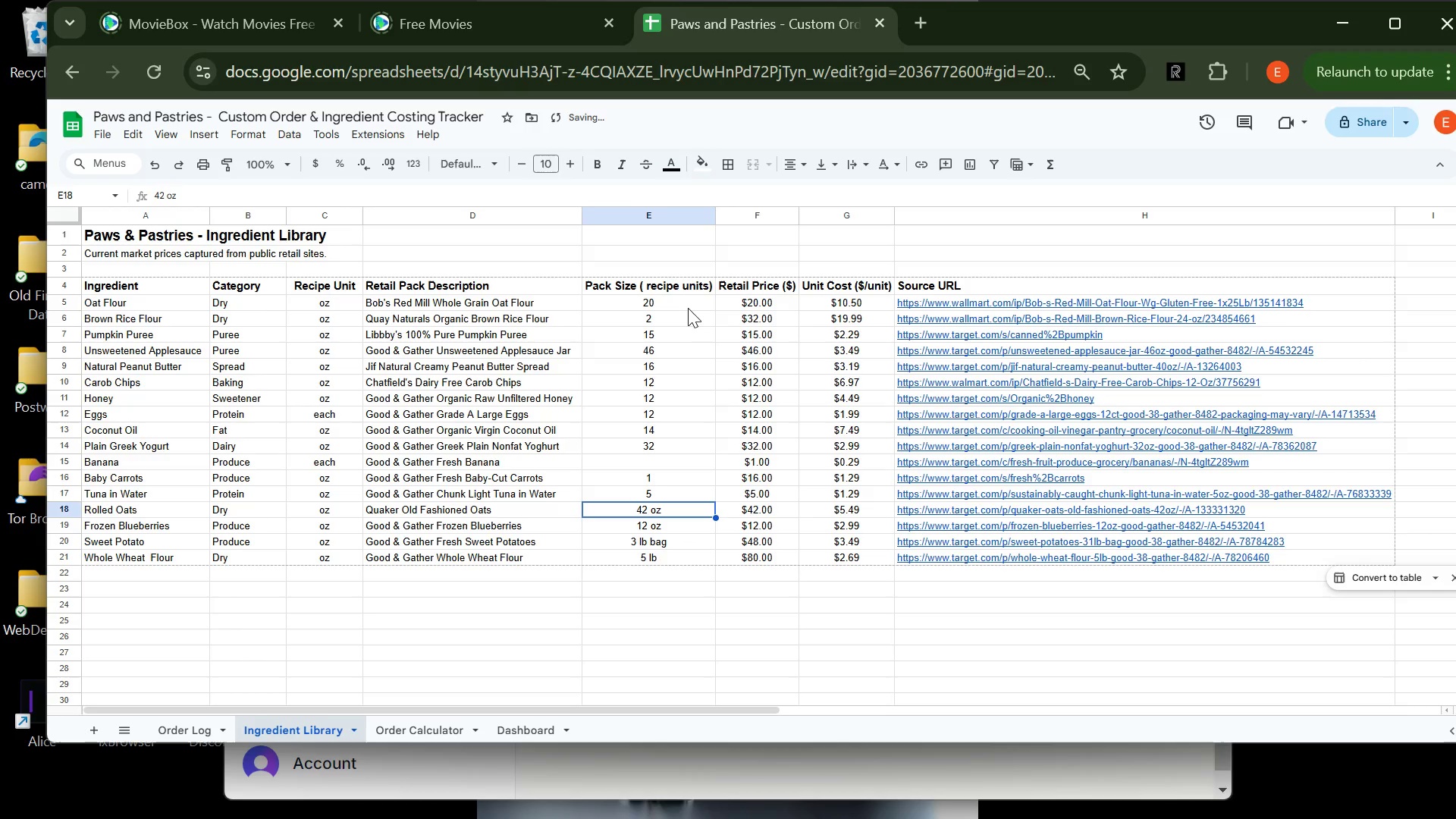 
type(42)
 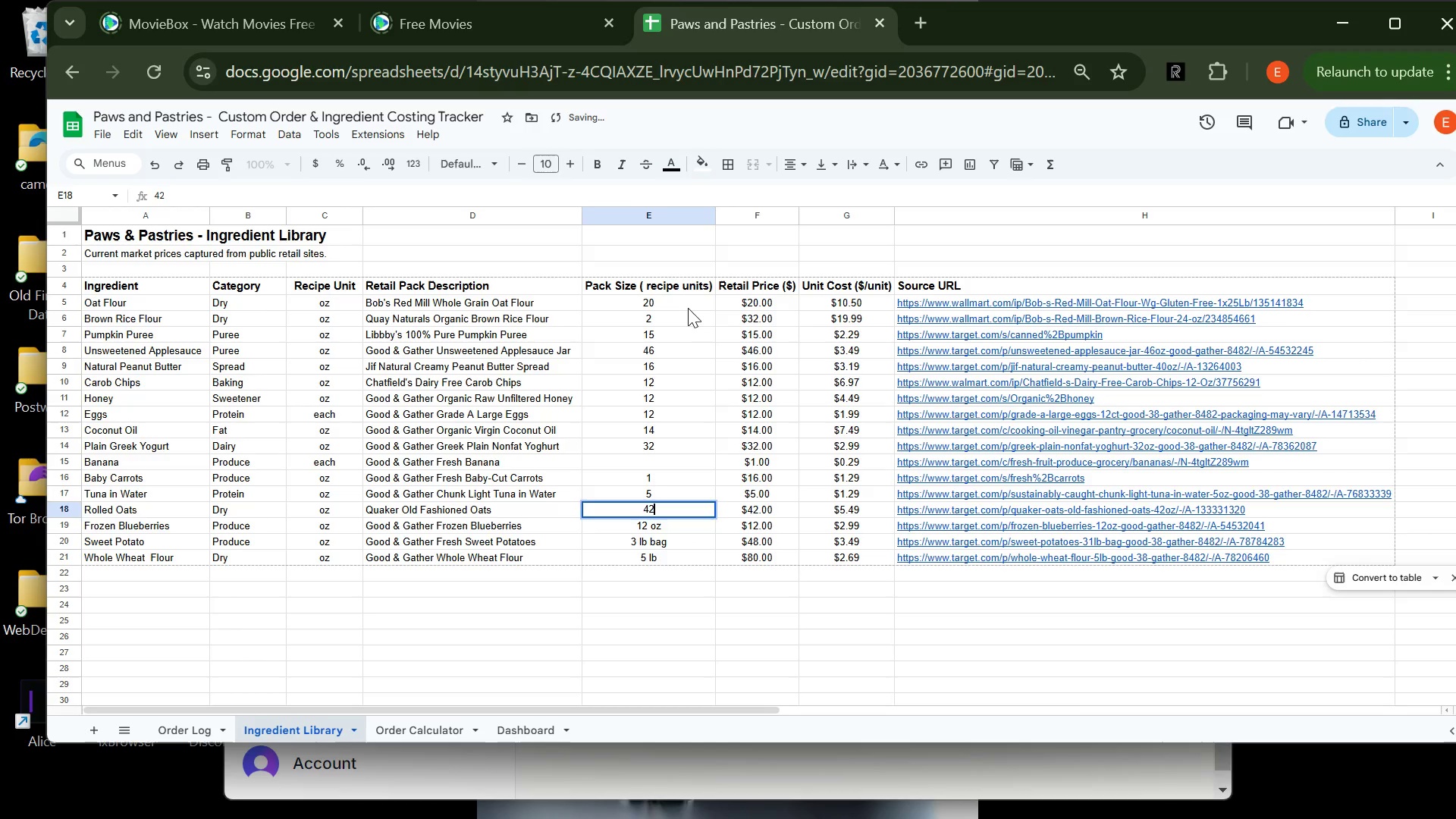 
key(Enter)
 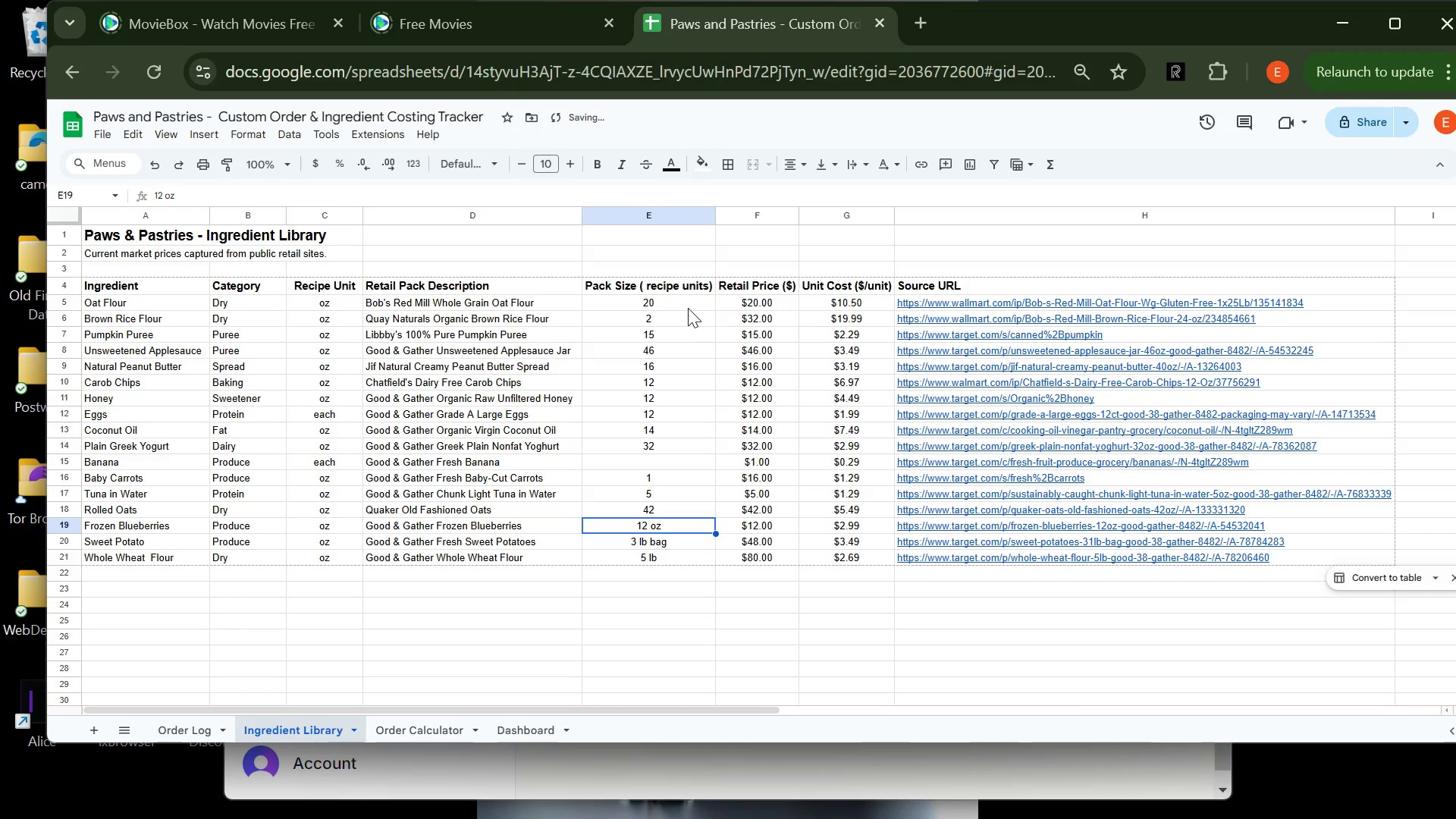 
type(12)
 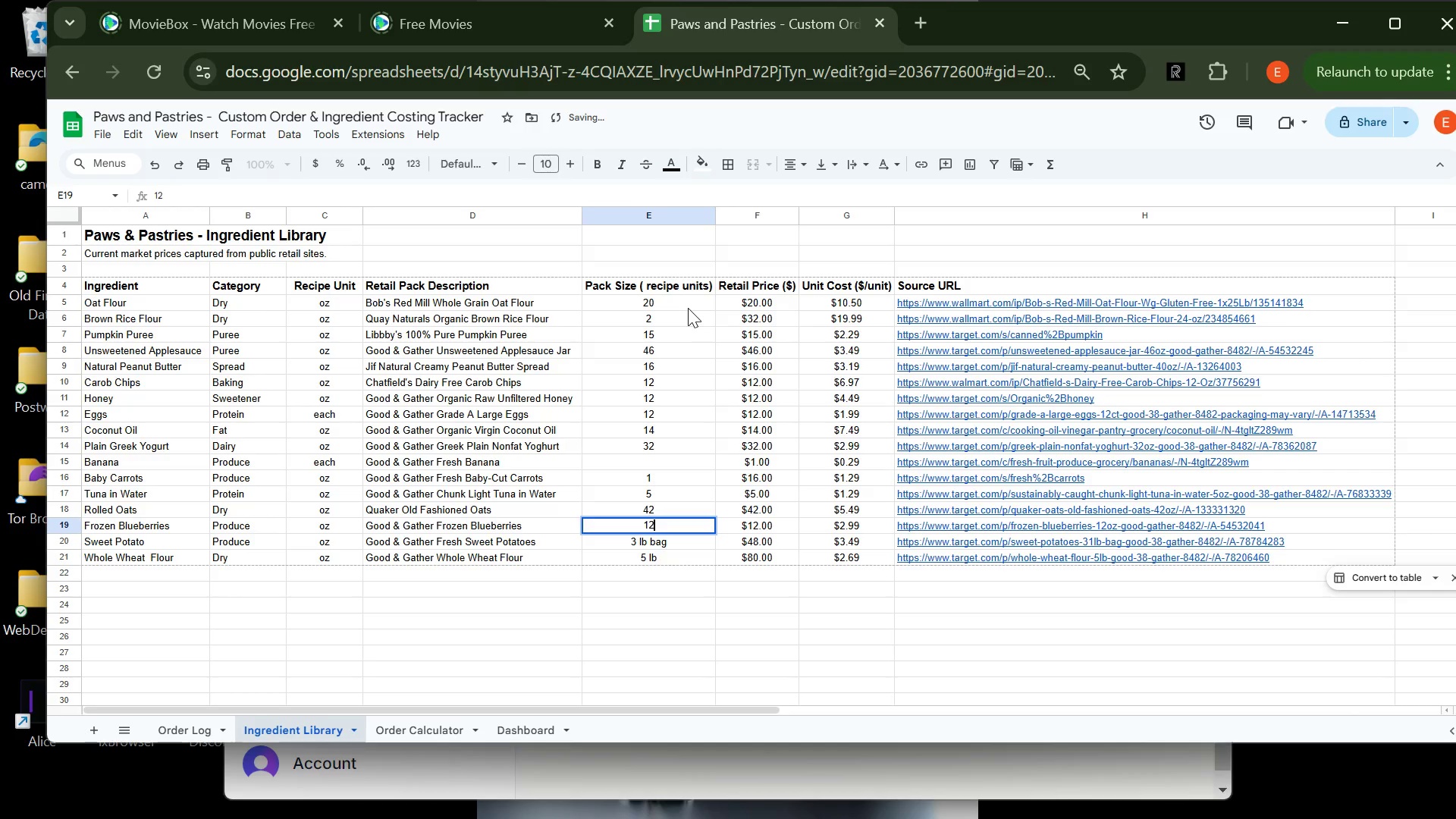 
key(Enter)
 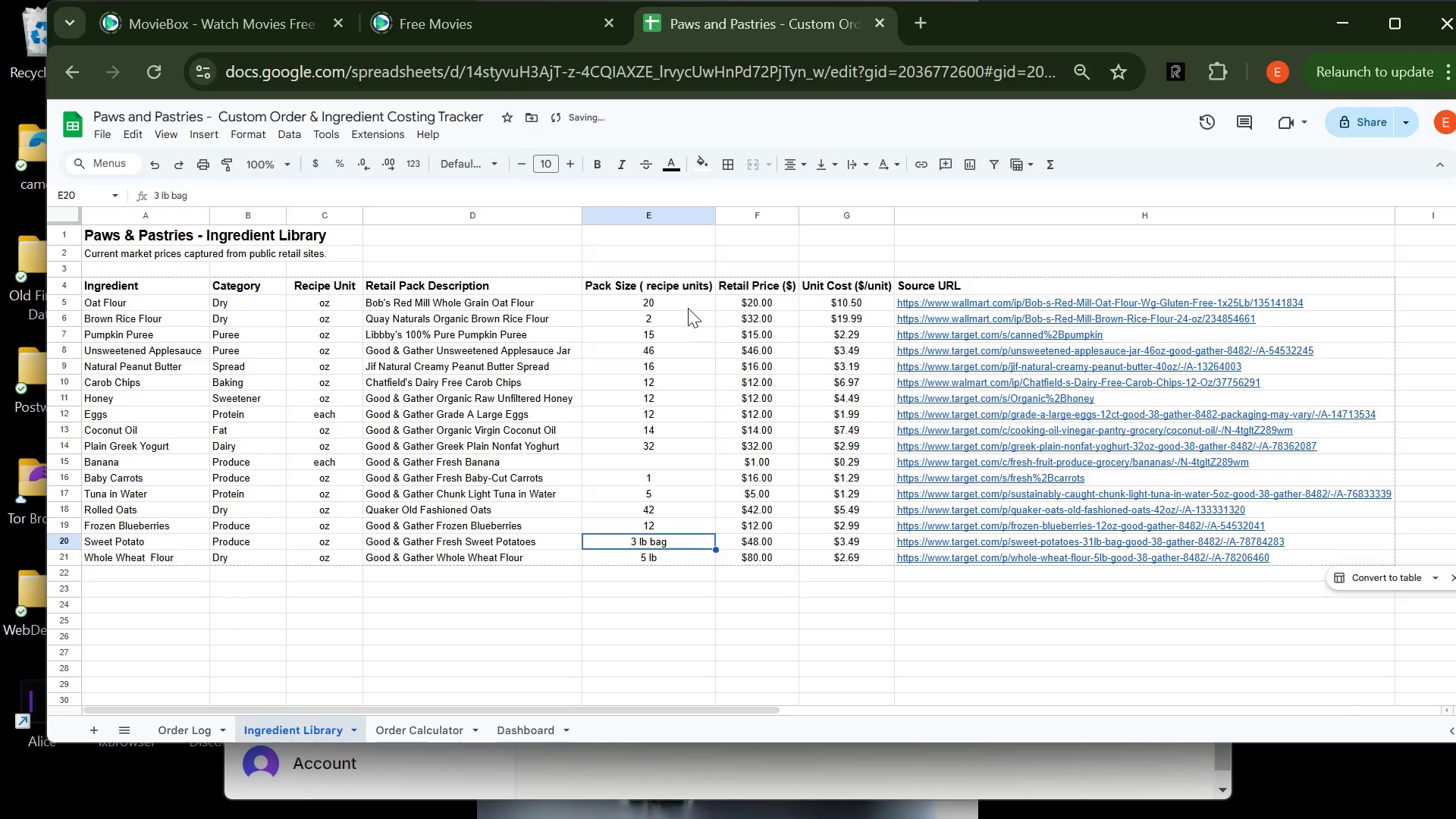 
key(3)
 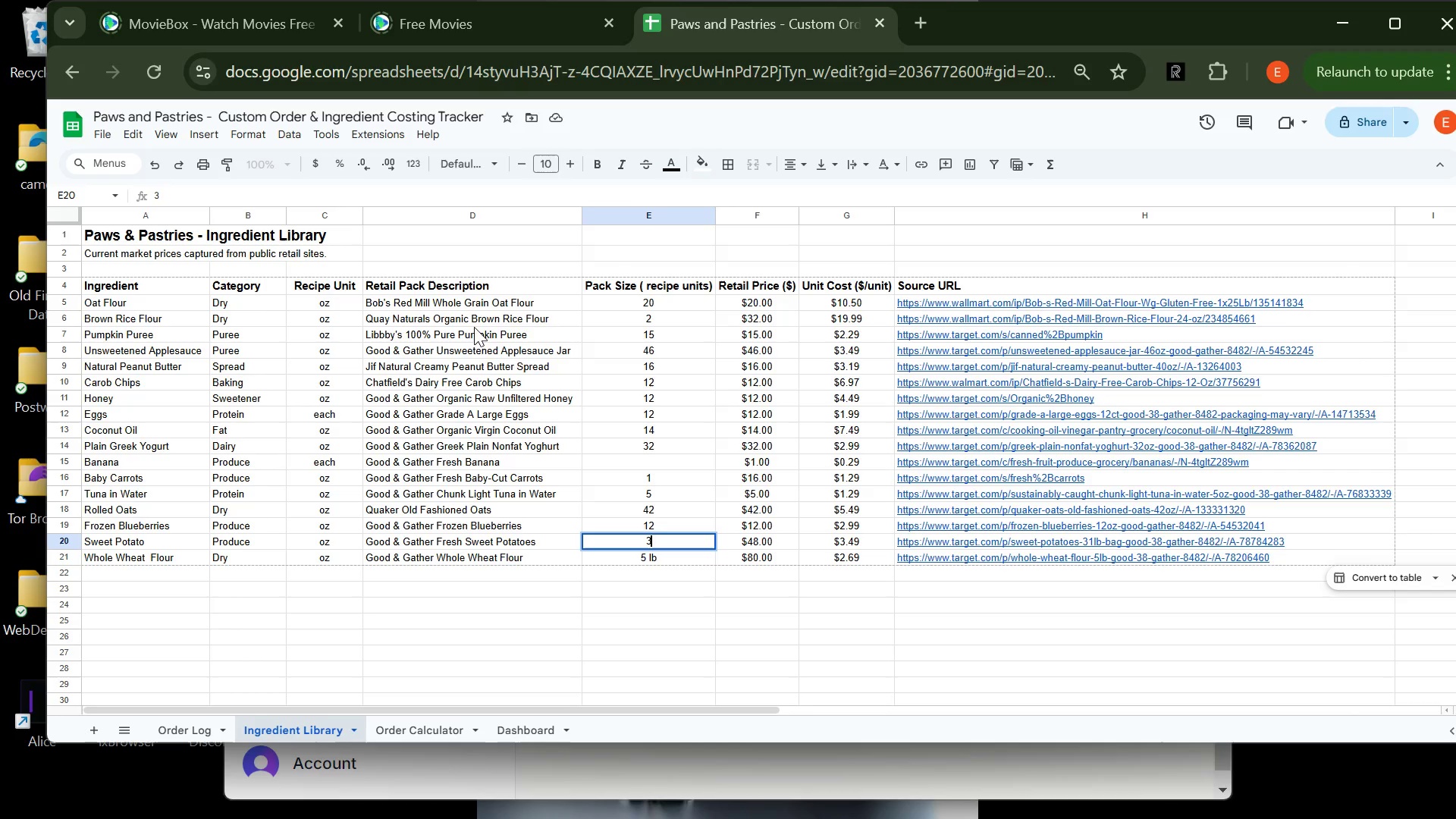 
wait(5.83)
 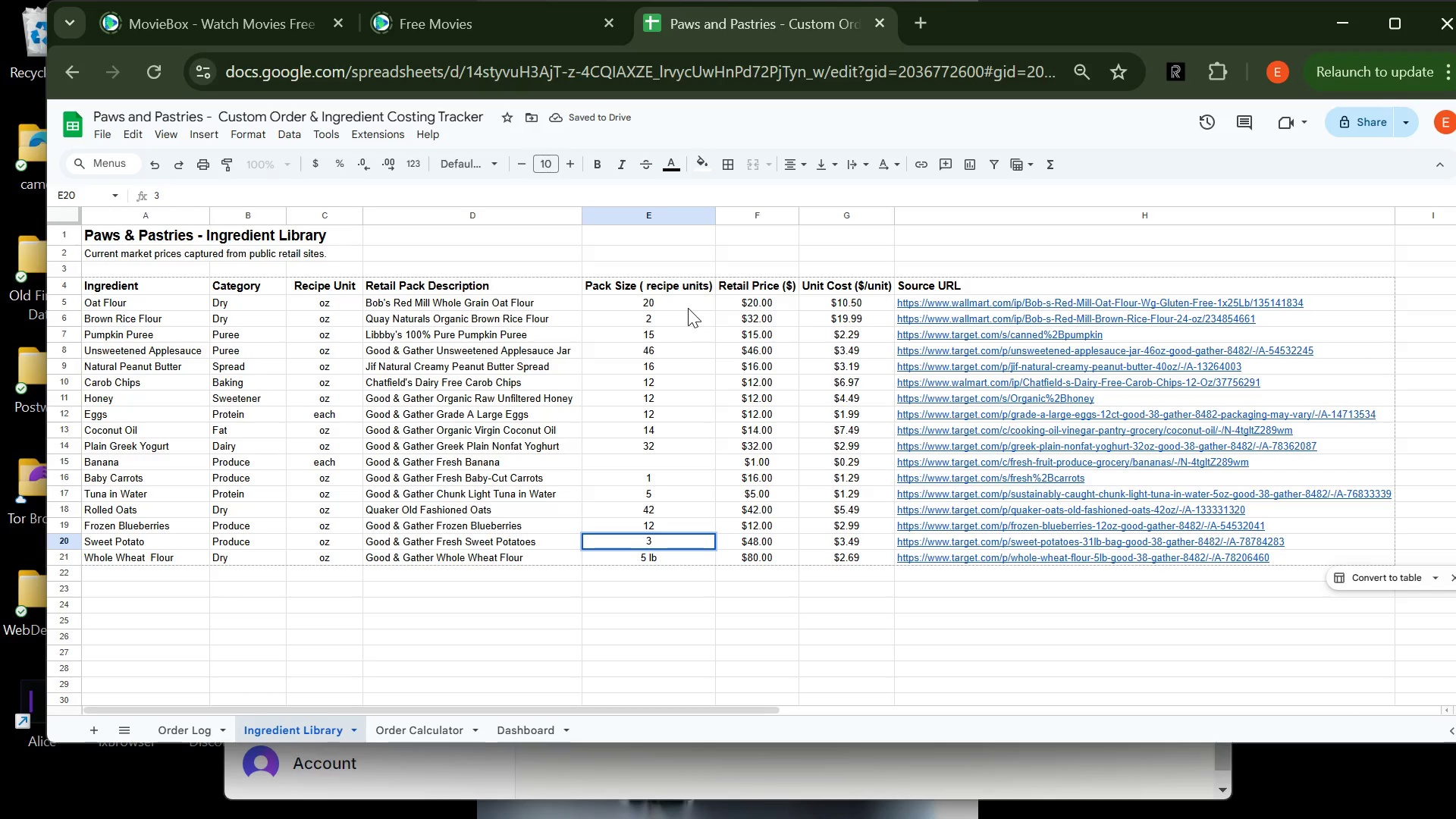 
left_click([326, 539])
 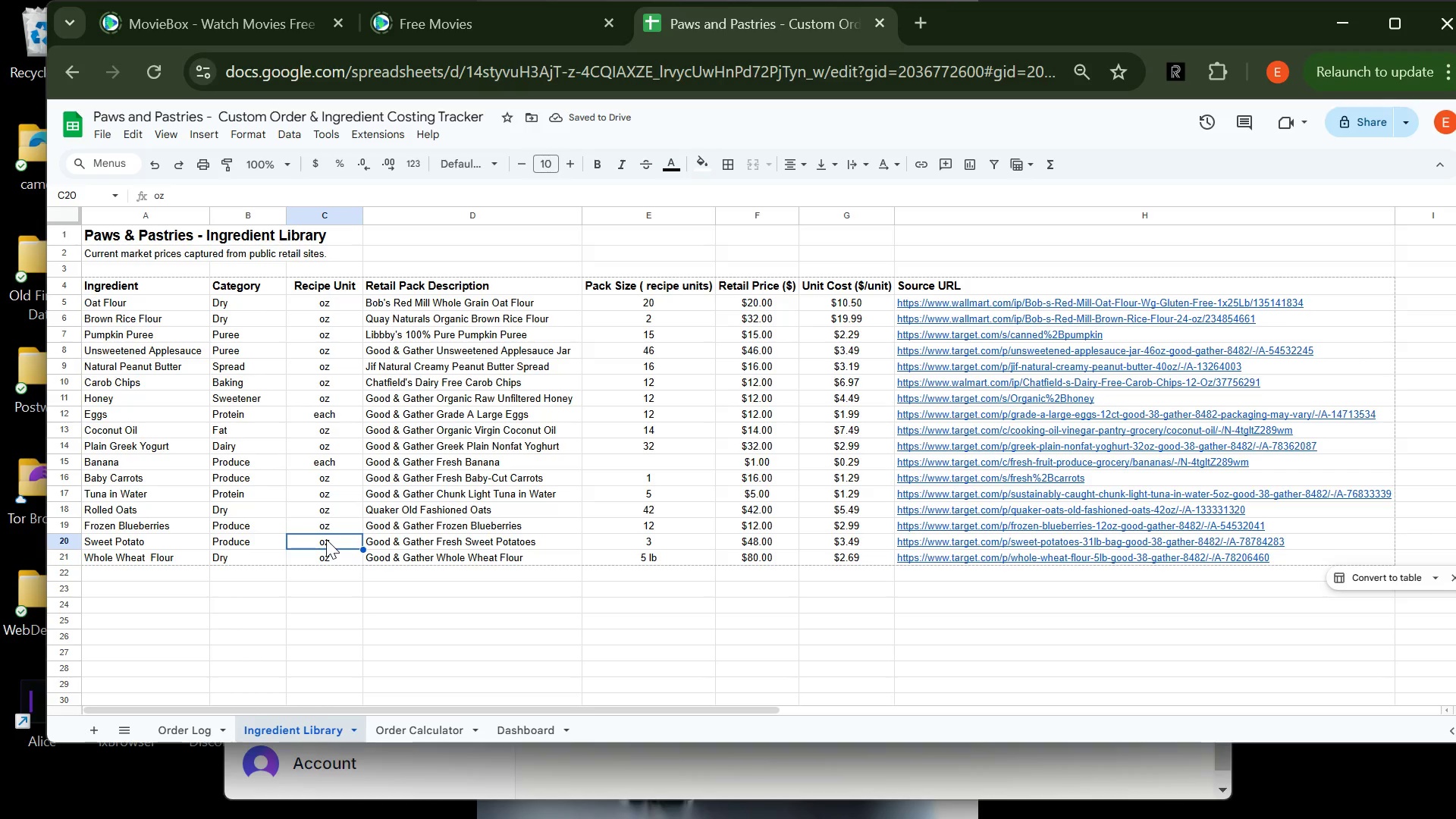 
type(lb)
 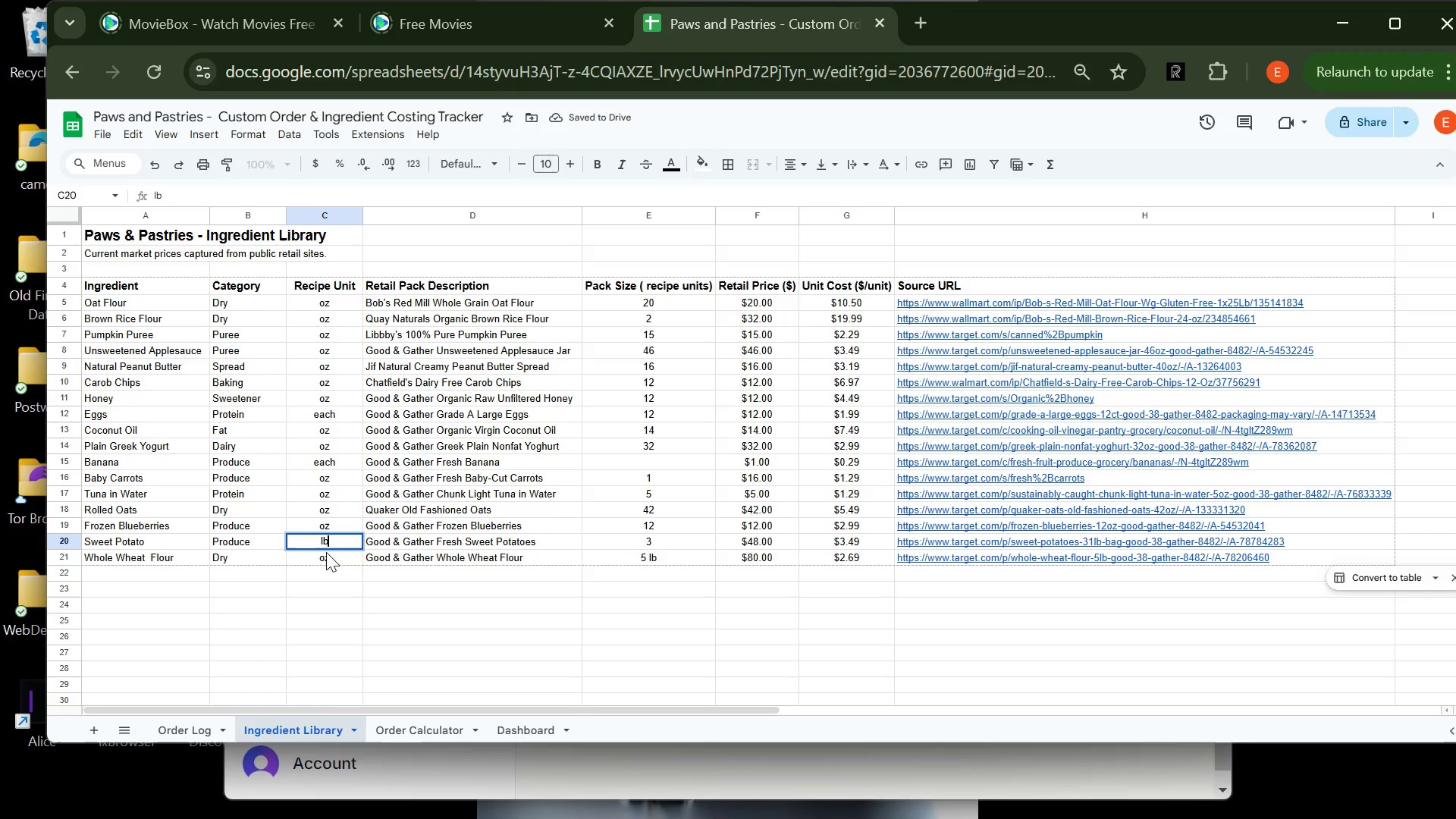 
left_click([326, 551])
 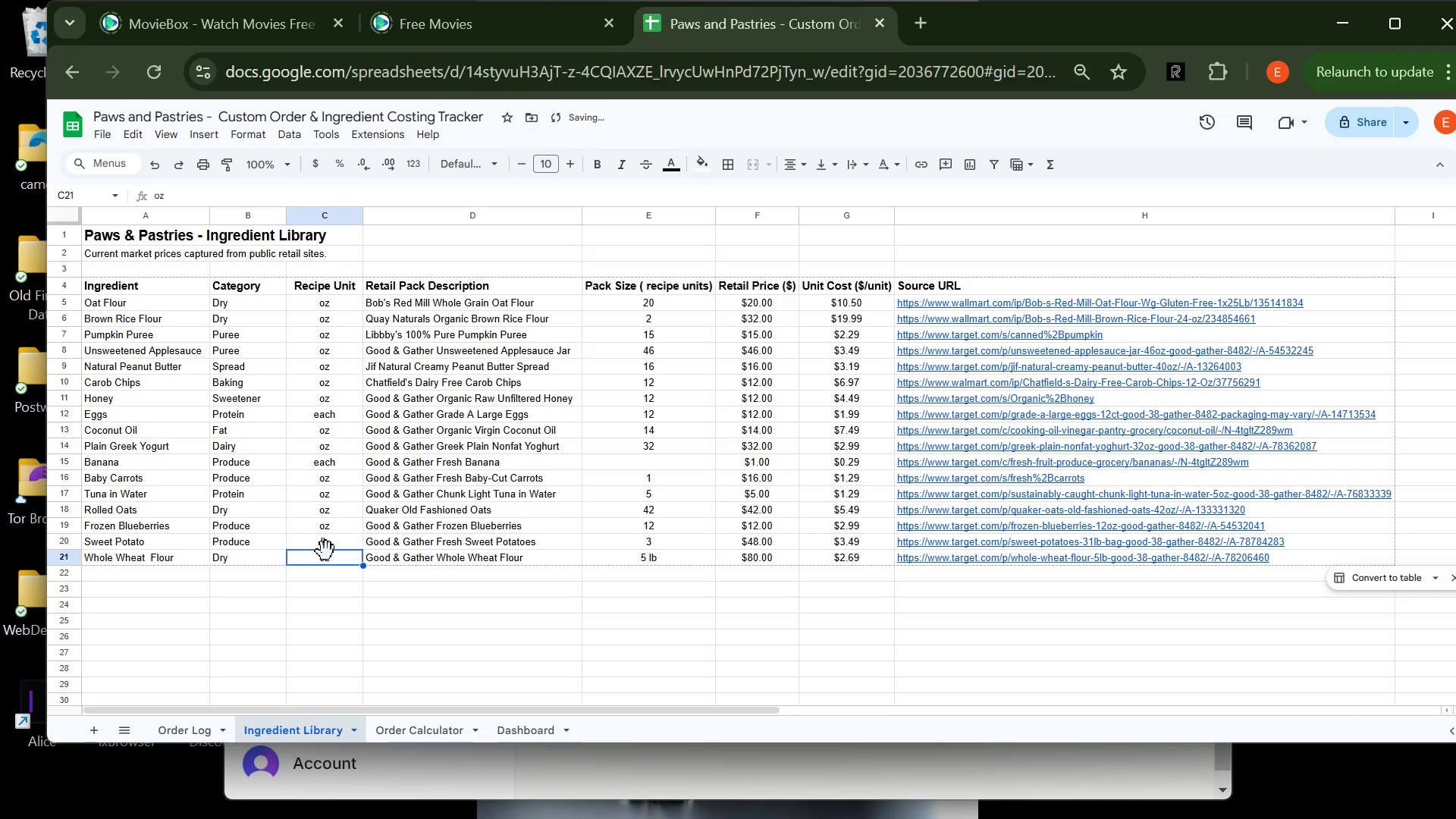 
type(lb)
 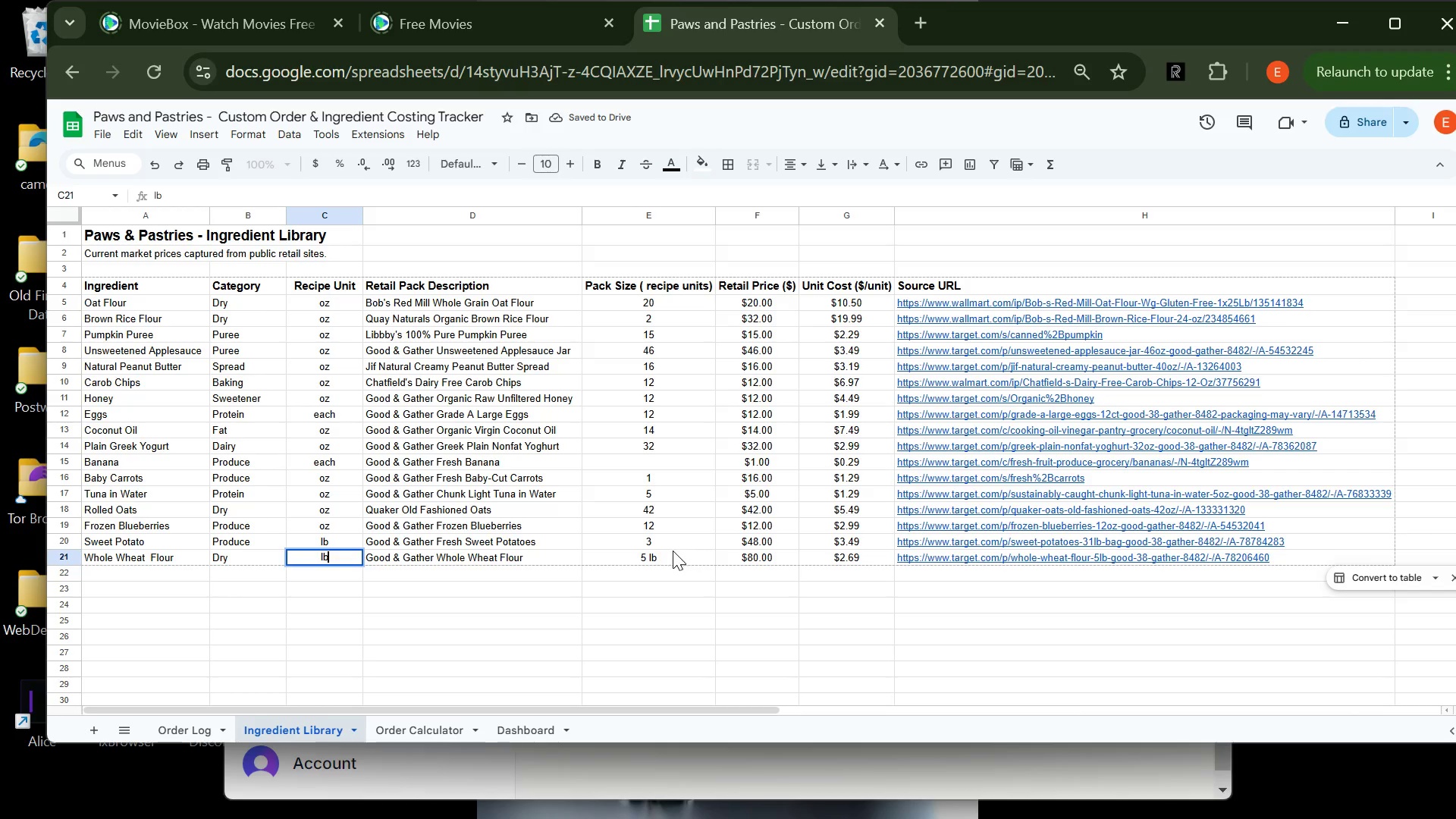 
left_click([667, 553])
 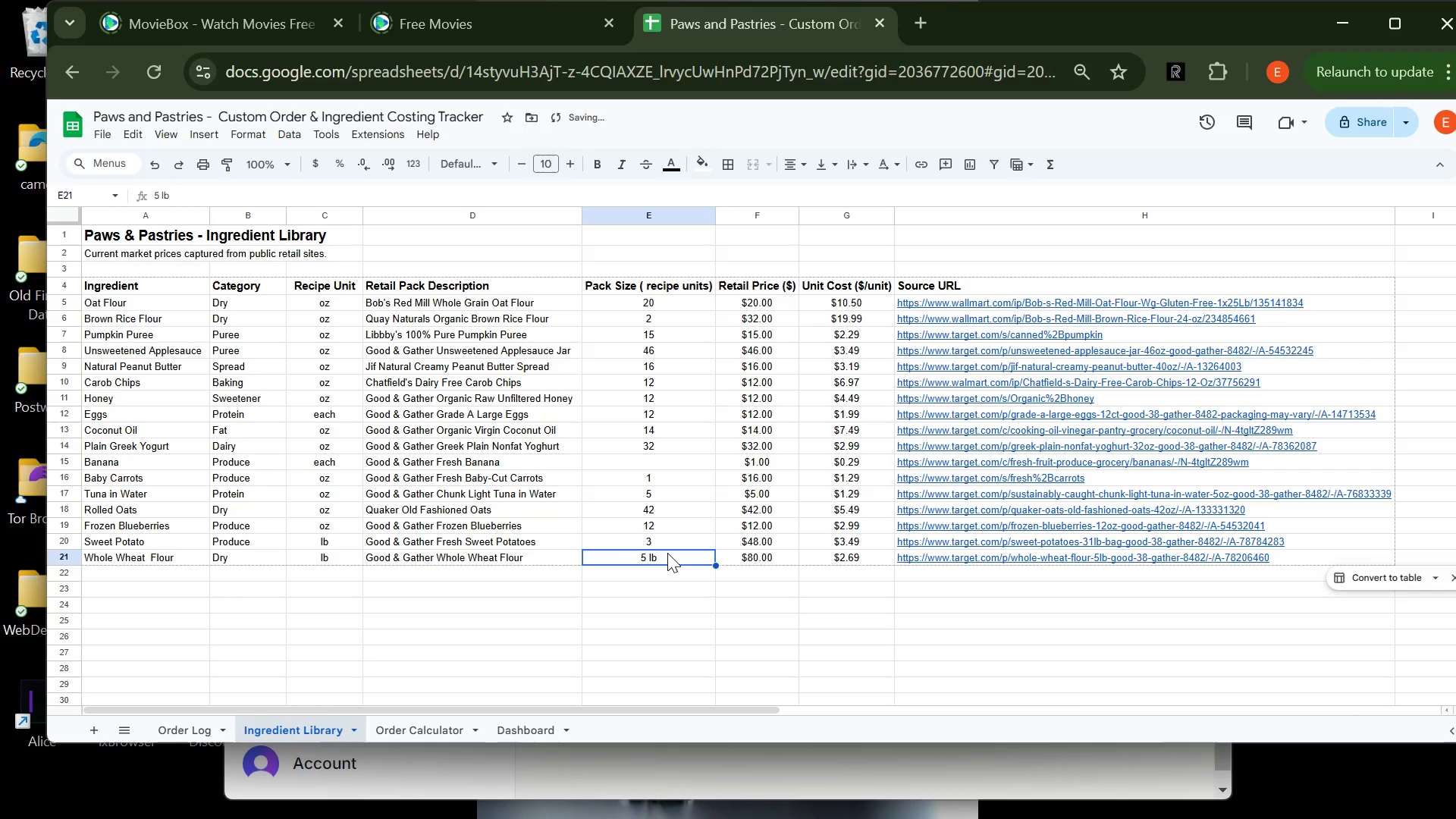 
key(5)
 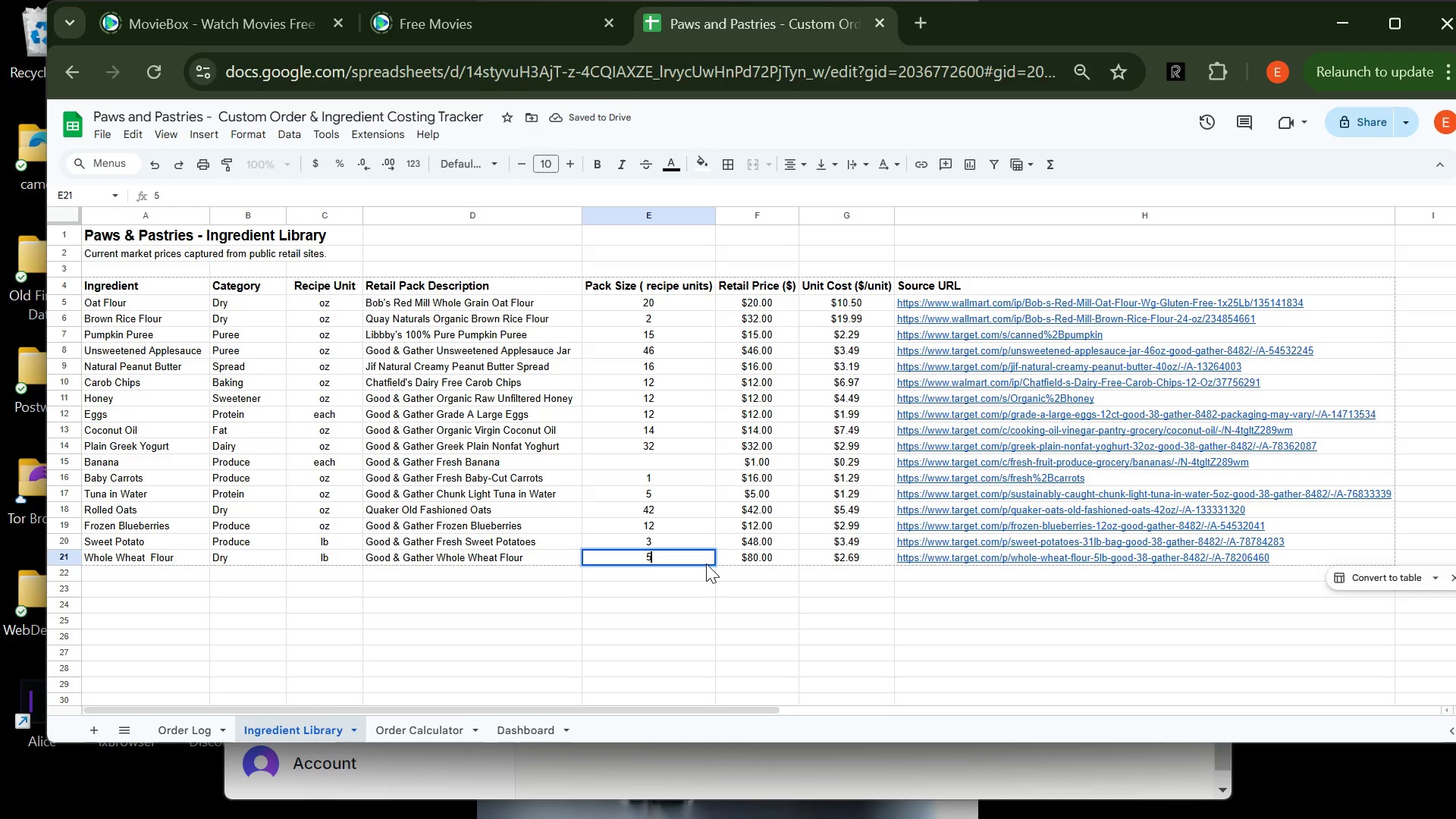 
left_click([701, 574])
 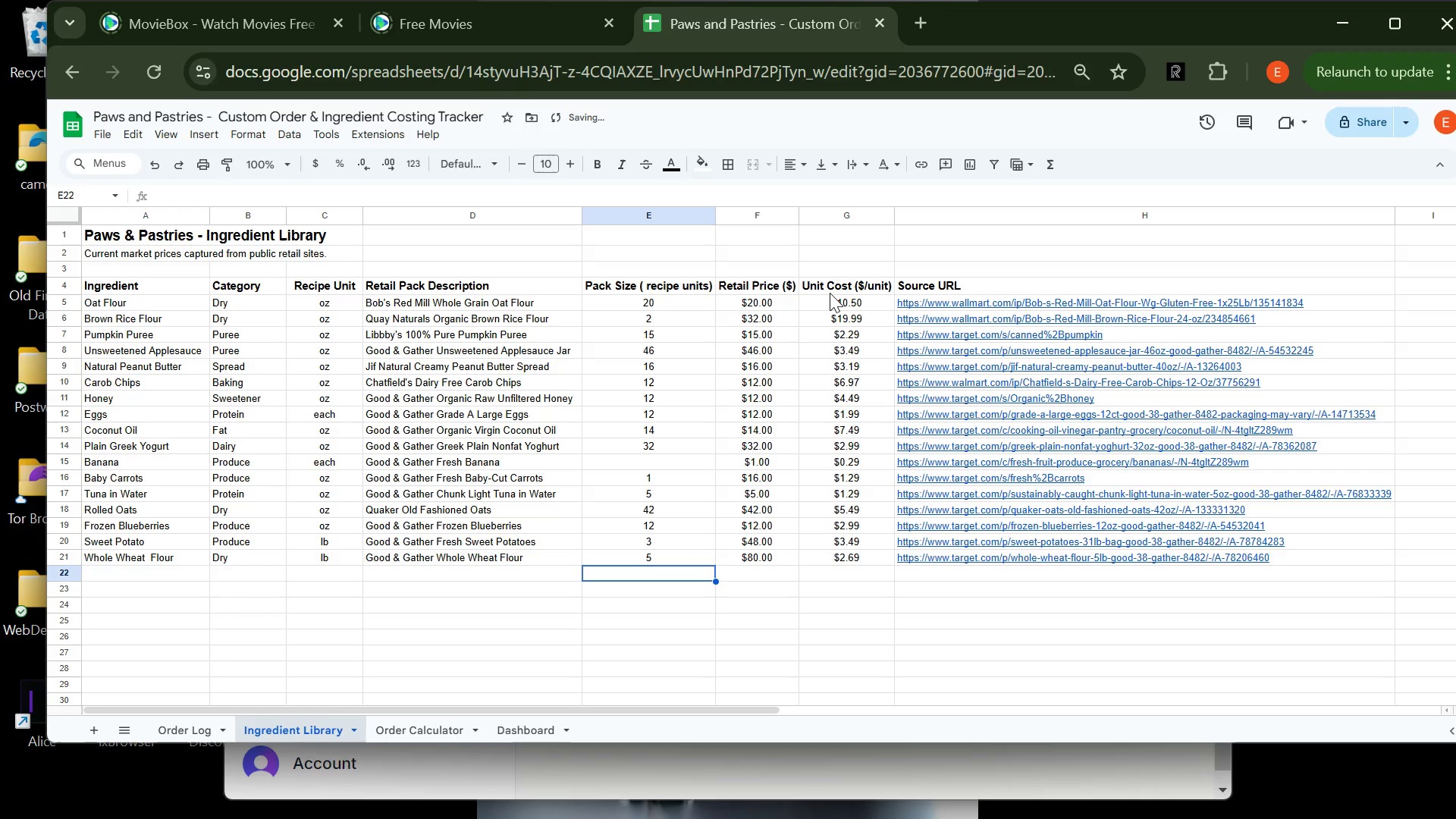 
left_click([839, 303])
 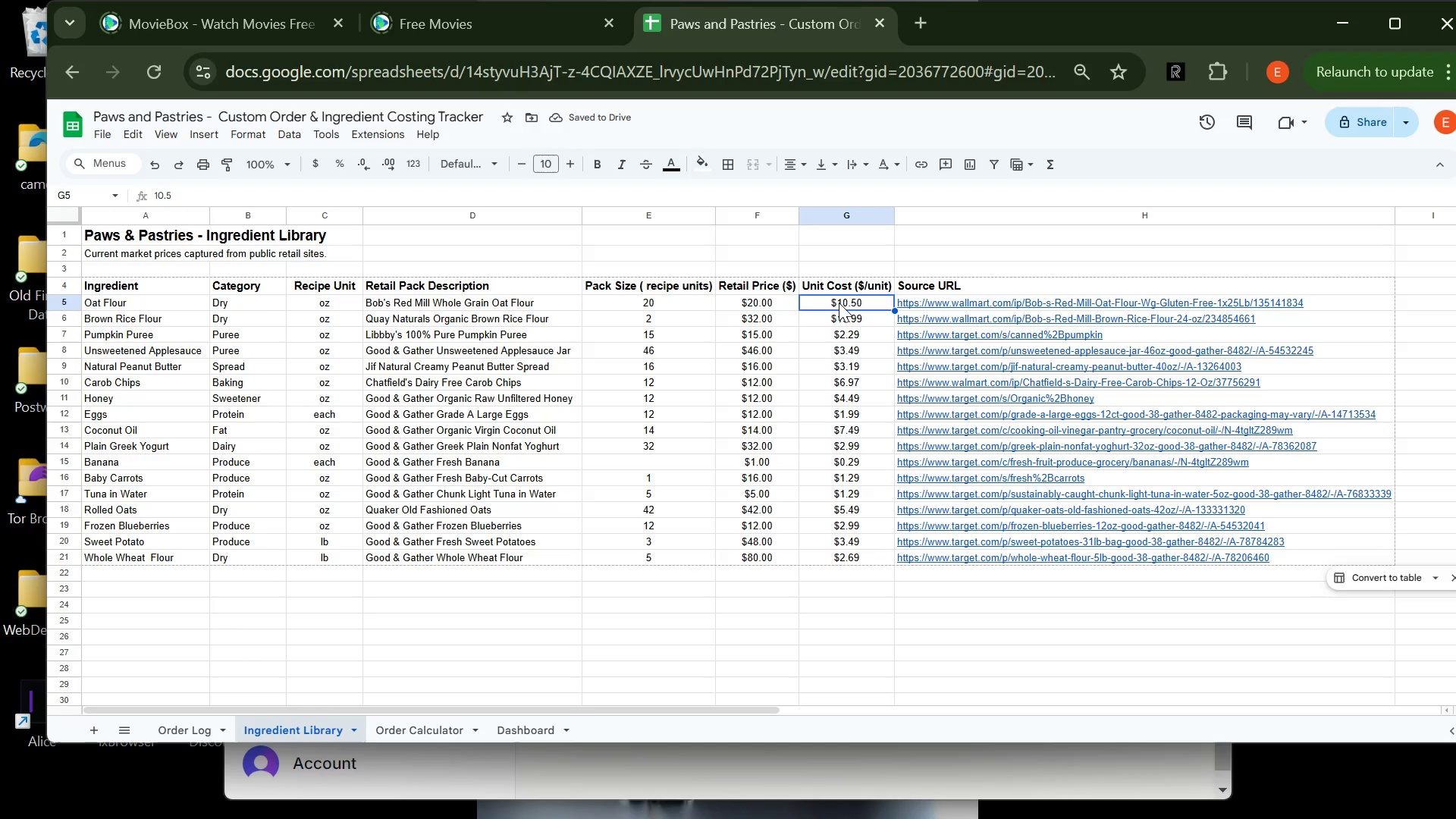 
key(Equal)
 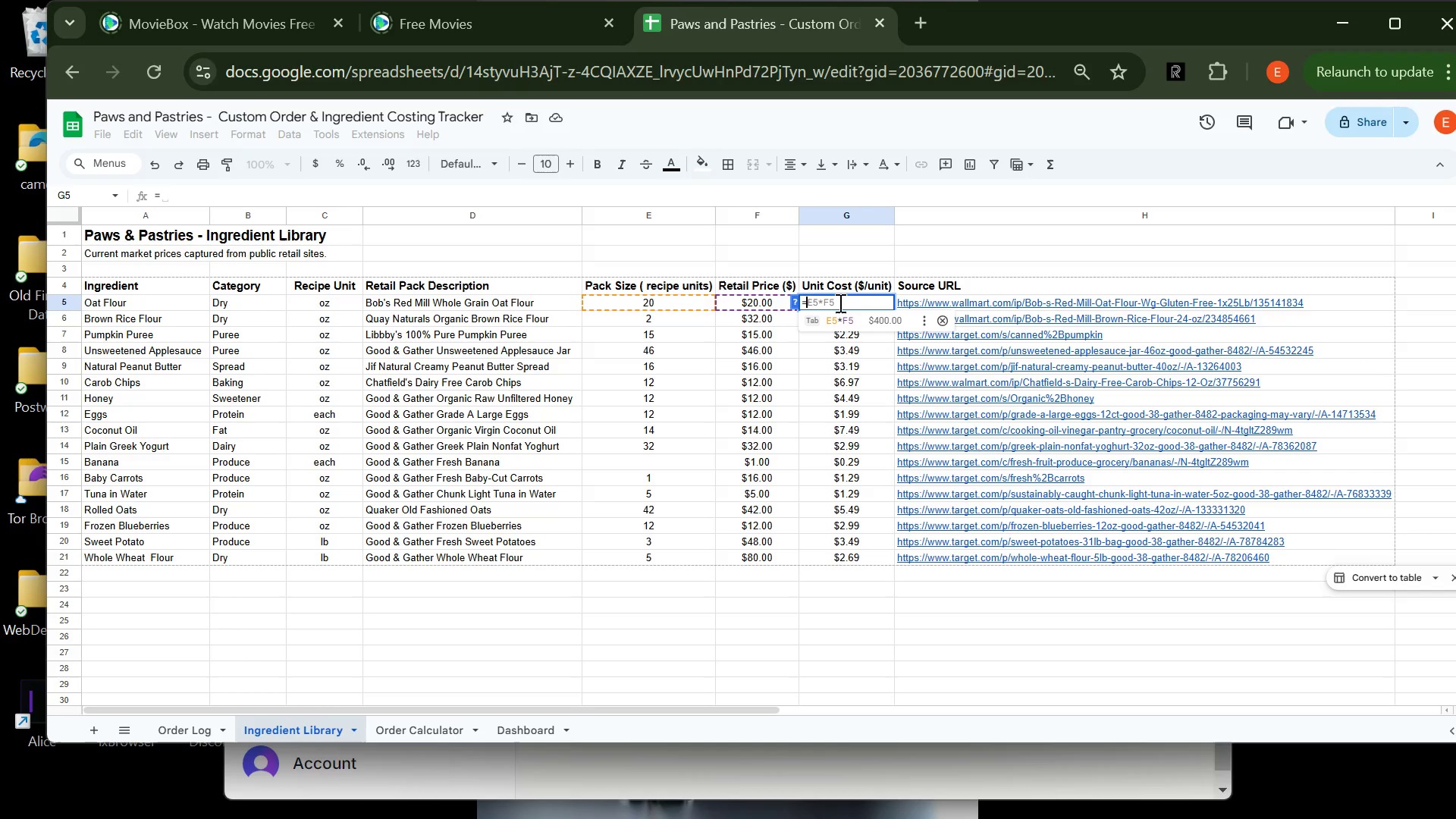 
hold_key(key=ShiftLeft, duration=0.47)